 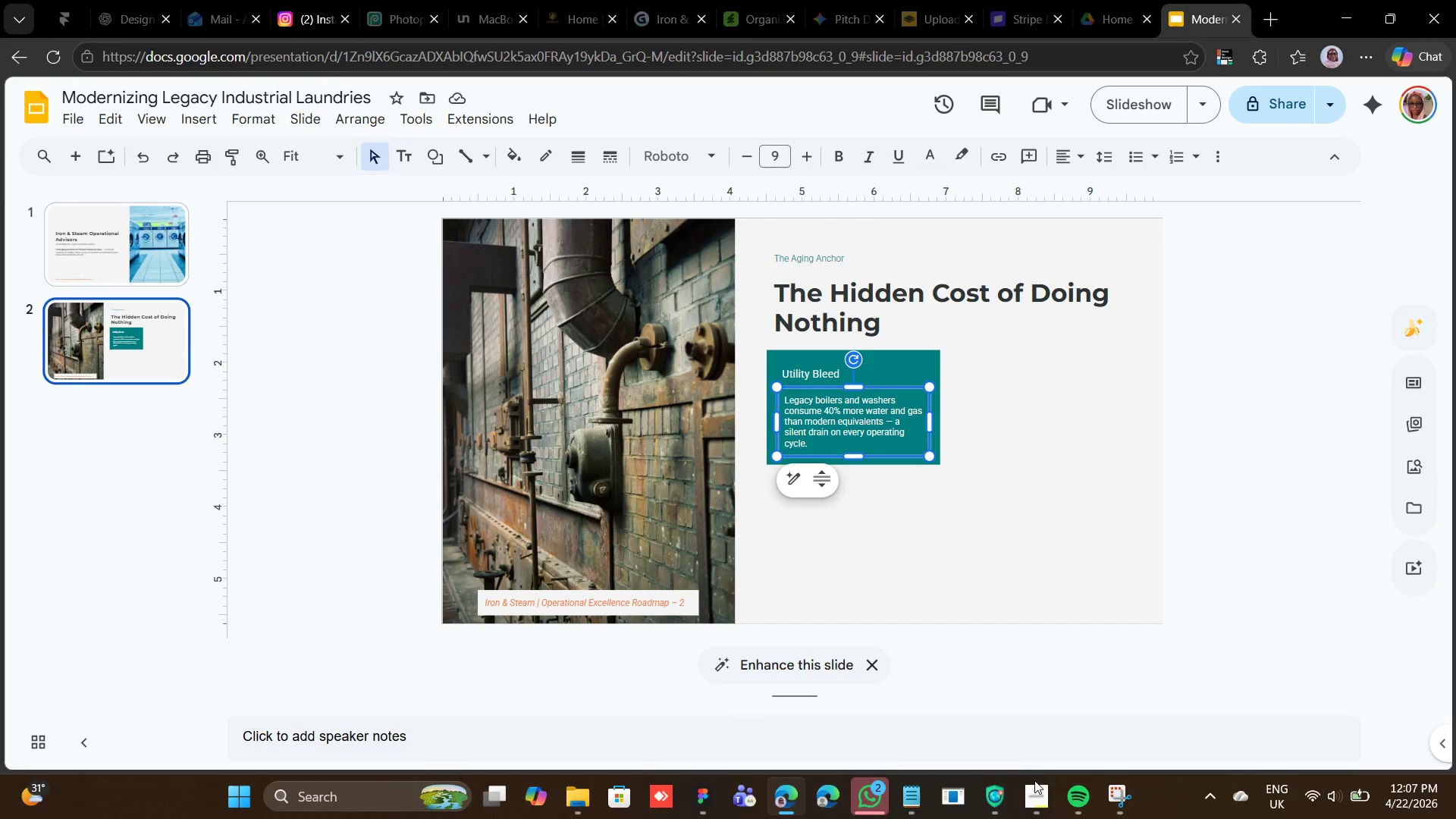 
left_click([797, 362])
 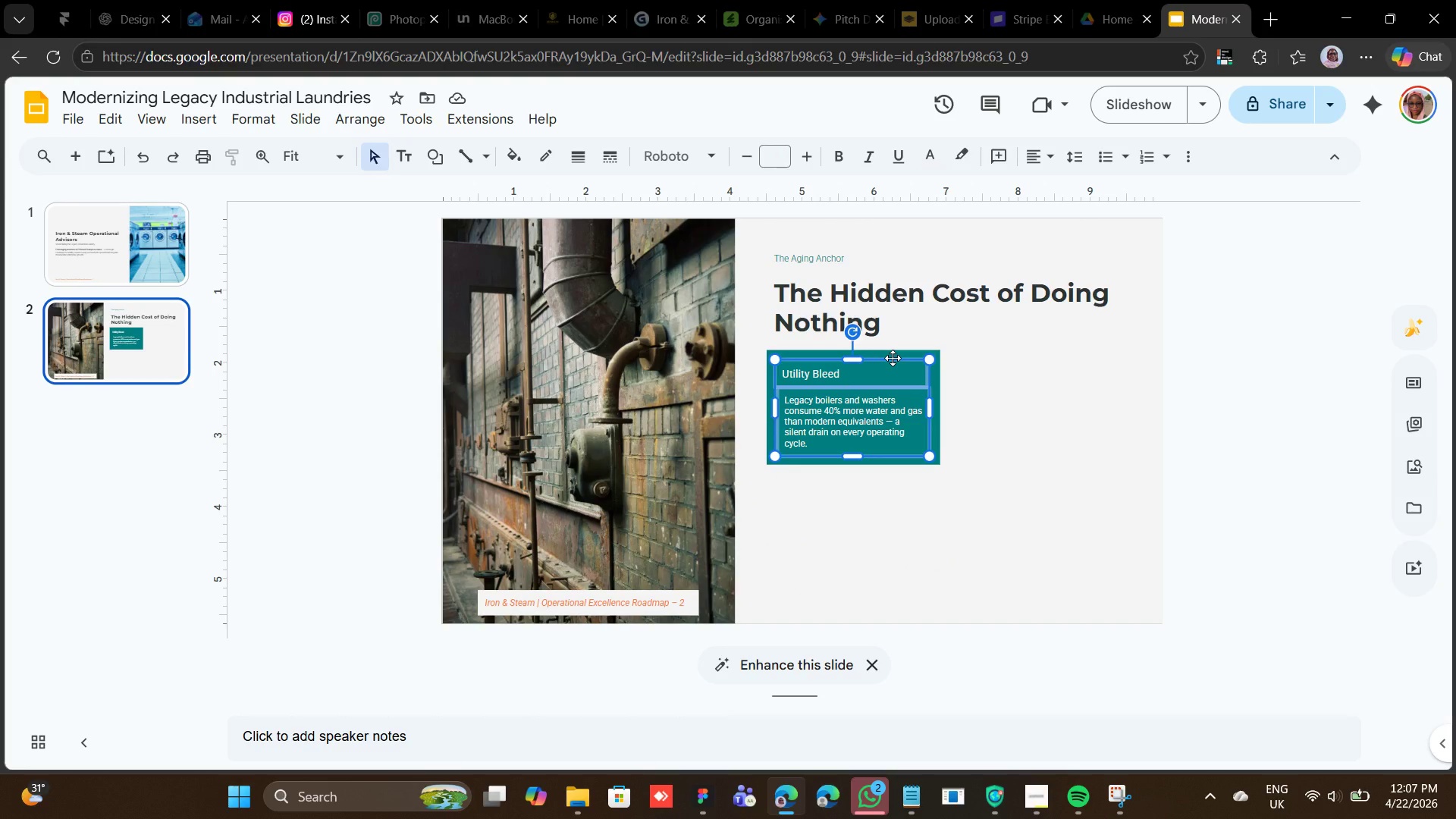 
key(ArrowUp)
 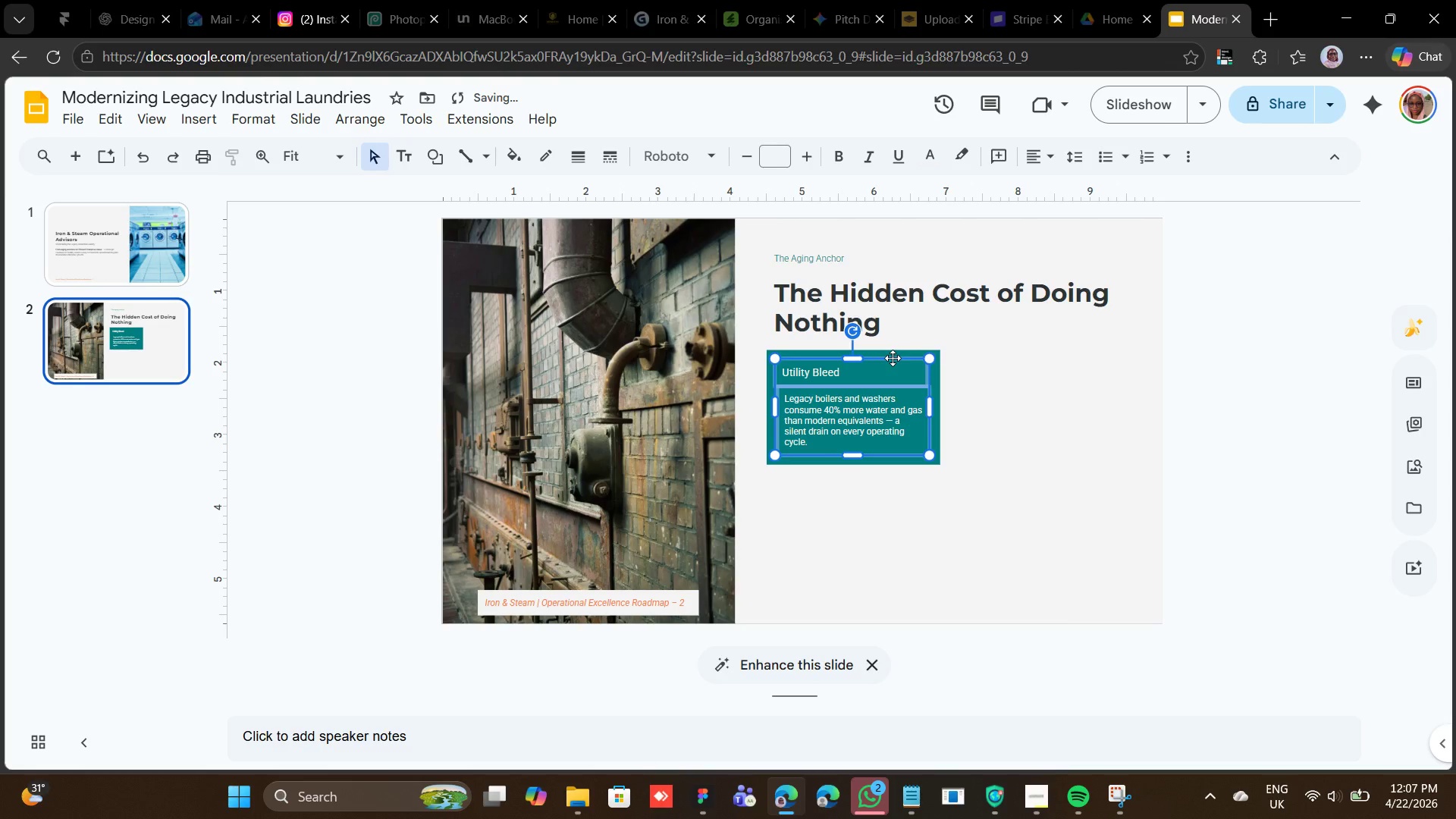 
key(ArrowDown)
 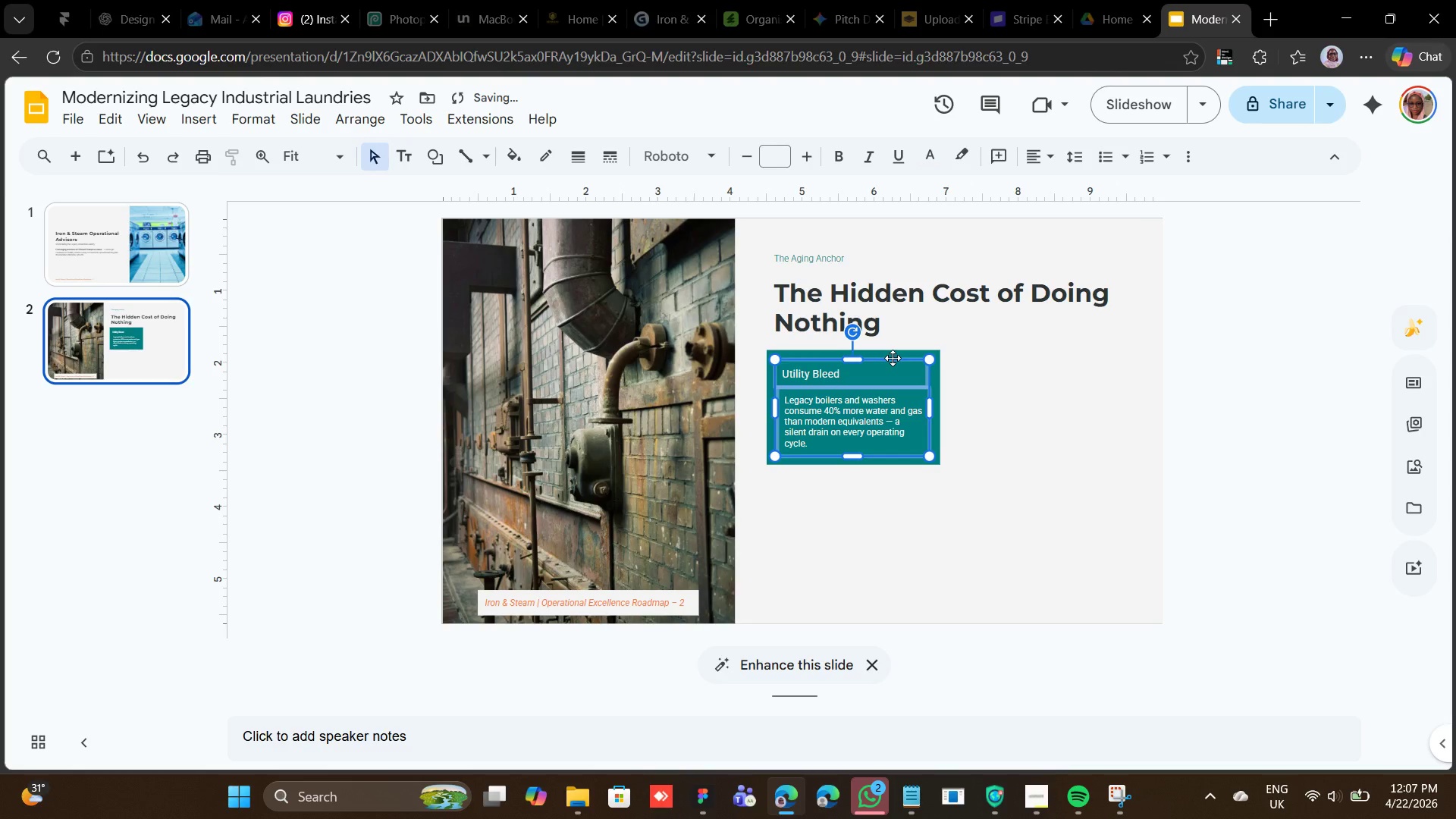 
key(ArrowUp)
 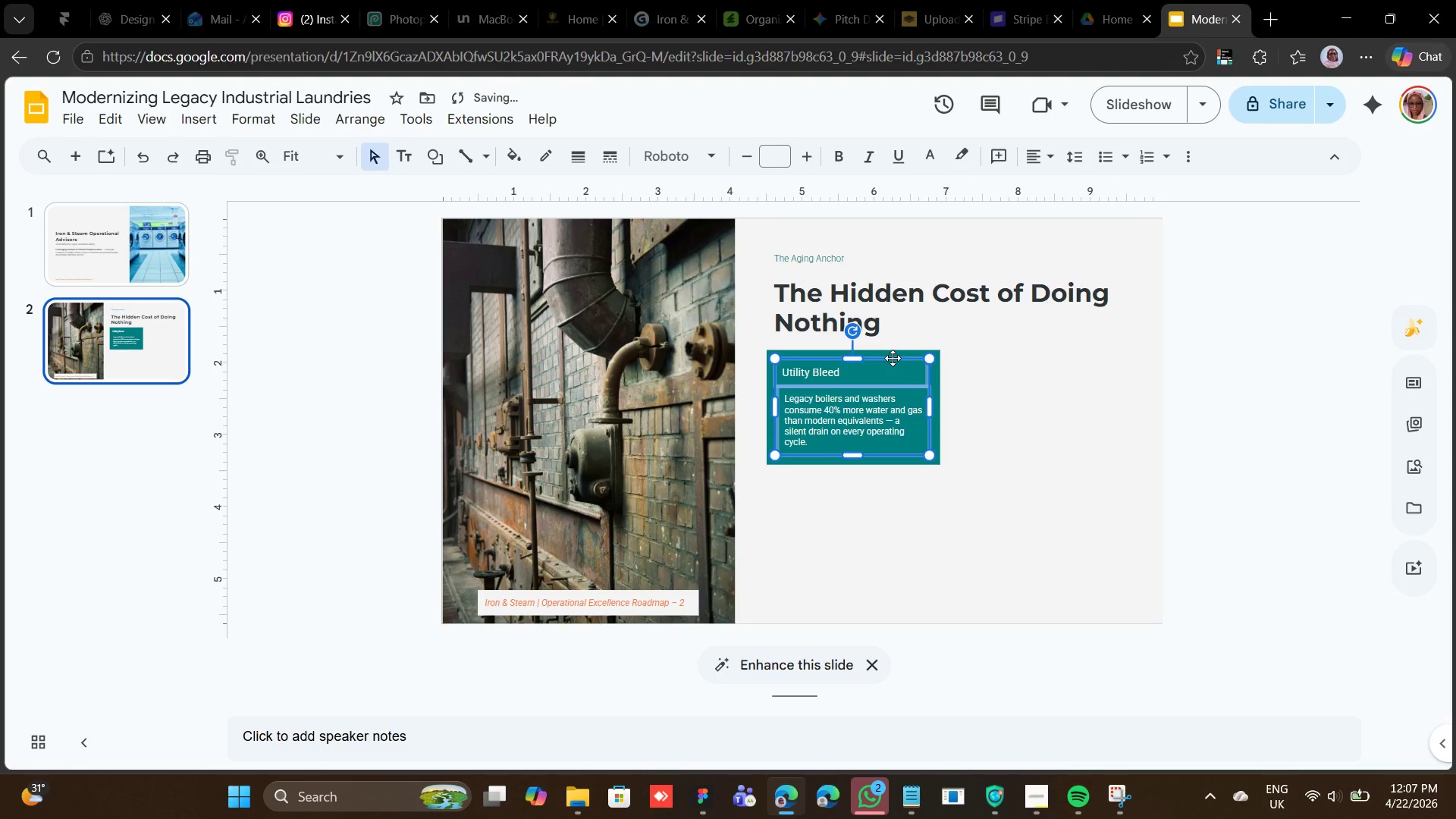 
key(ArrowDown)
 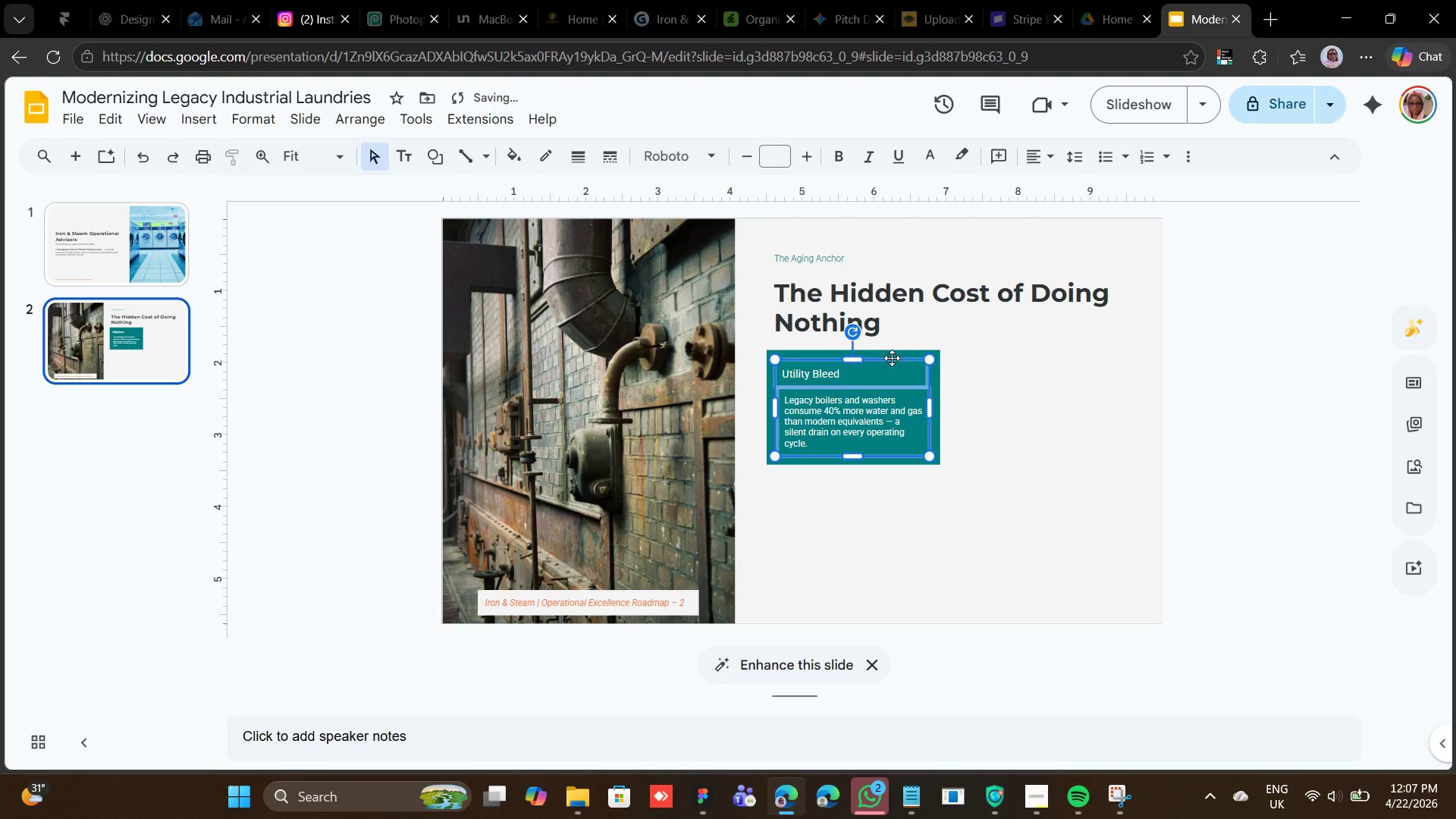 
hold_key(key=ShiftLeft, duration=1.64)
left_click([902, 350])
 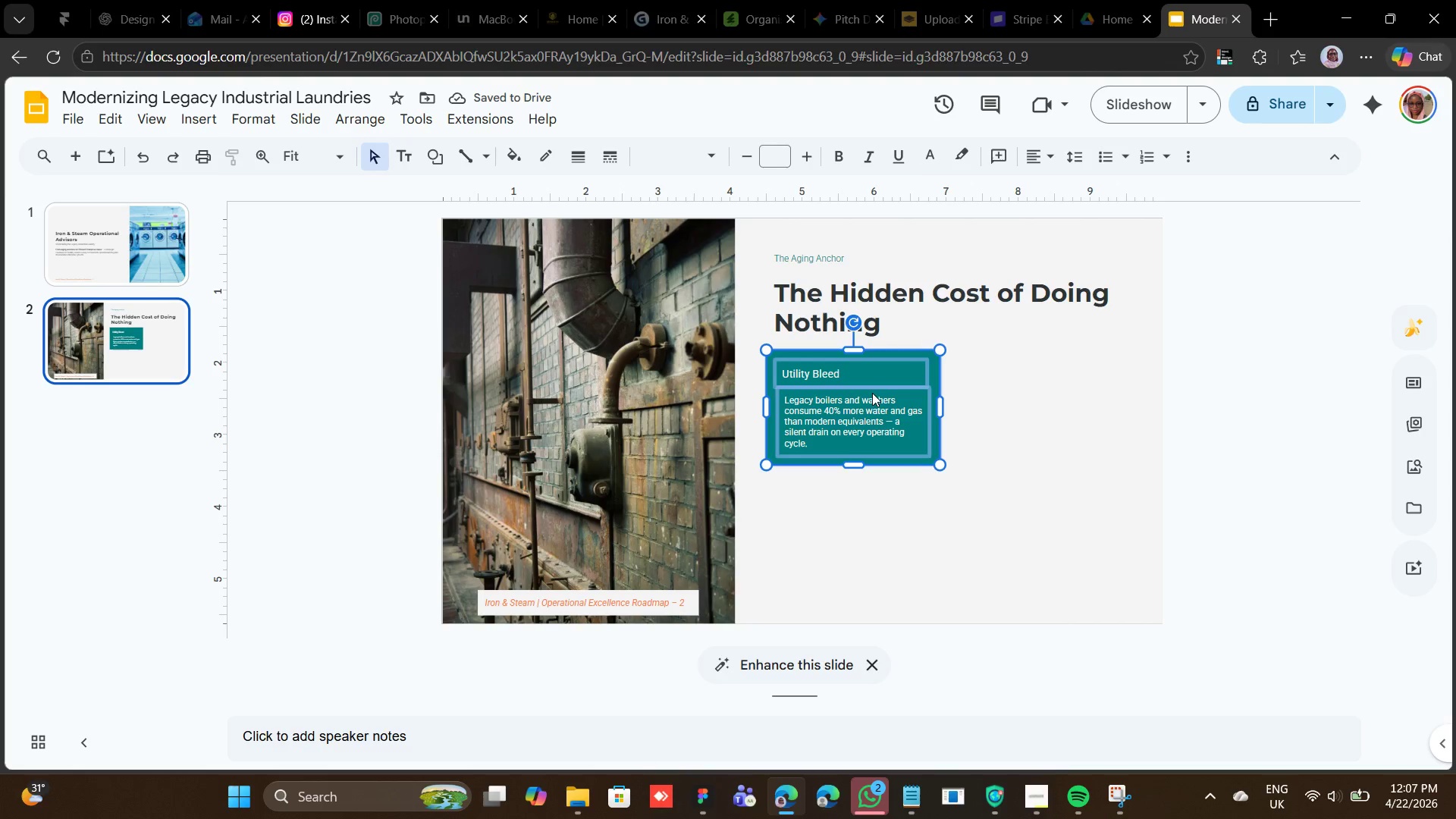 
right_click([880, 381])
 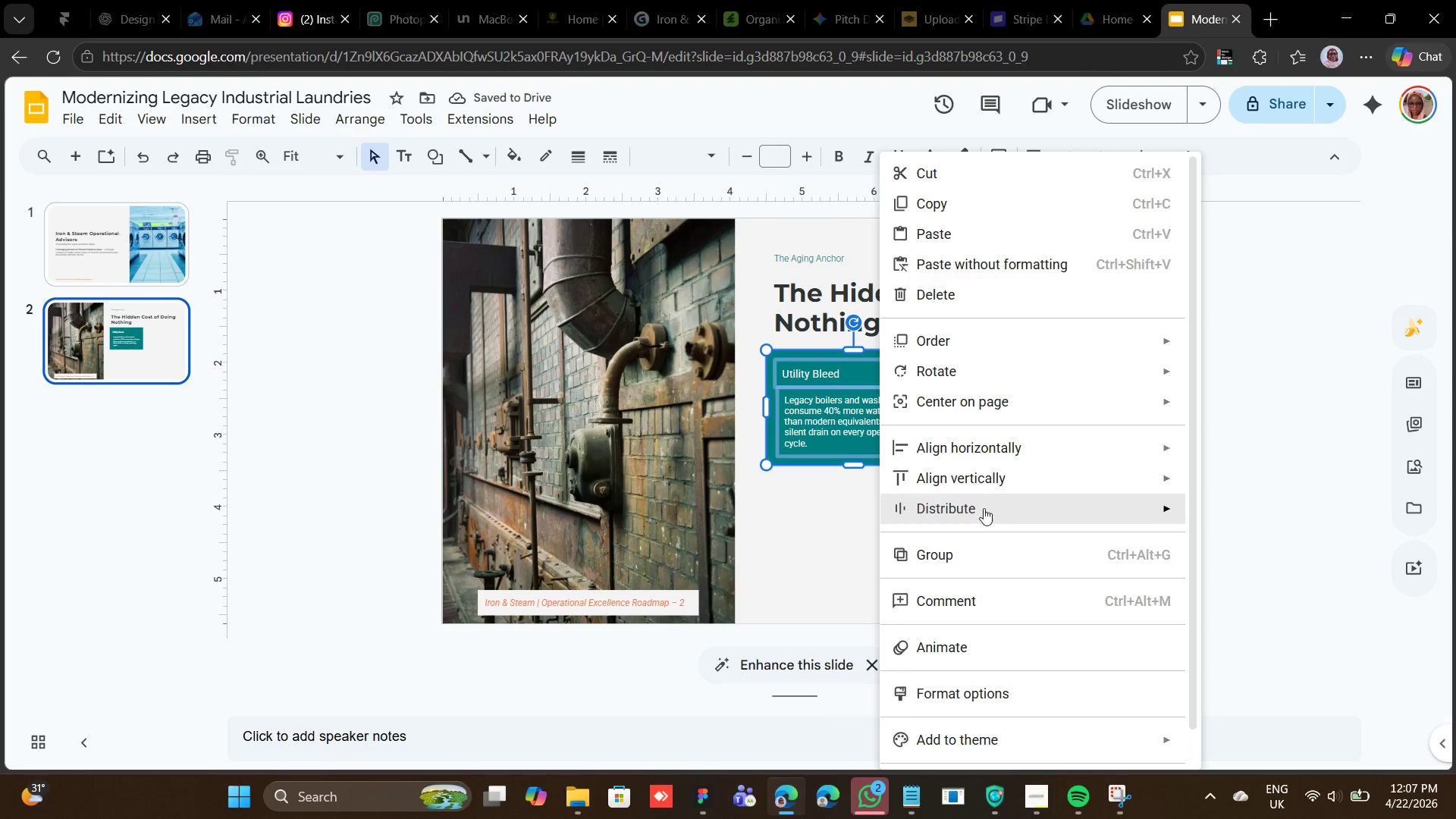 
left_click([940, 547])
 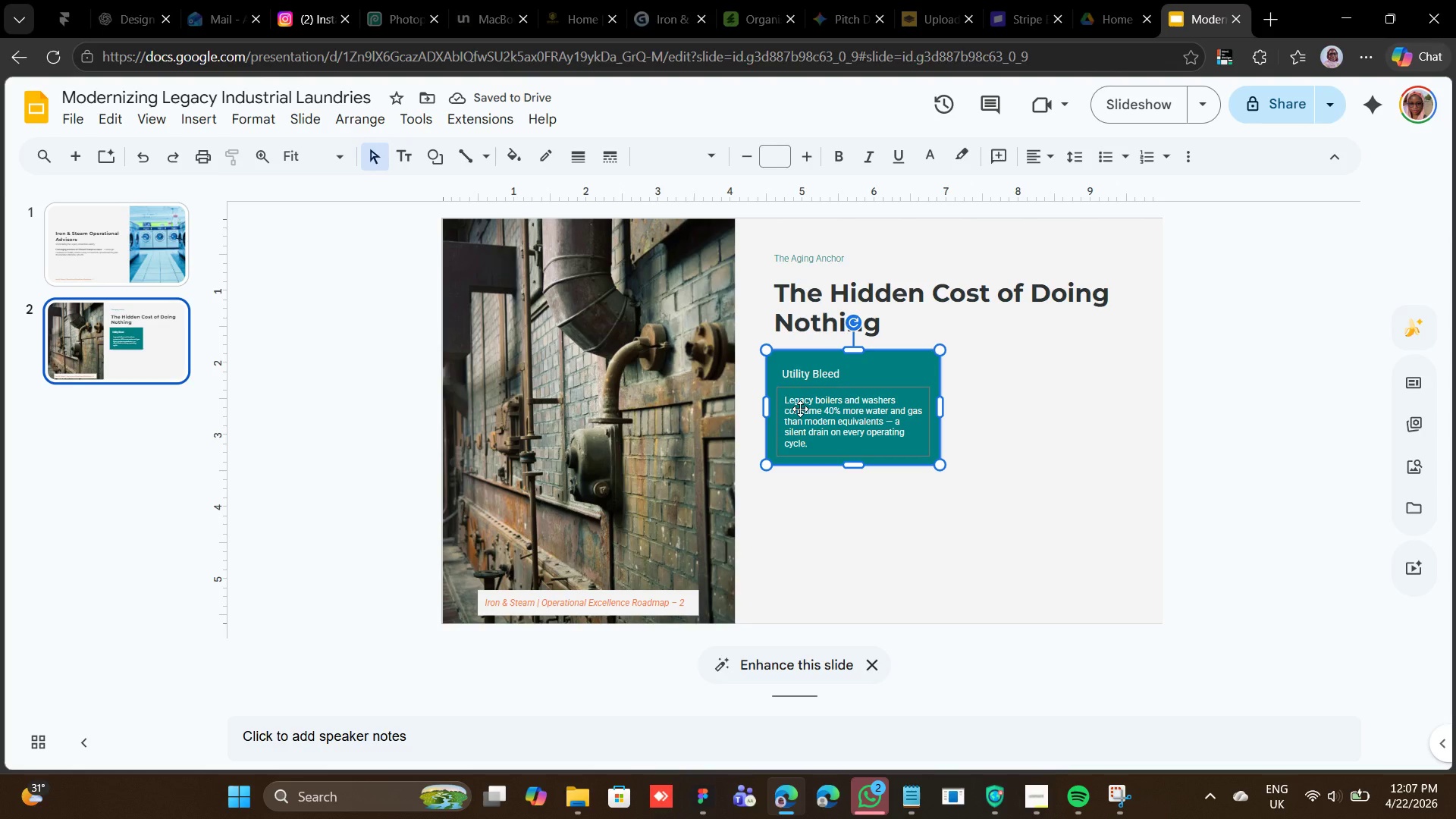 
wait(10.55)
 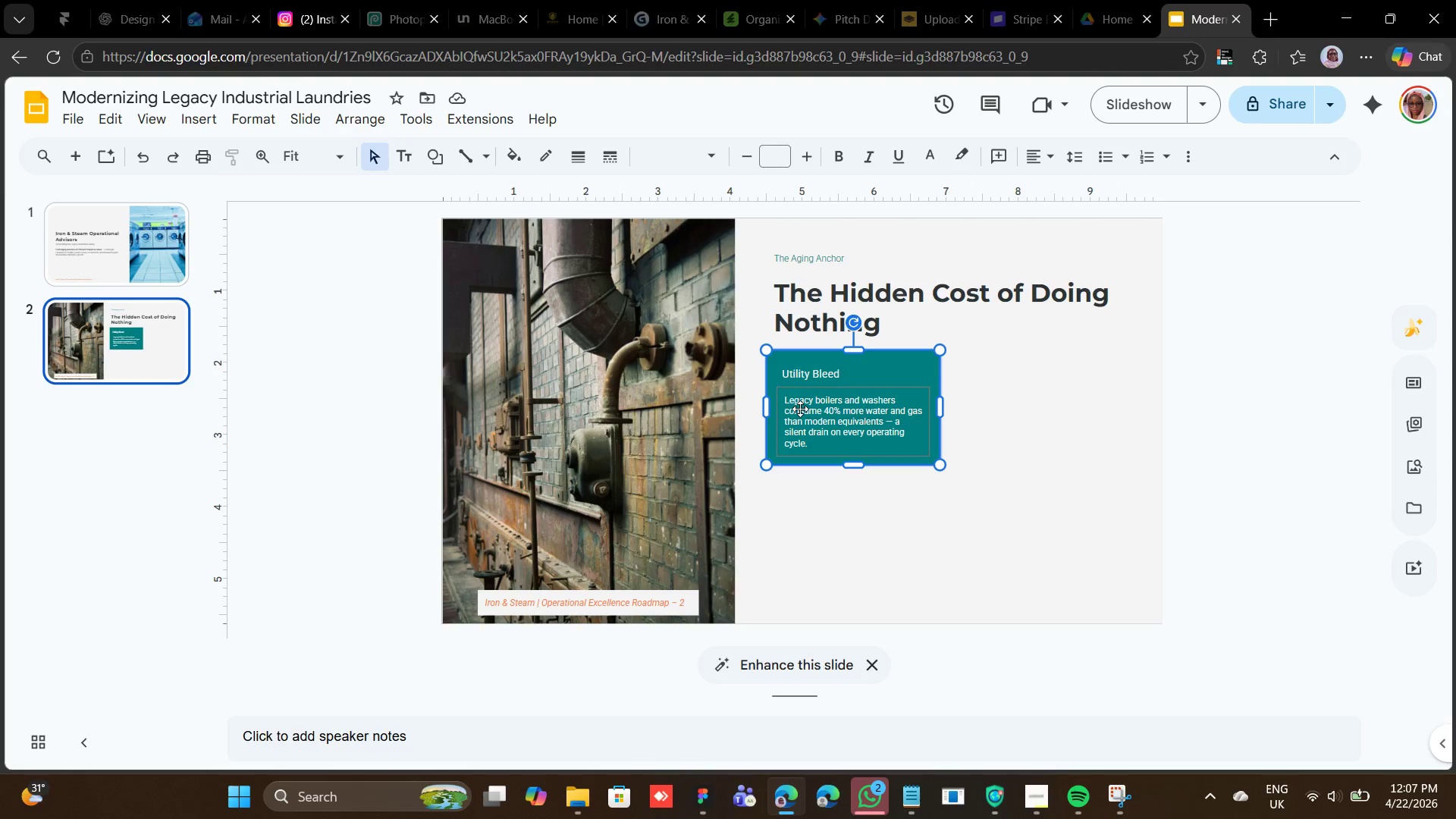 
key(Control+D)
 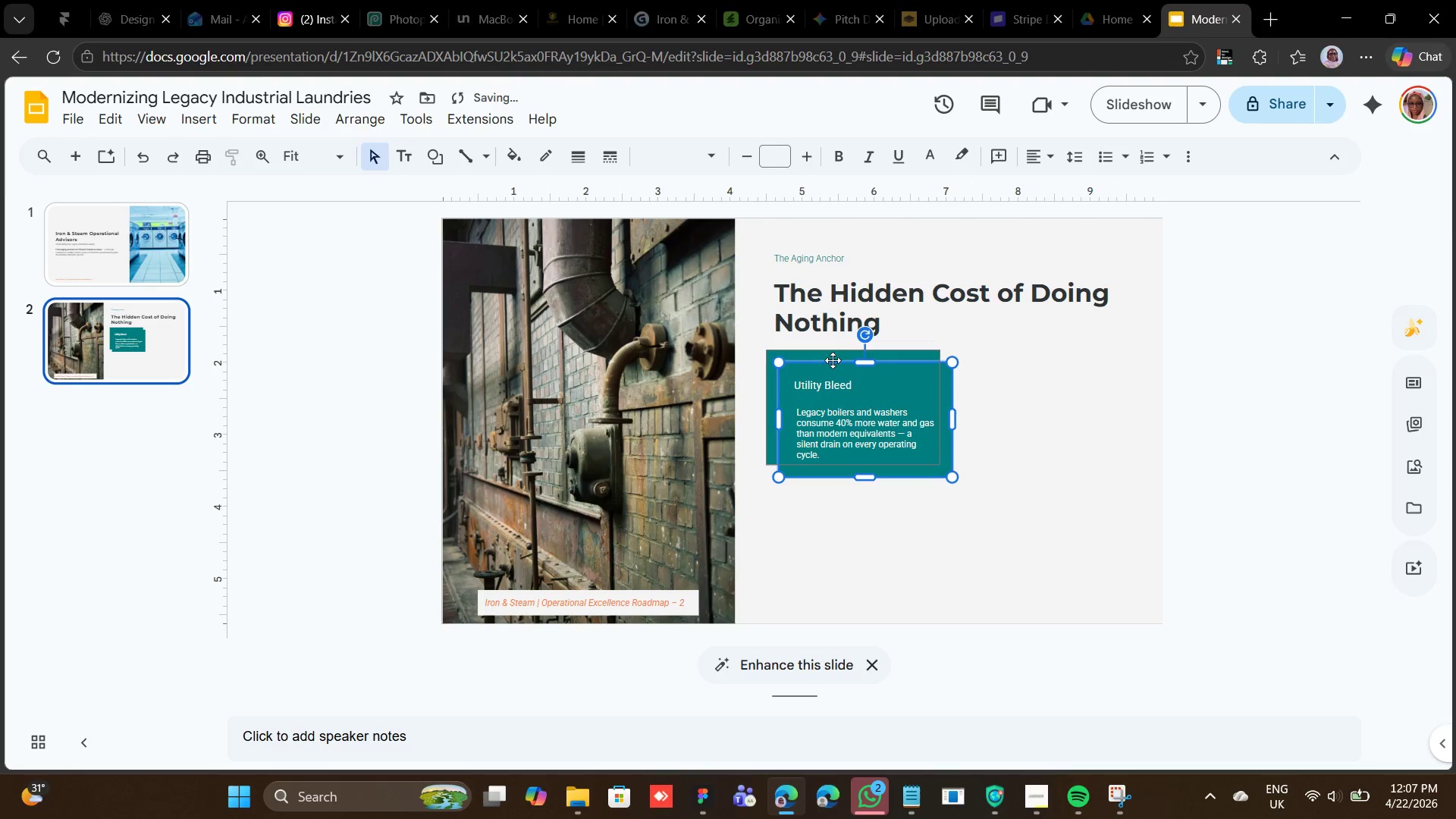 
left_click_drag(start_coordinate=[826, 363], to_coordinate=[1002, 348])
 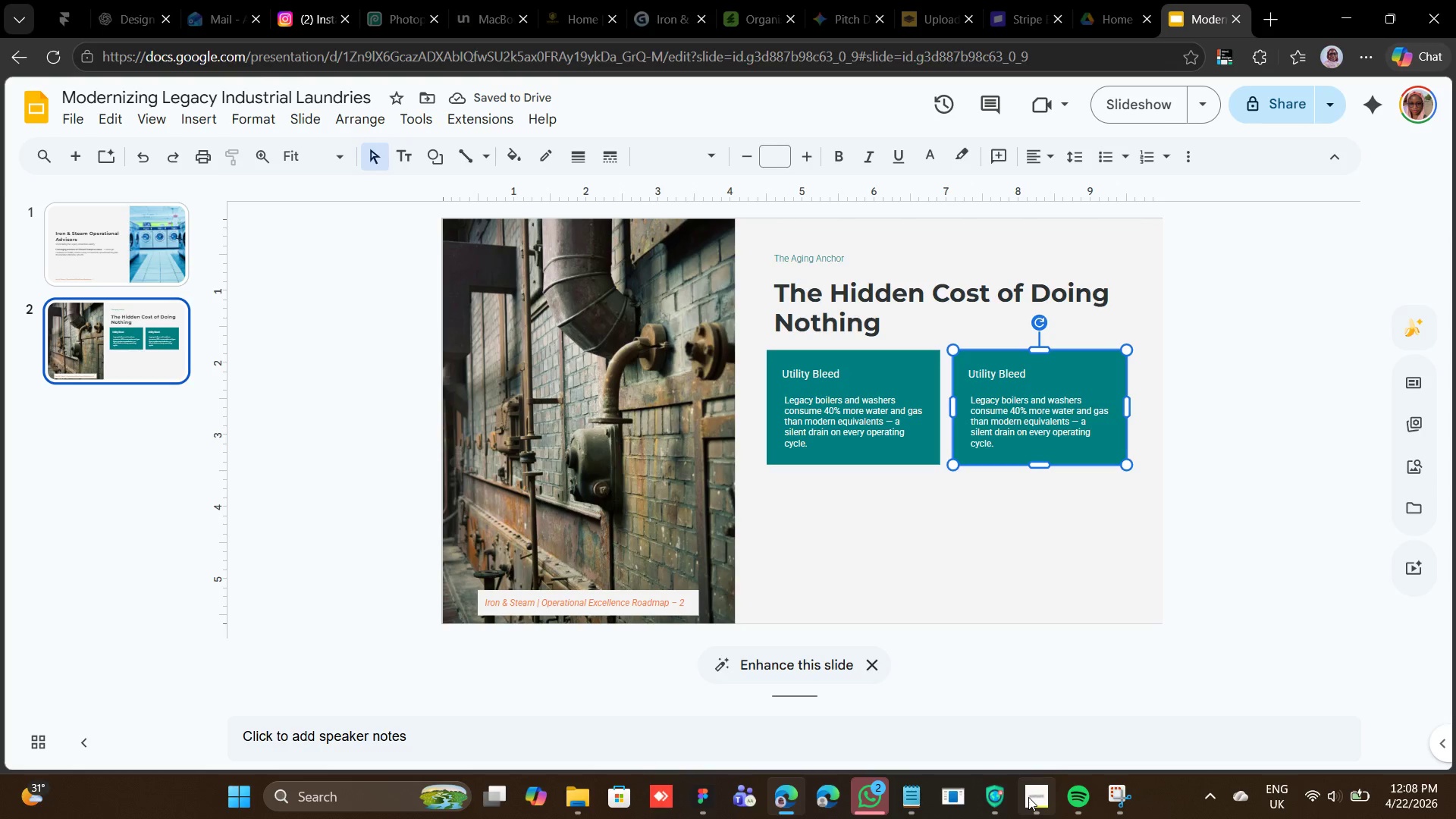 
wait(5.31)
 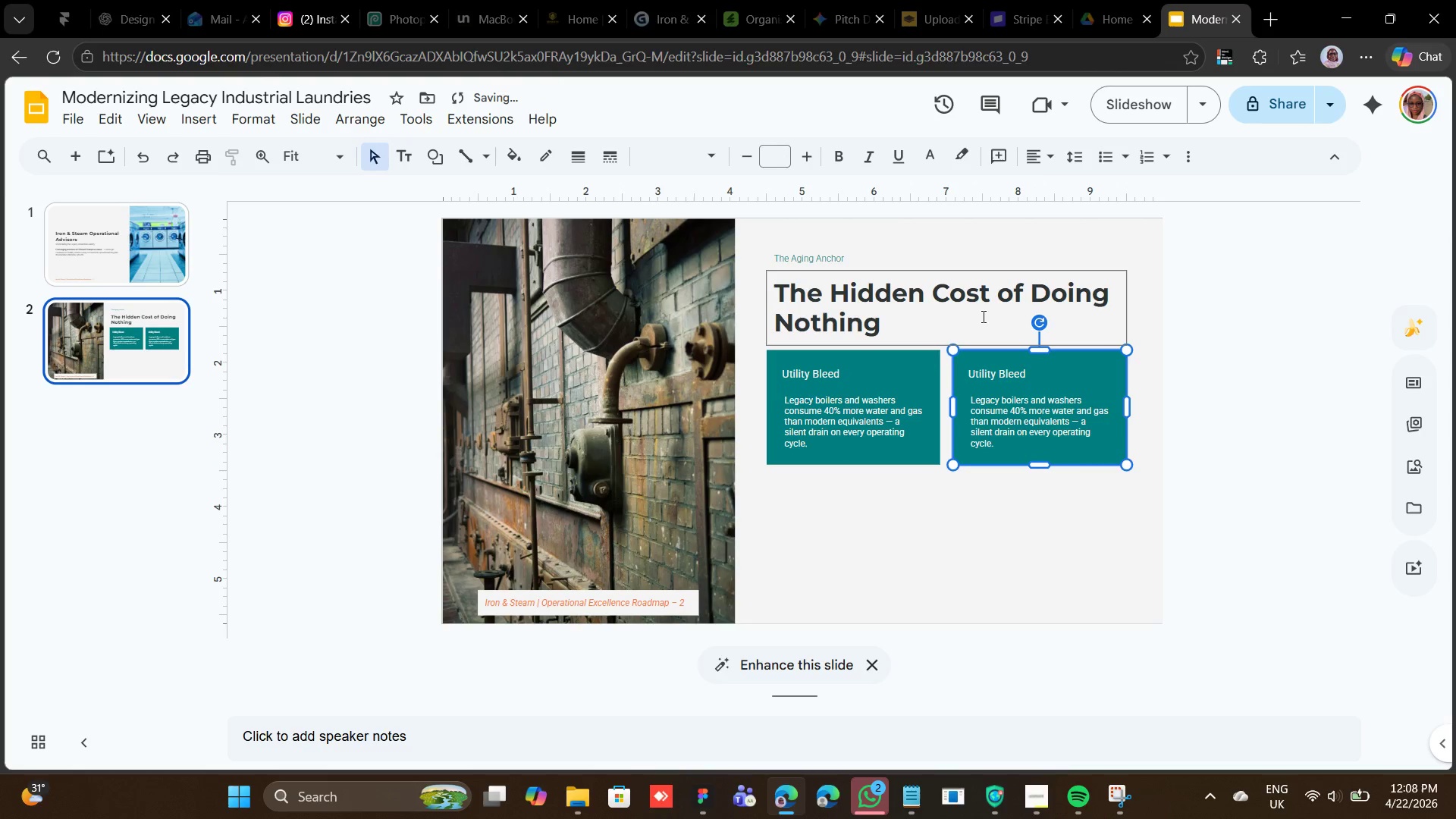 
left_click([919, 805])
 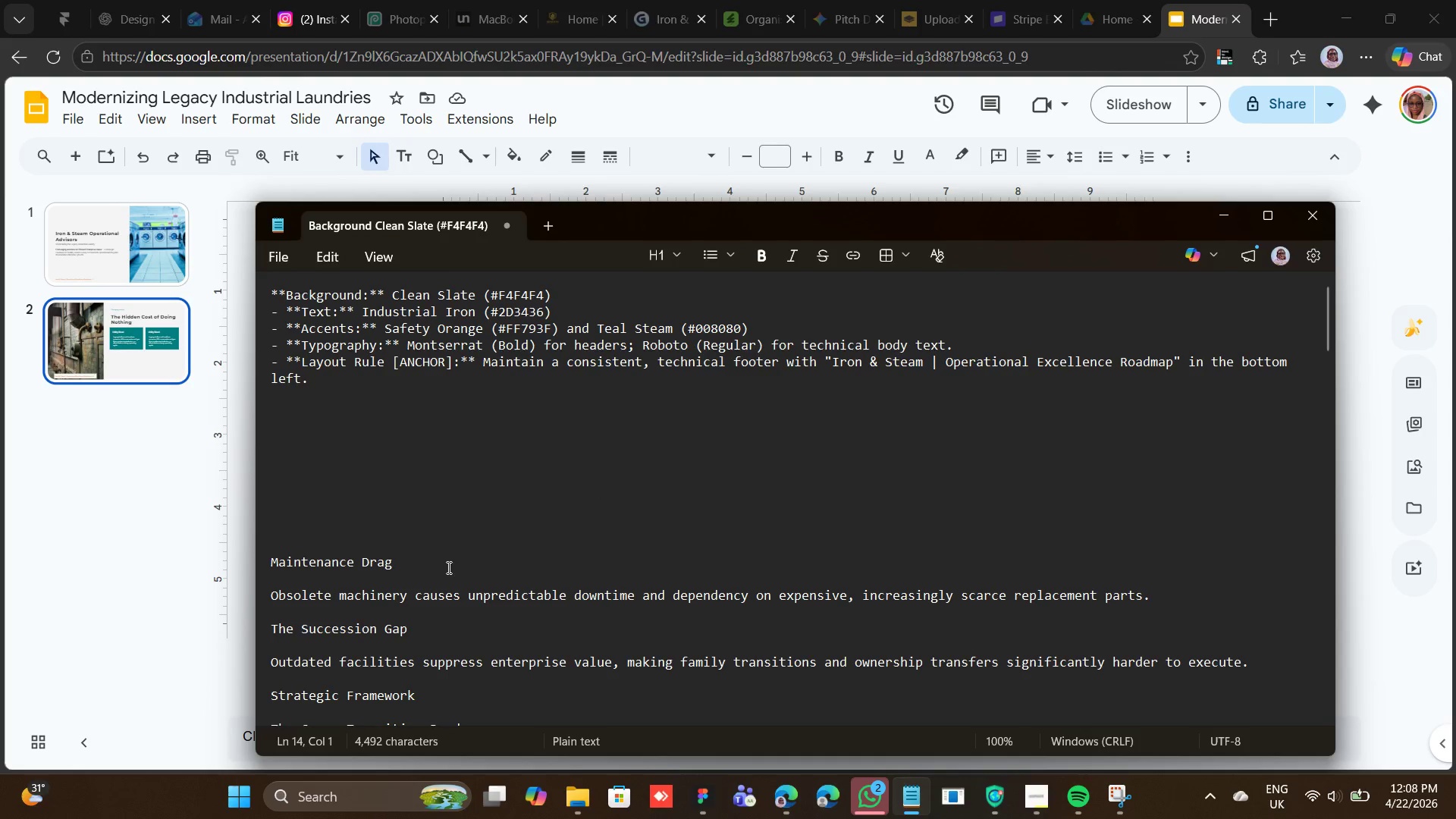 
left_click_drag(start_coordinate=[397, 569], to_coordinate=[268, 566])
 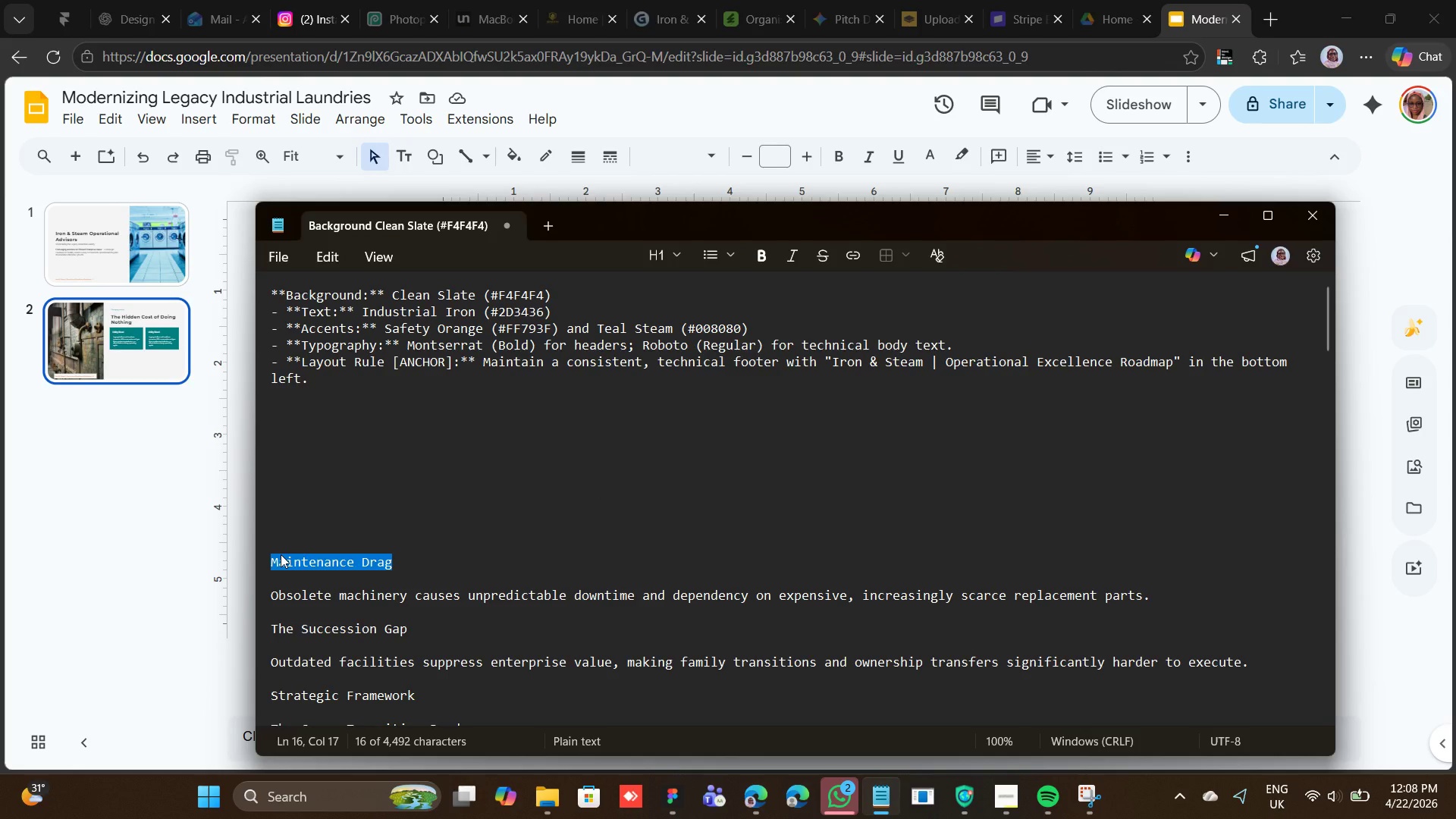 
right_click([281, 554])
 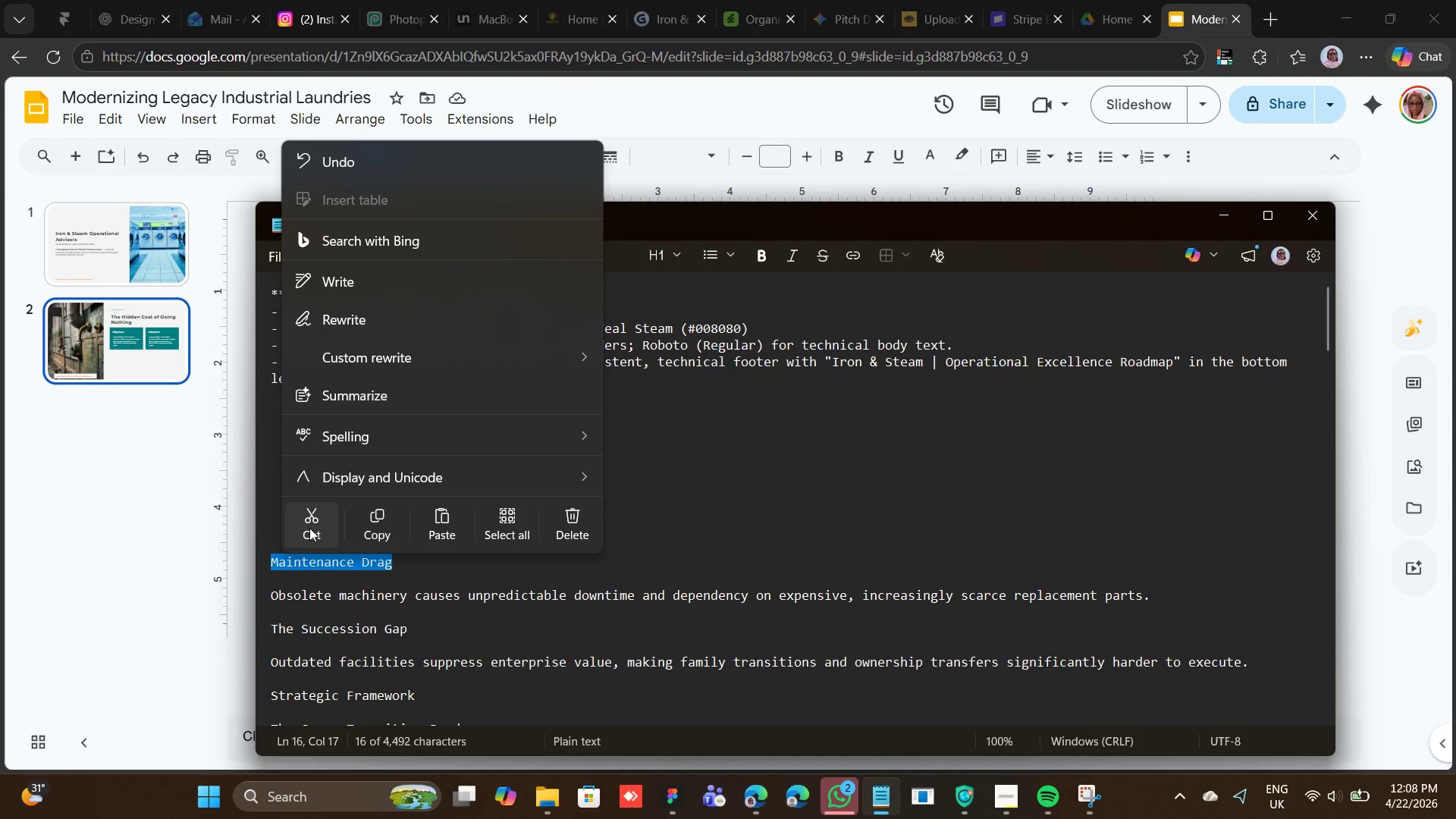 
left_click([312, 526])
 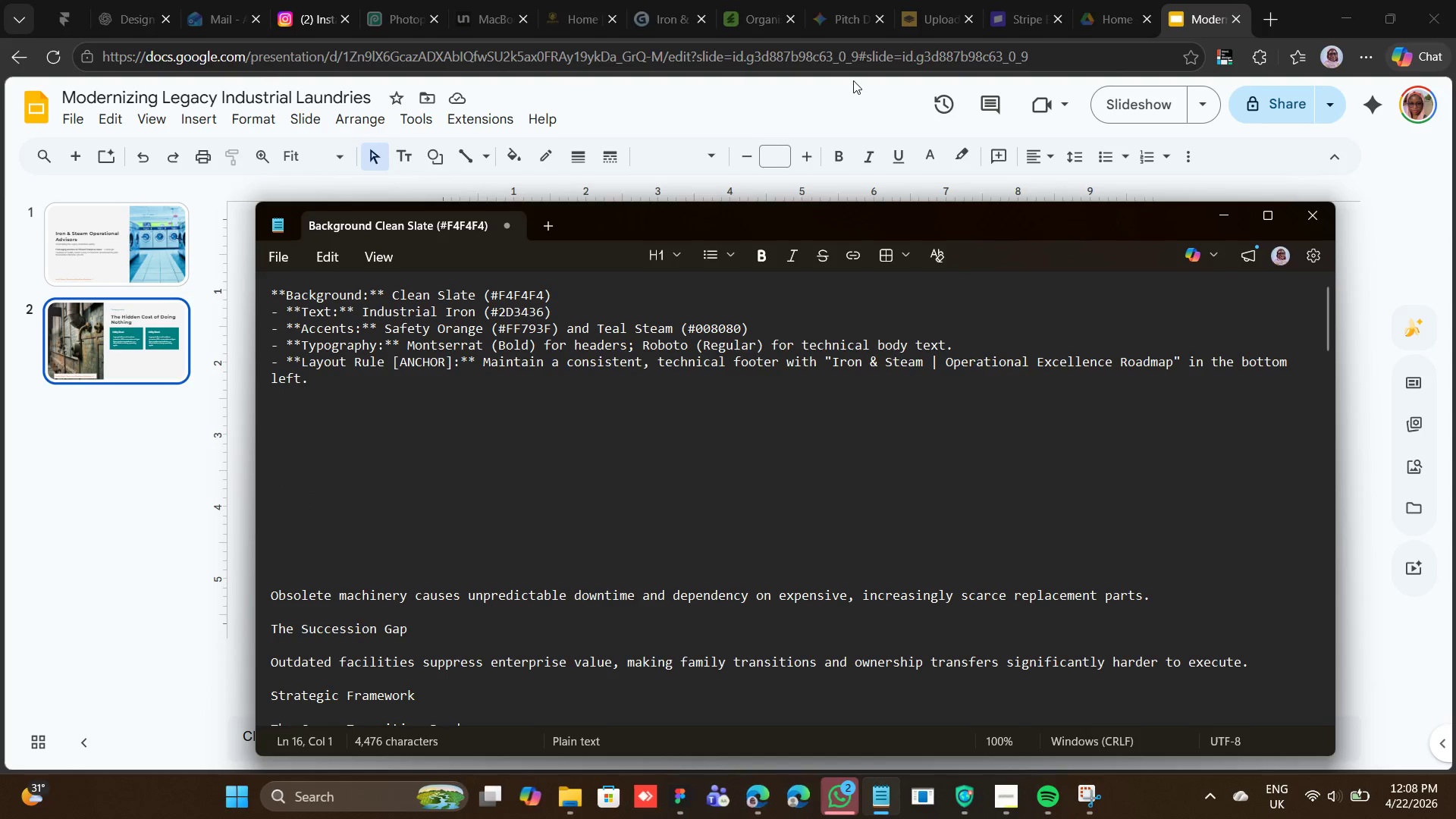 
left_click([843, 102])
 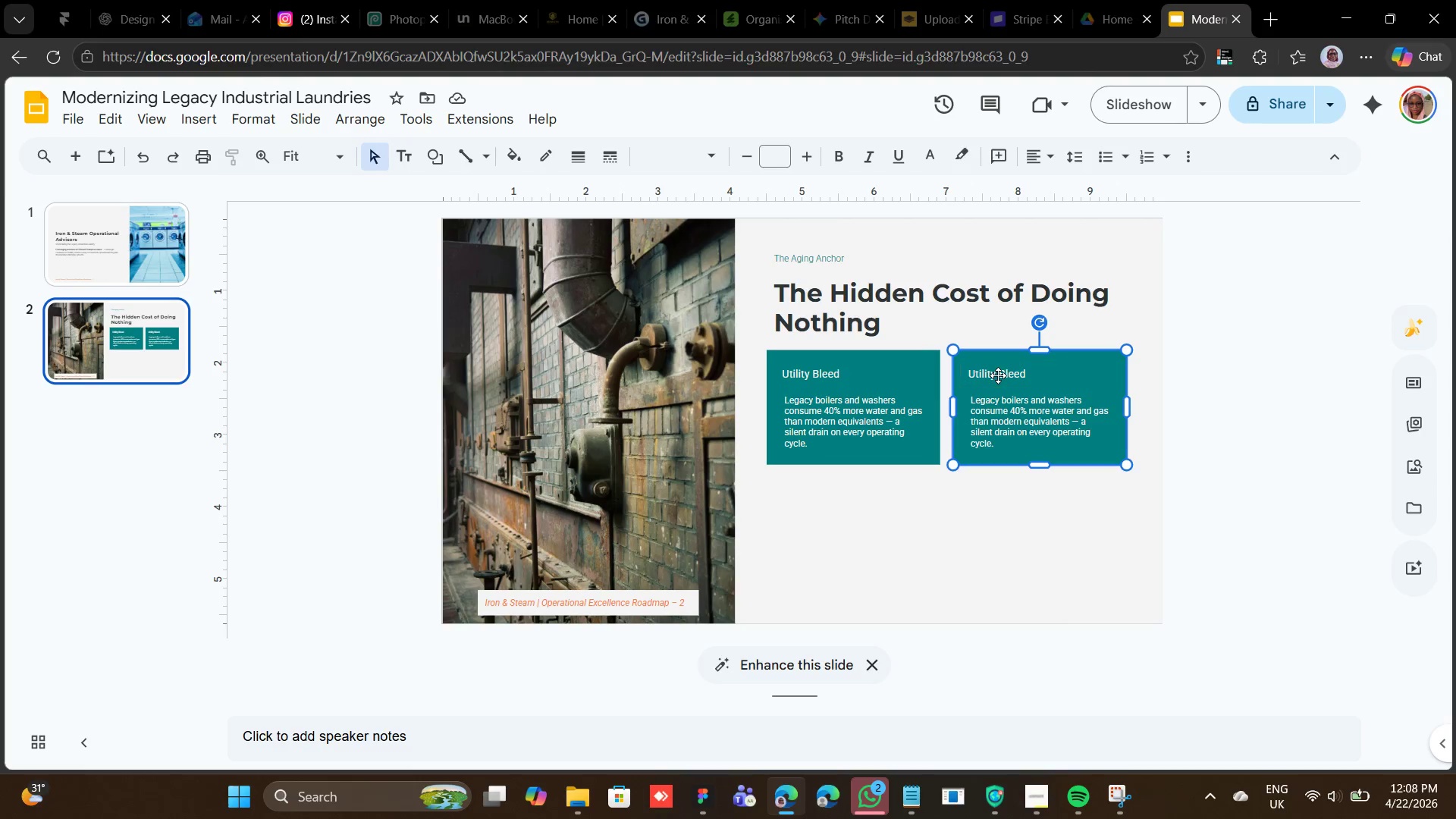 
double_click([998, 375])
 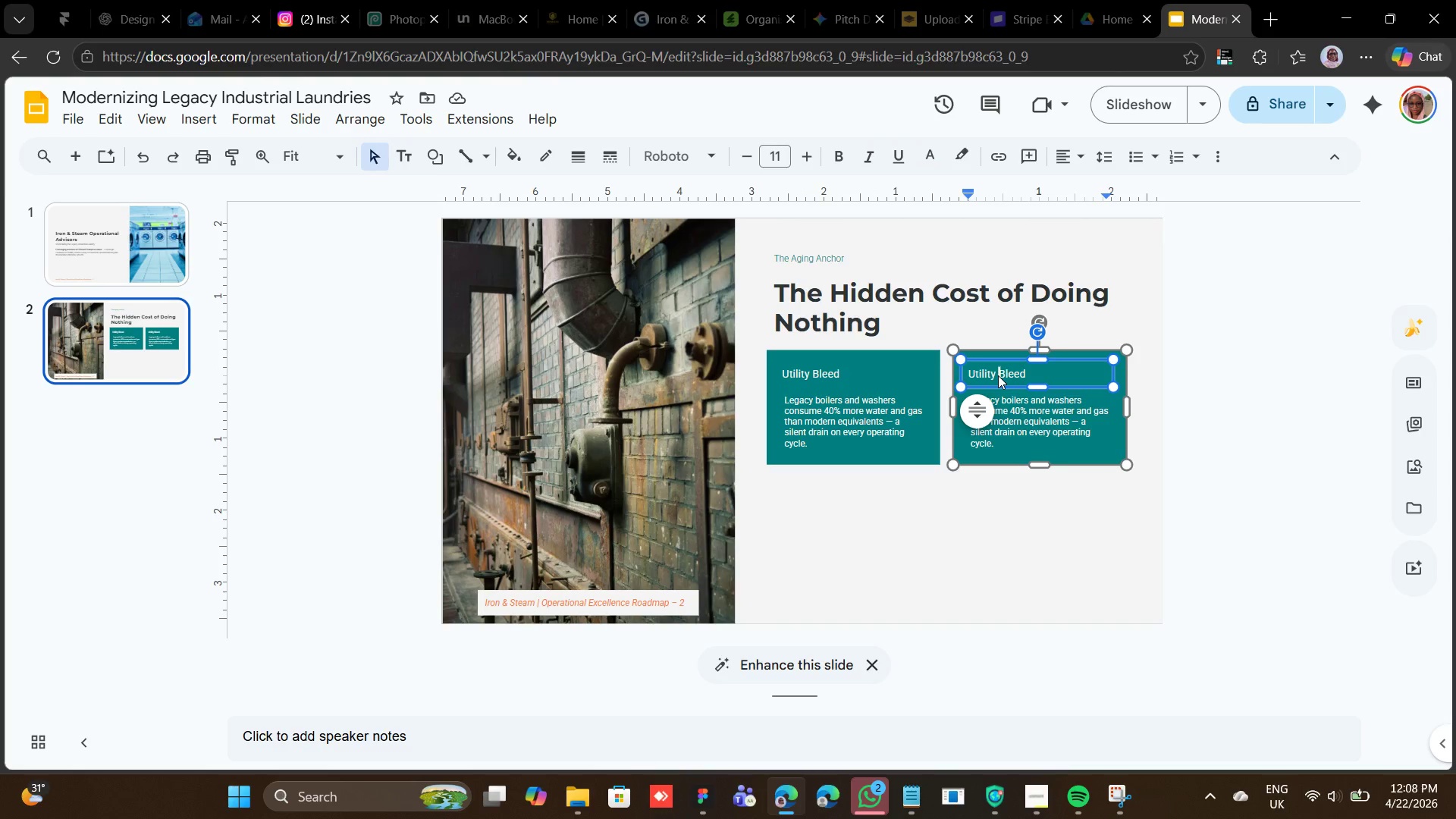 
triple_click([998, 375])
 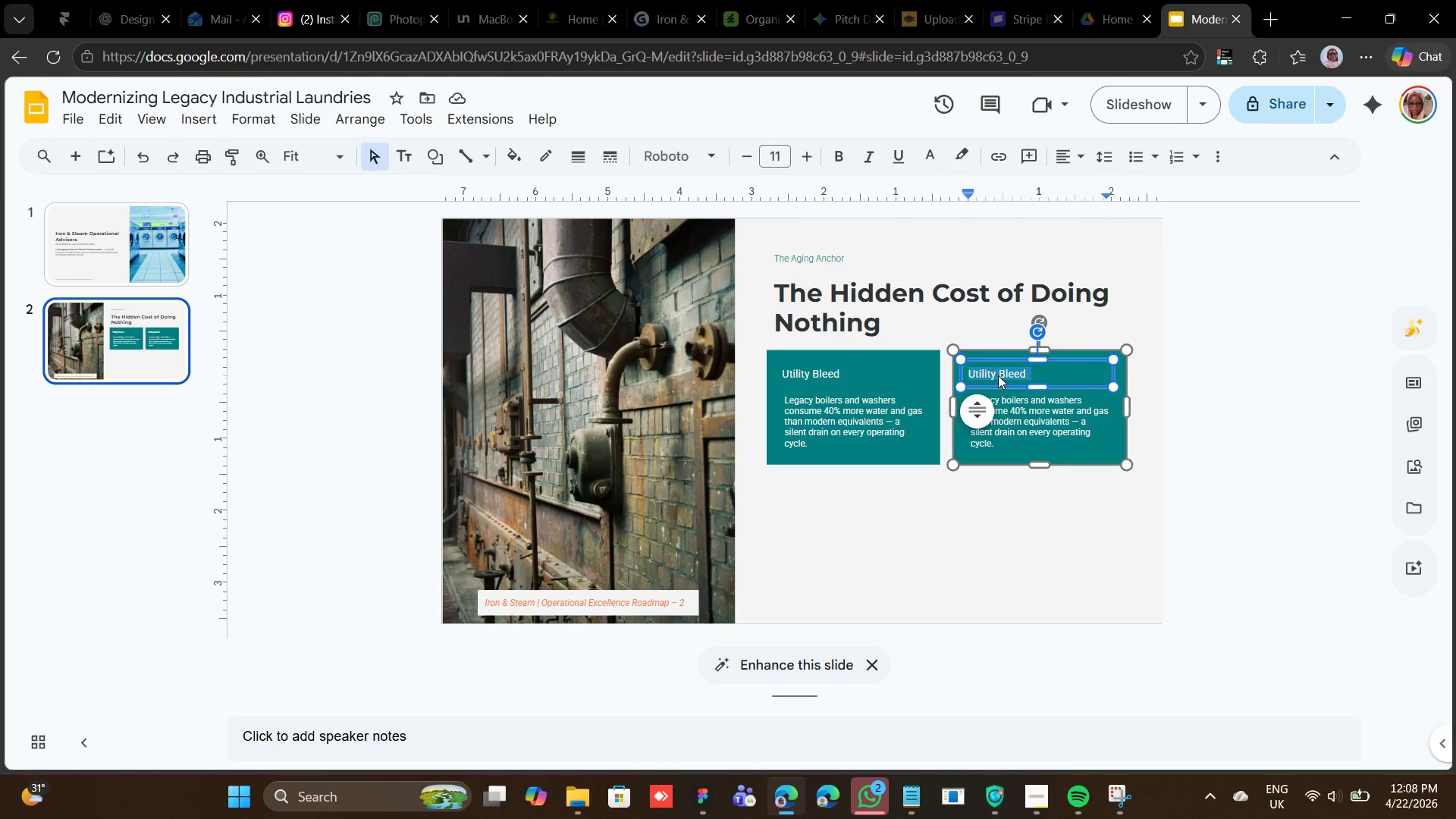 
triple_click([998, 375])
 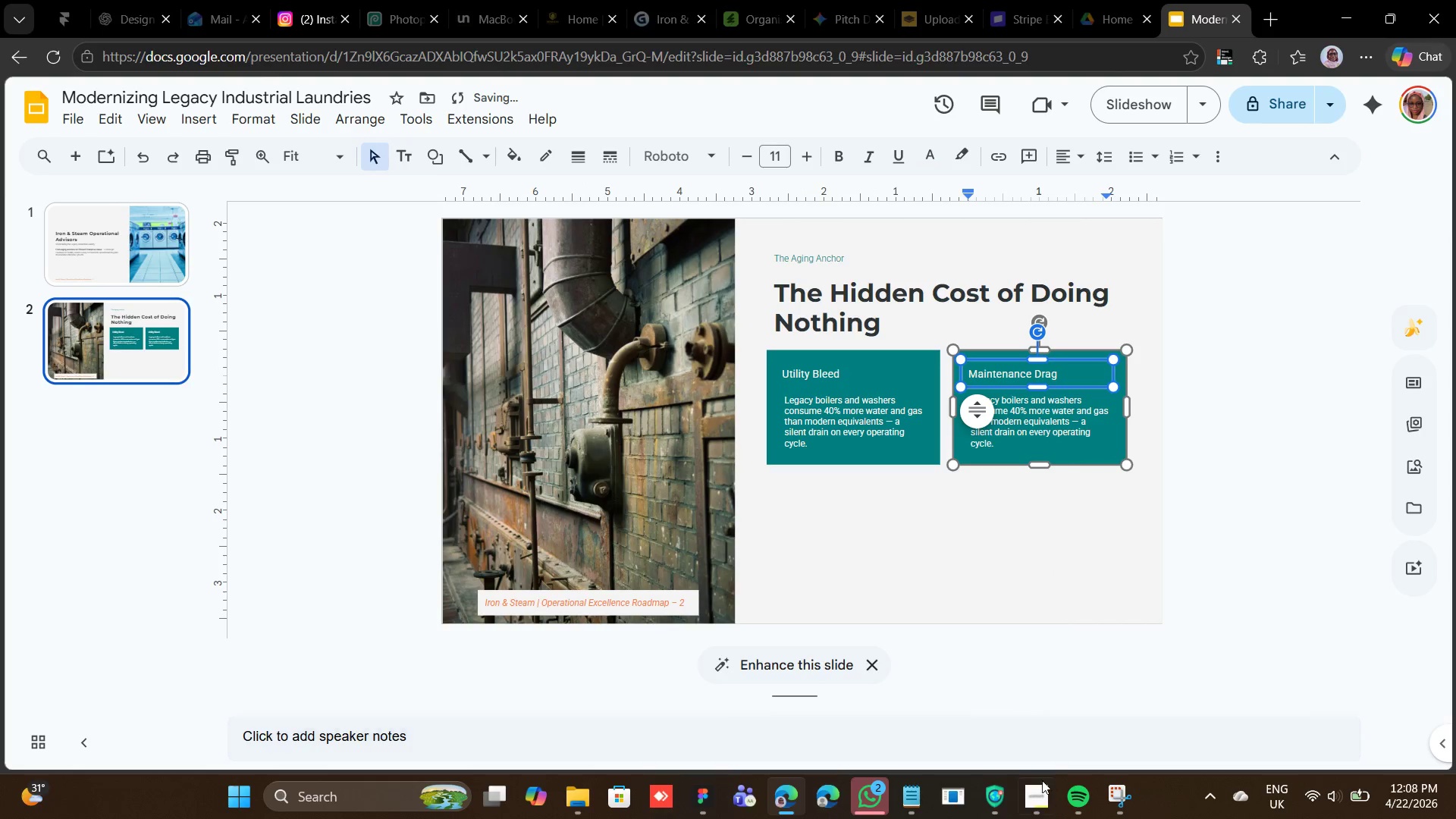 
wait(5.22)
 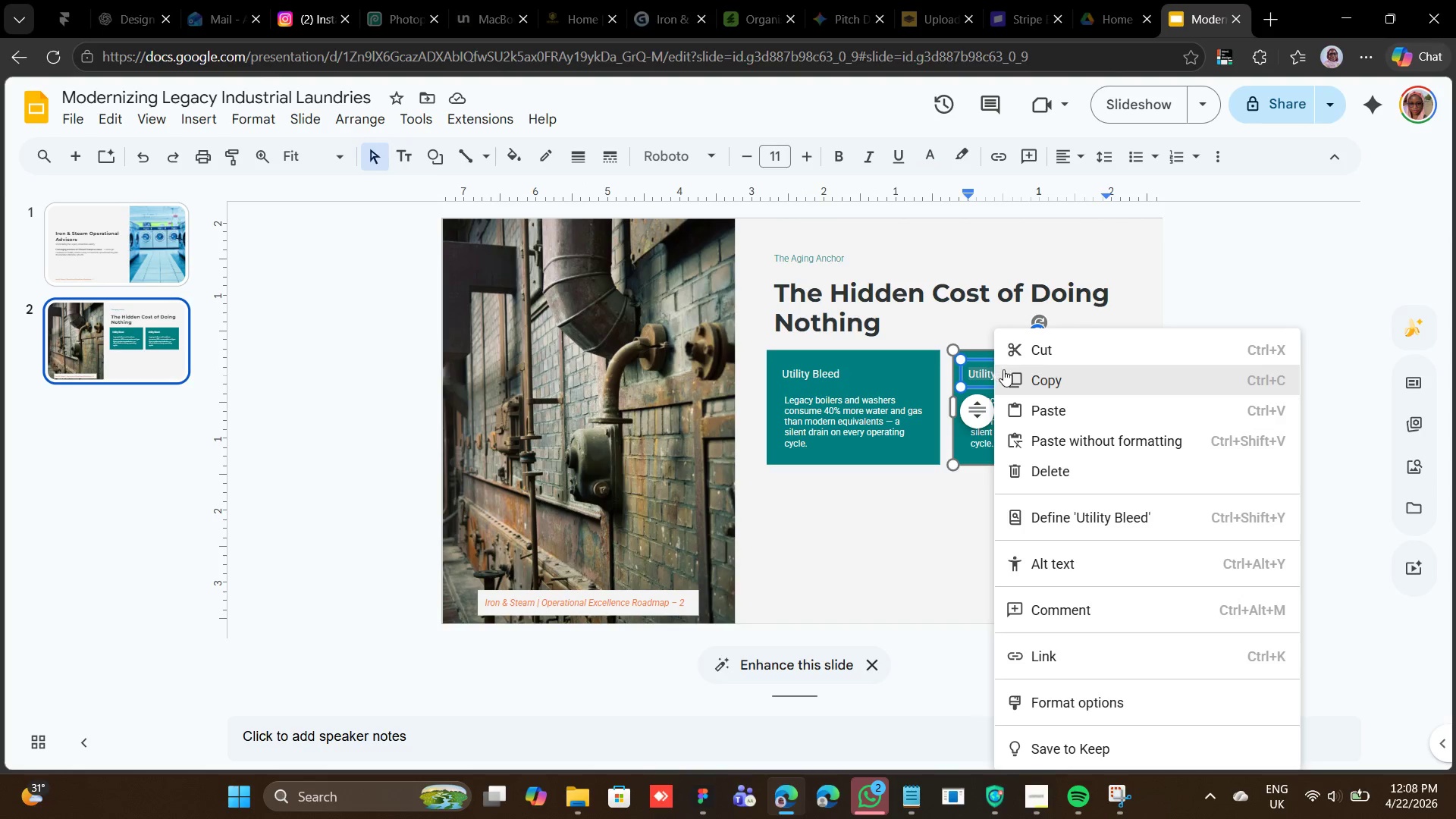 
left_click([922, 814])
 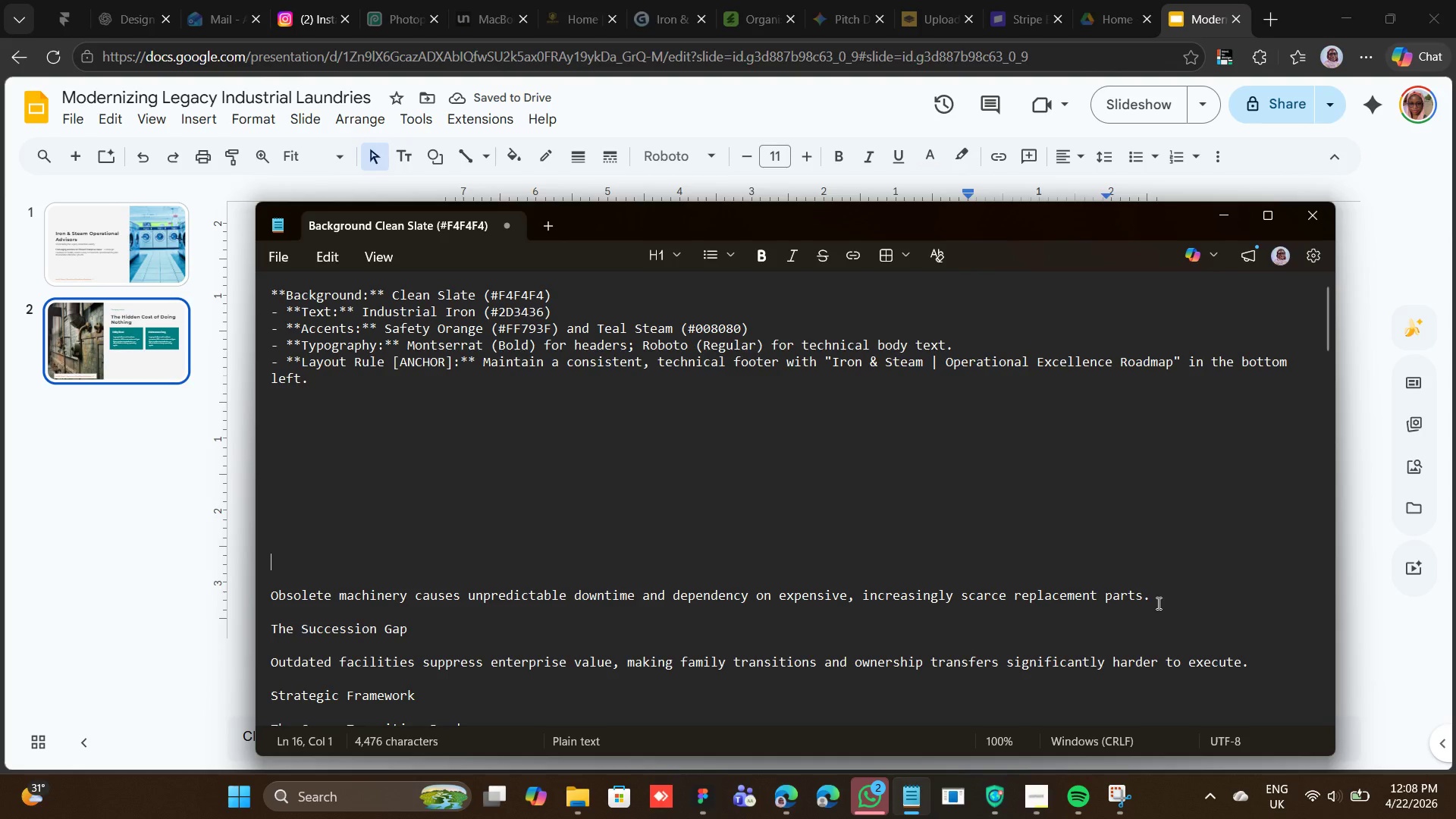 
left_click_drag(start_coordinate=[1155, 597], to_coordinate=[265, 596])
 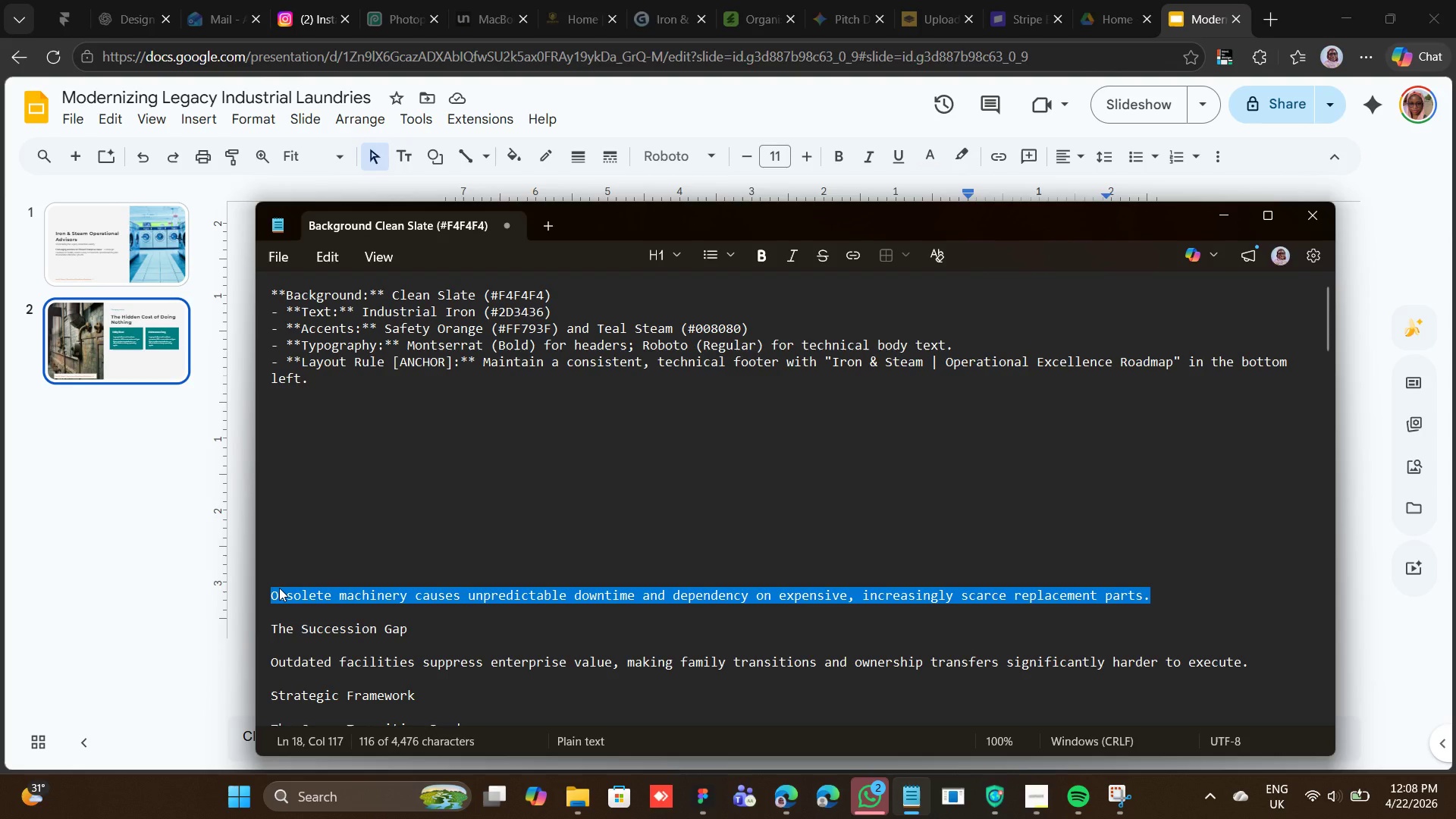 
right_click([279, 588])
 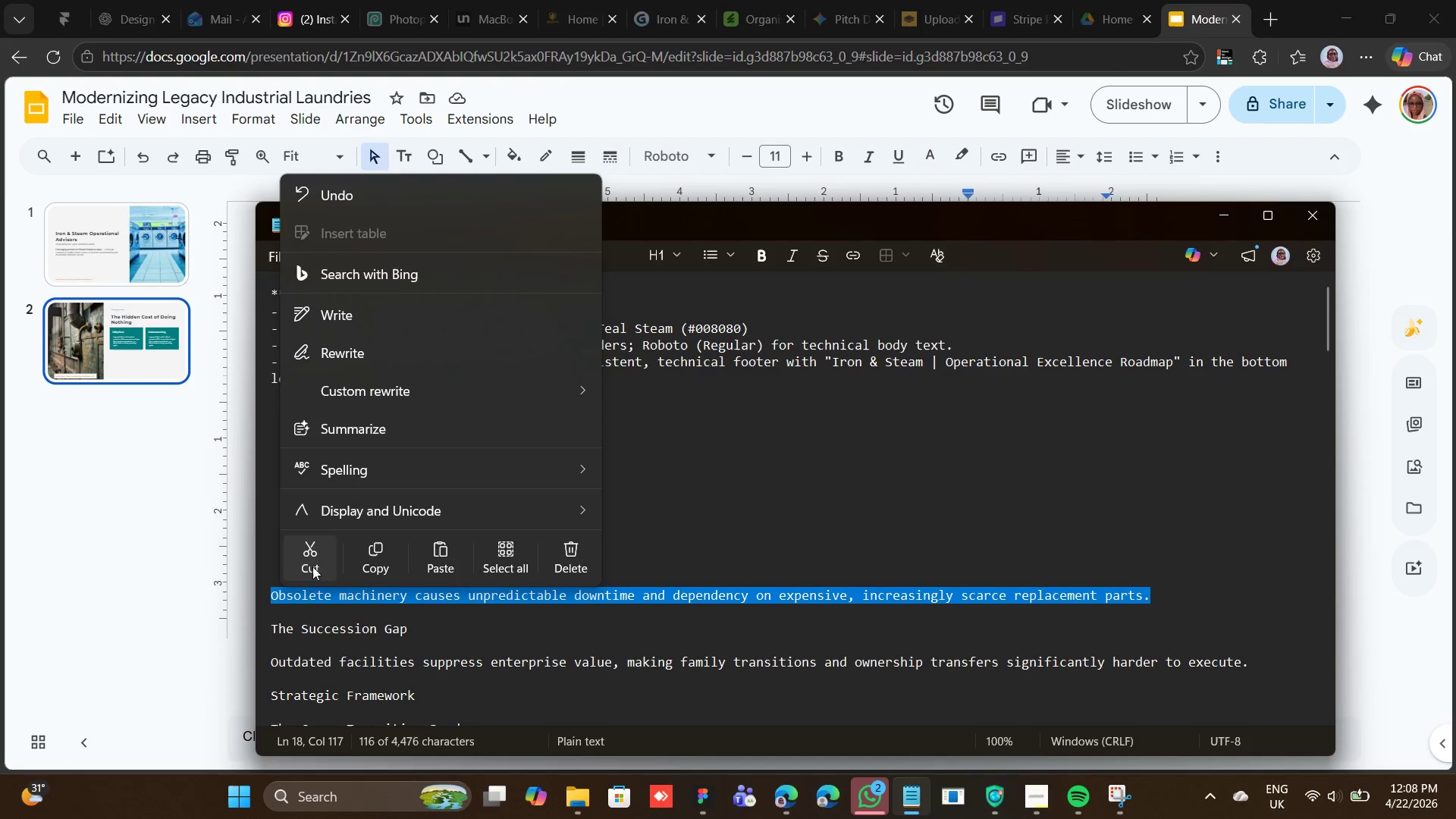 
left_click([318, 563])
 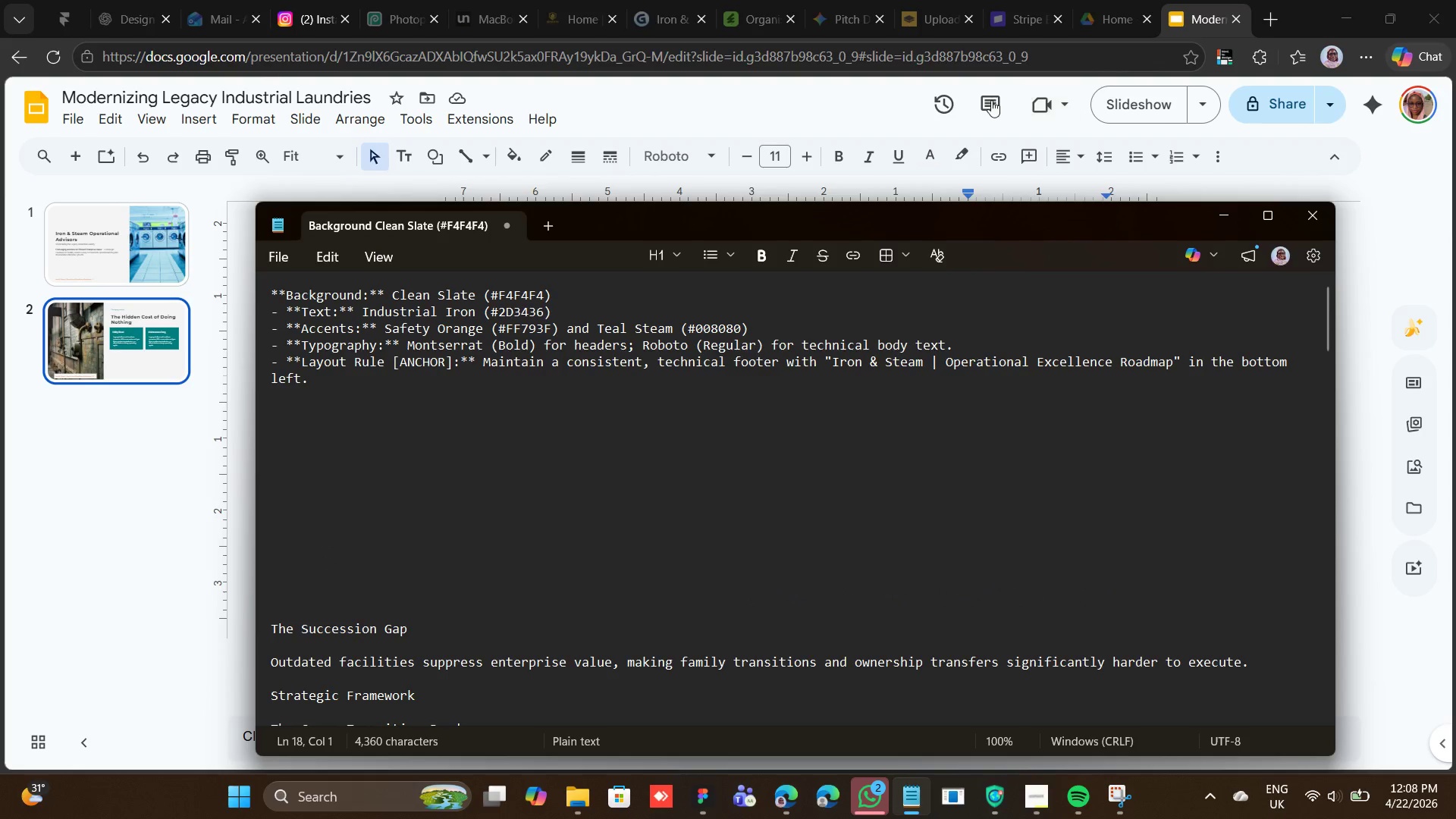 
left_click([880, 111])
 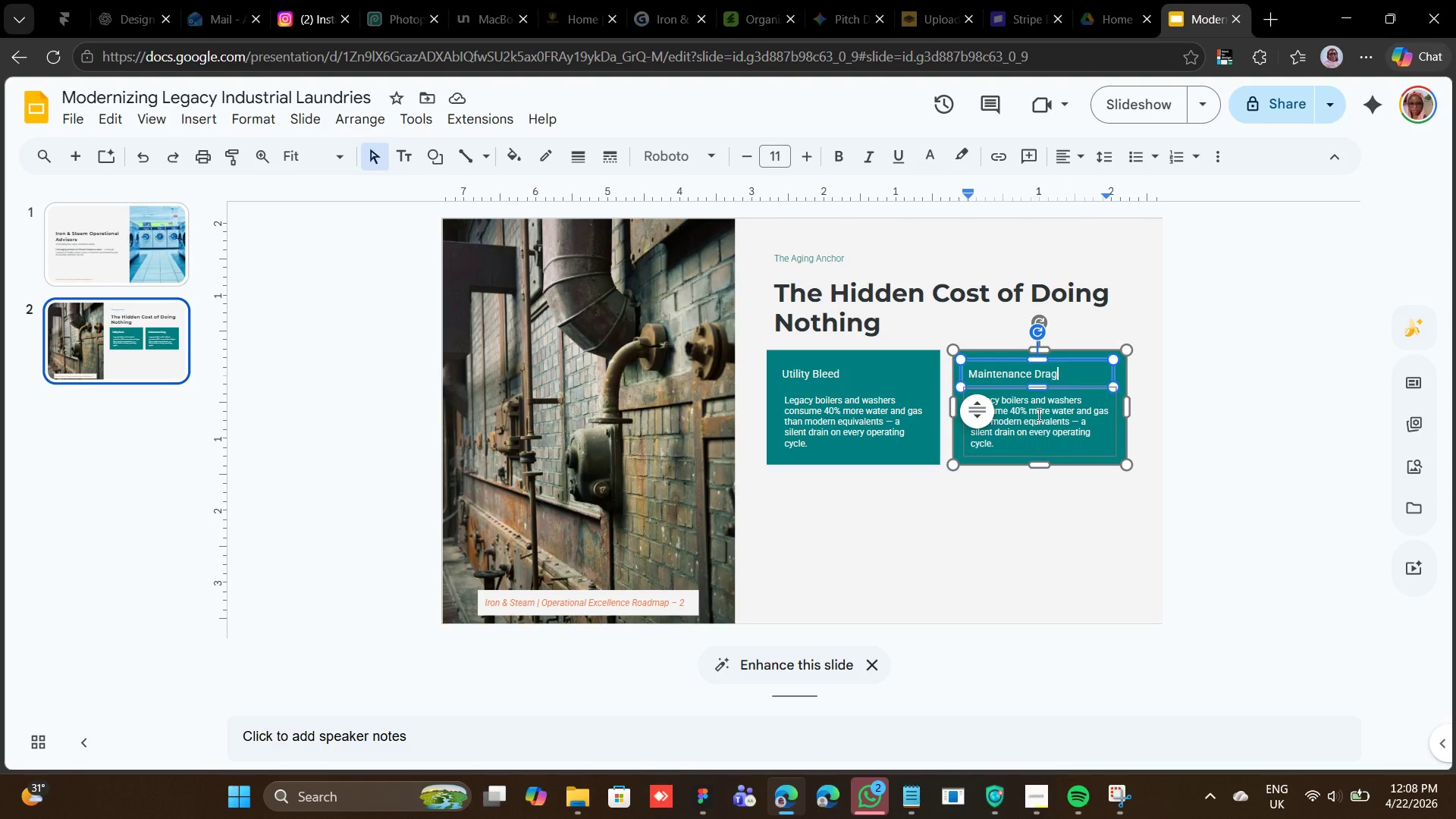 
double_click([1034, 426])
 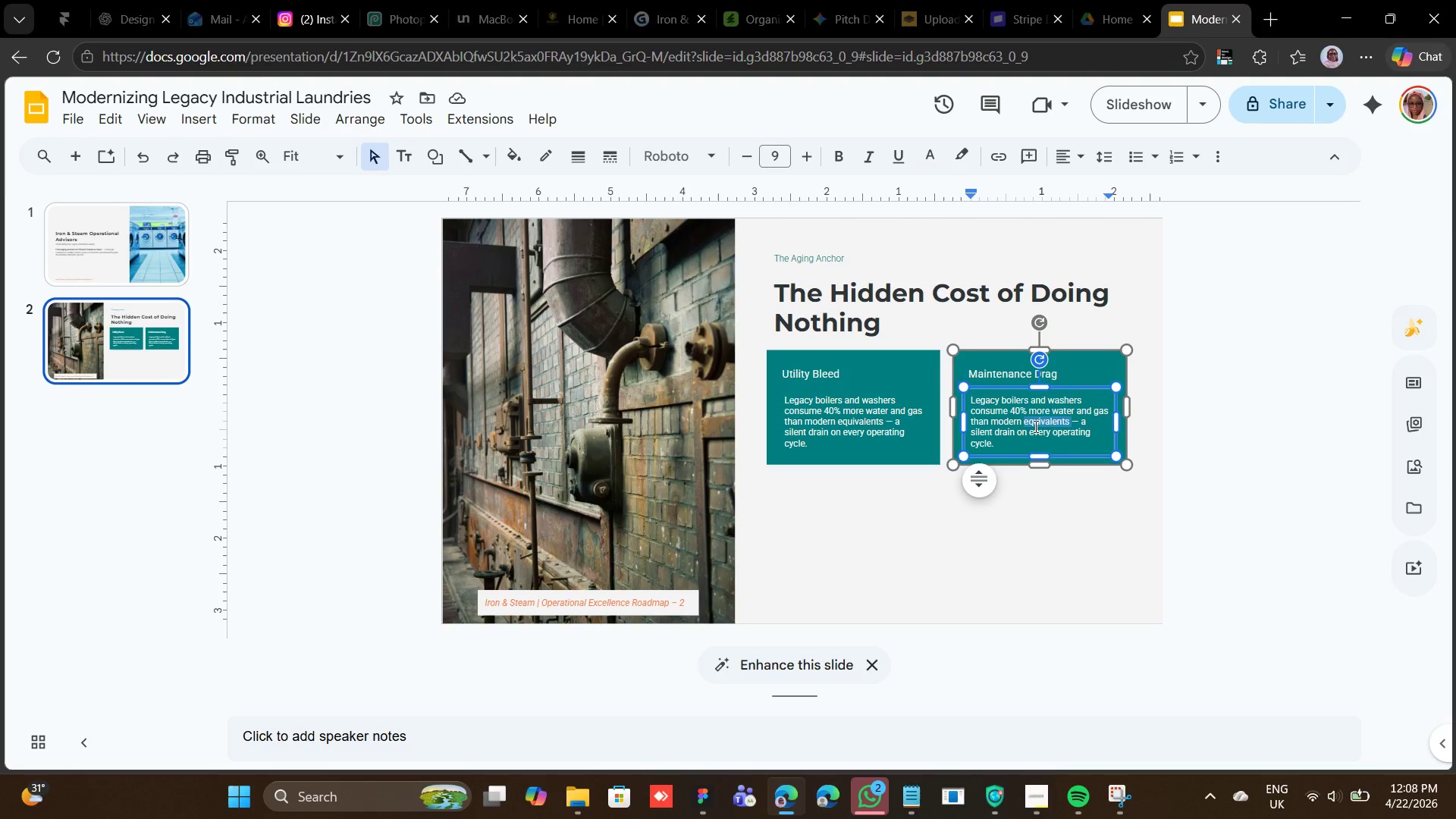 
triple_click([1034, 426])
 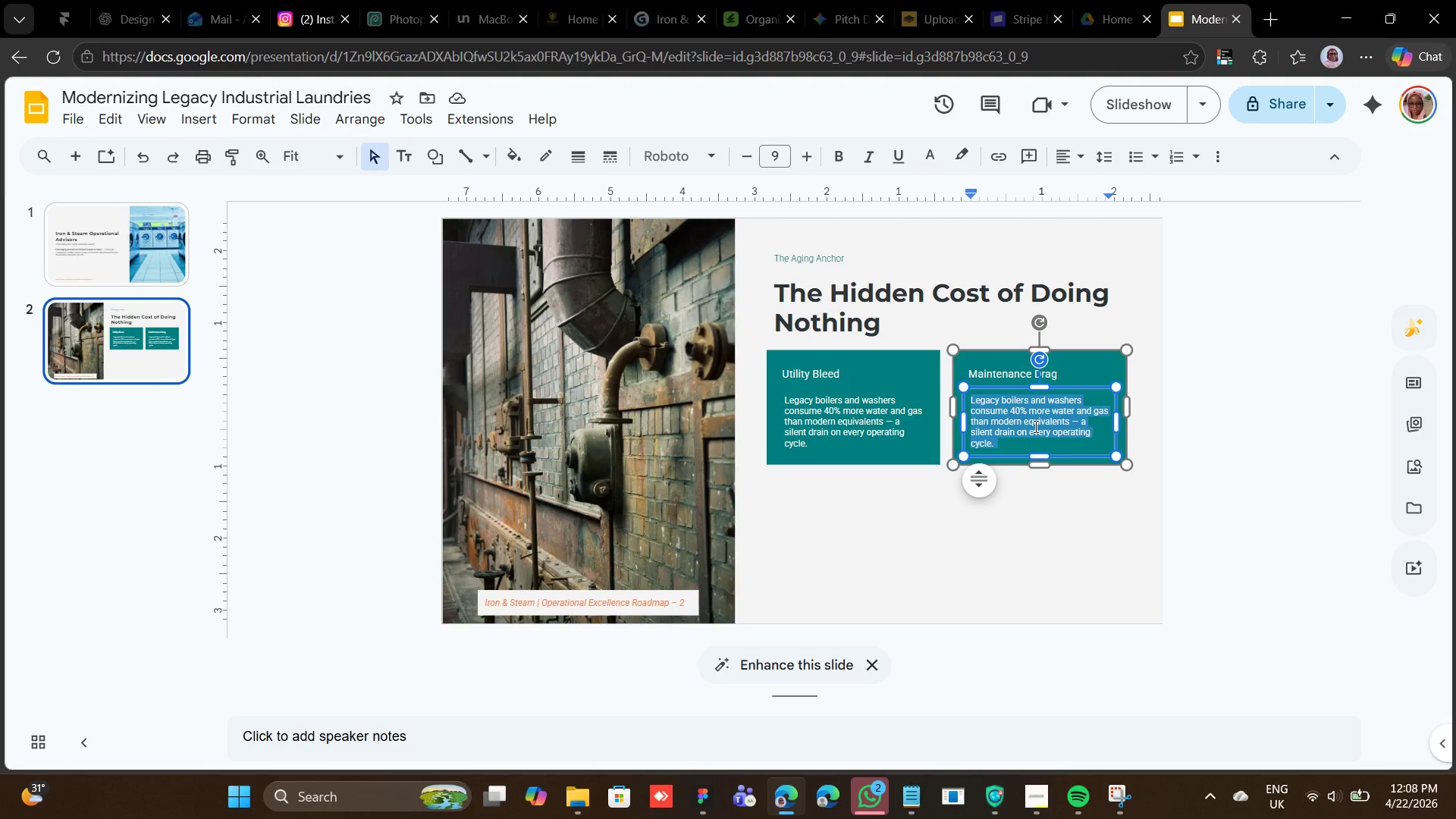 
right_click([1034, 426])
 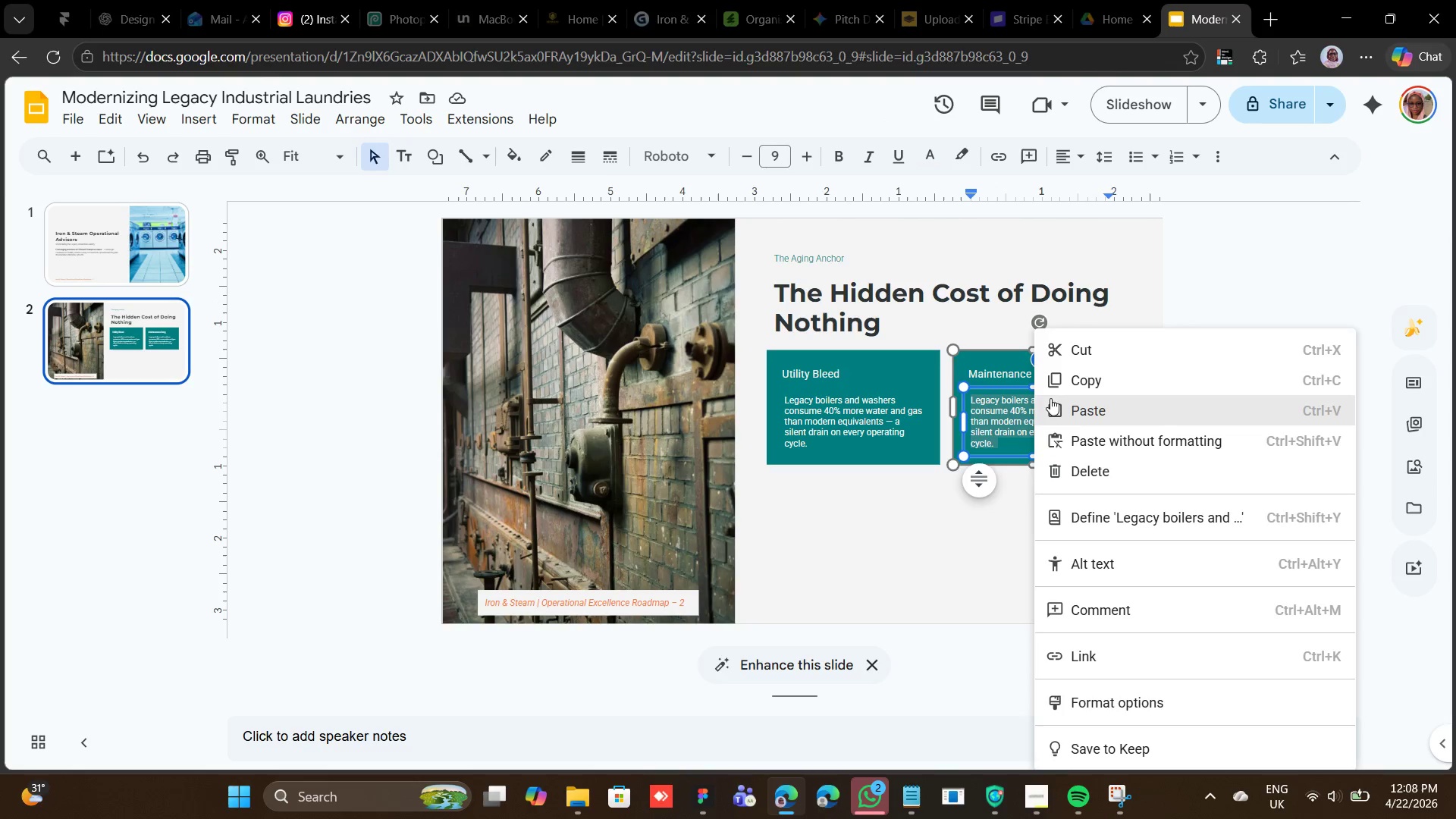 
left_click([1056, 405])
 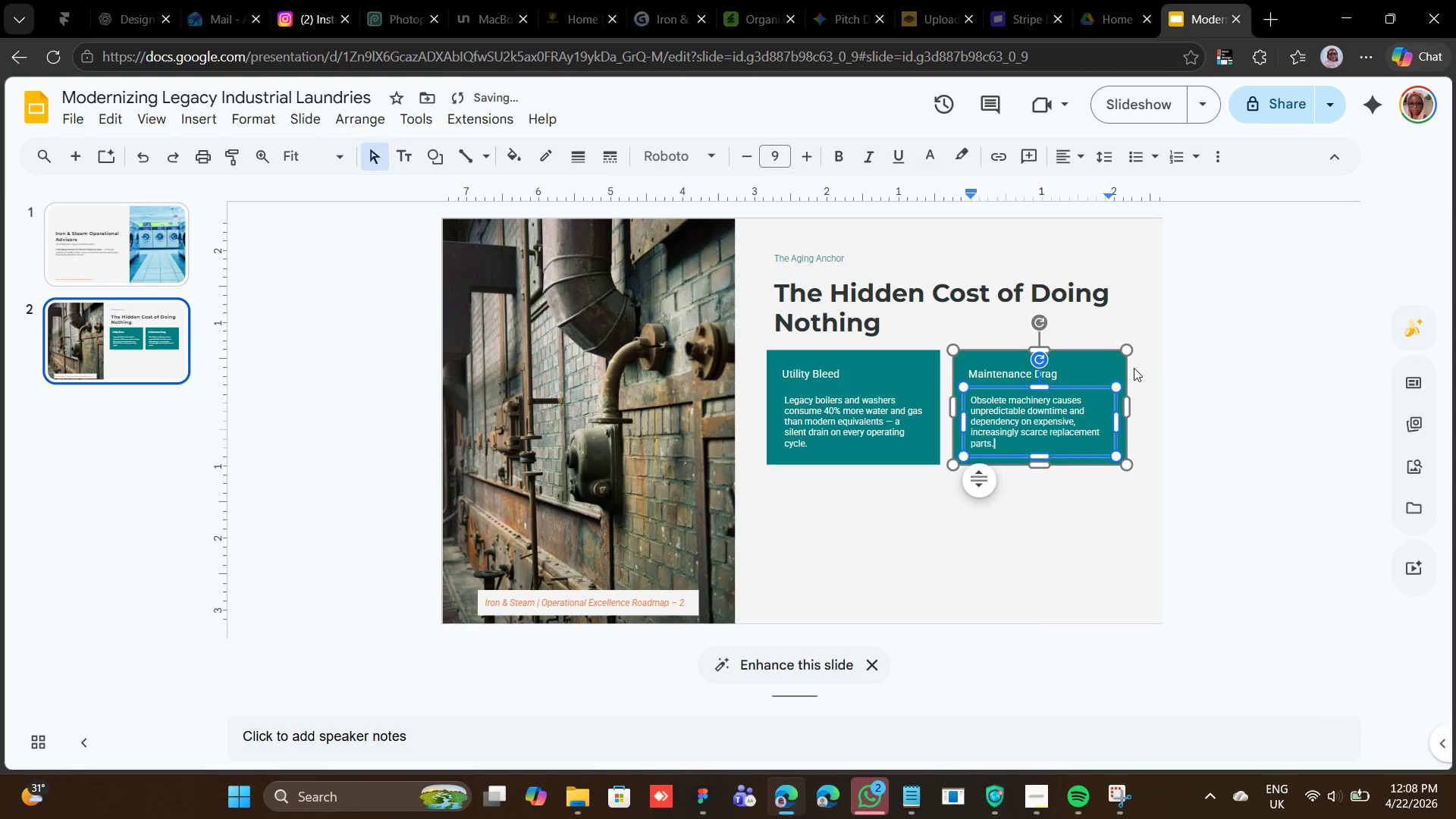 
left_click([1122, 364])
 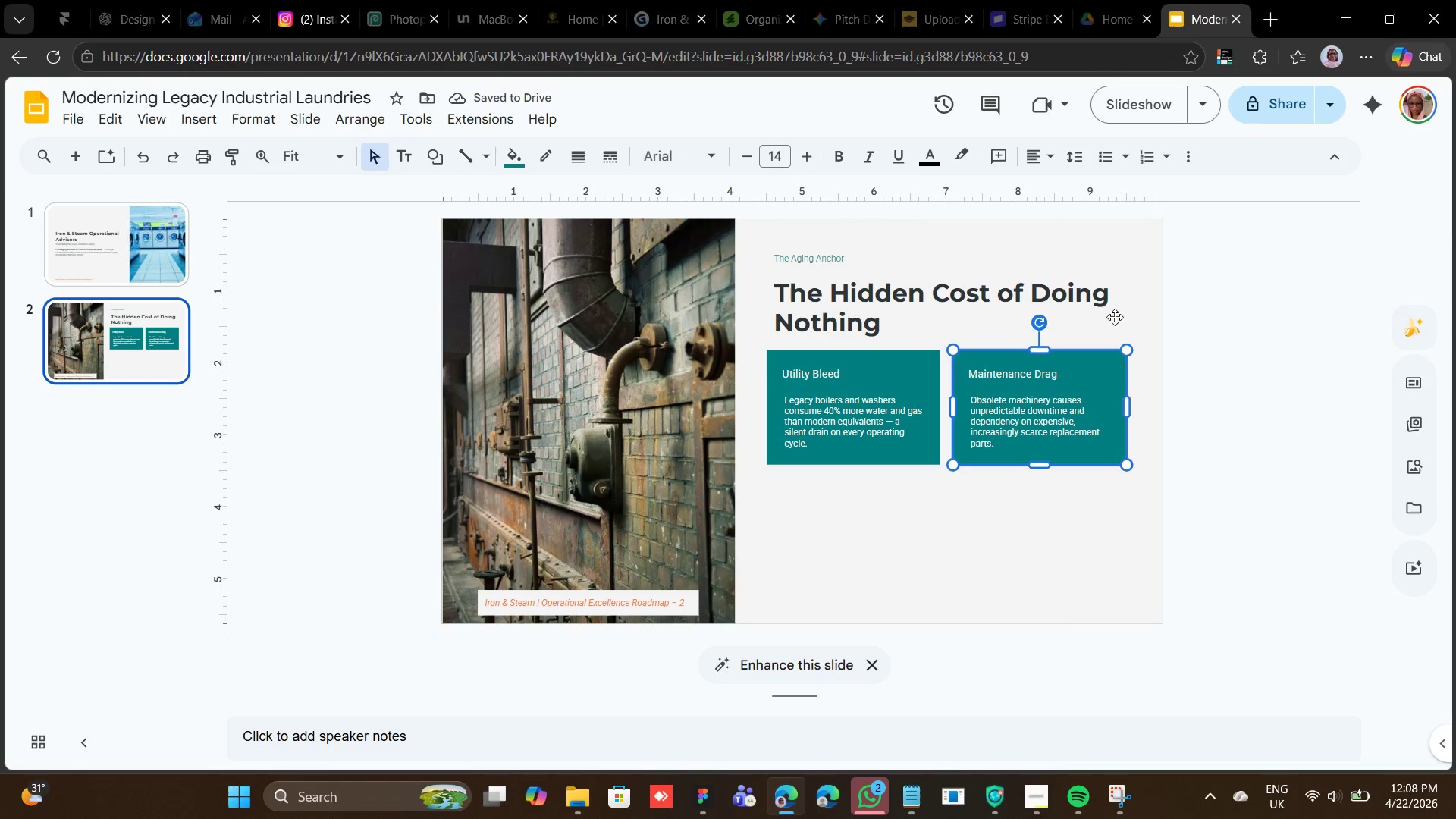 
left_click([1116, 311])
 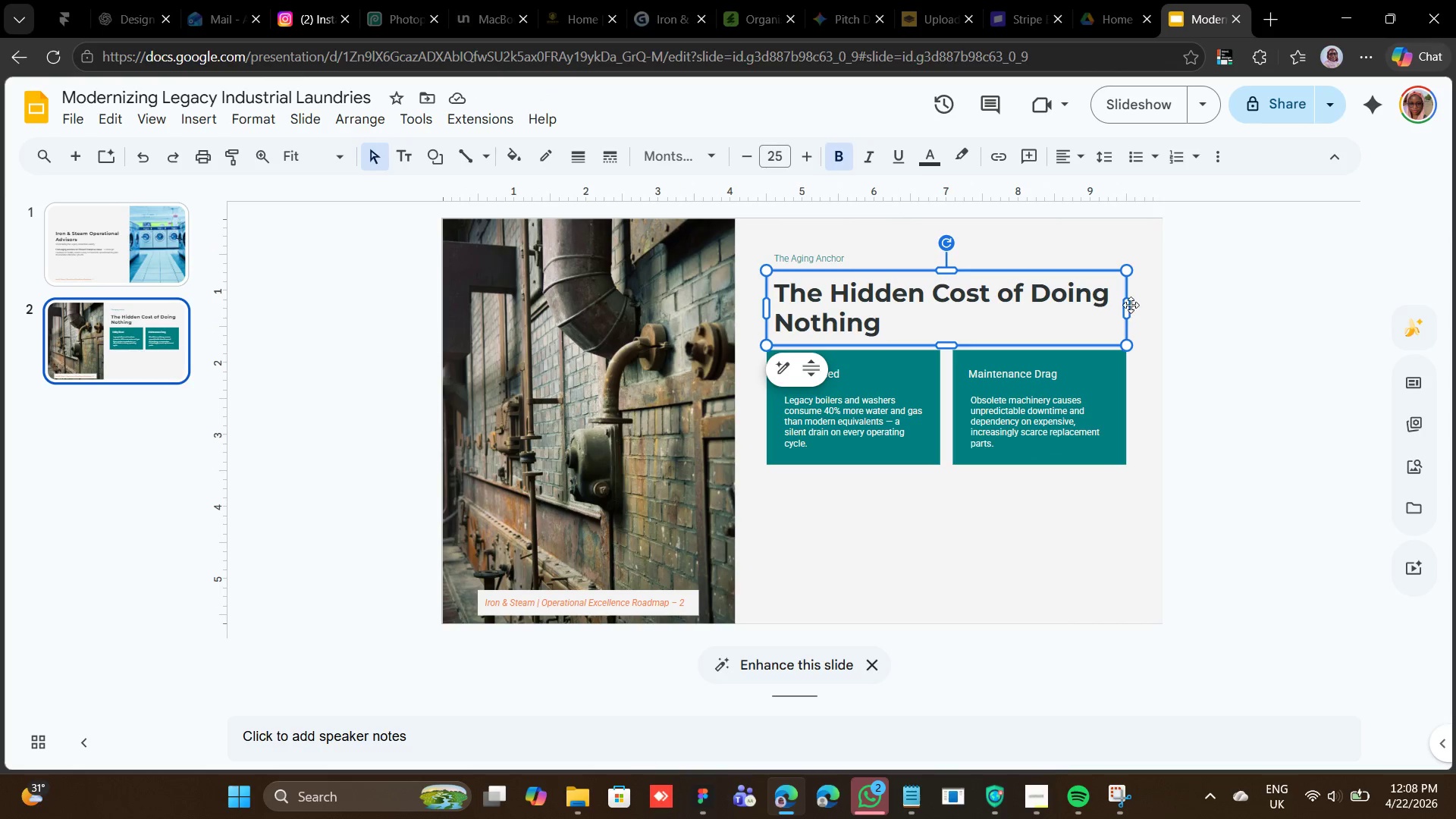 
left_click_drag(start_coordinate=[1128, 307], to_coordinate=[1125, 312])
 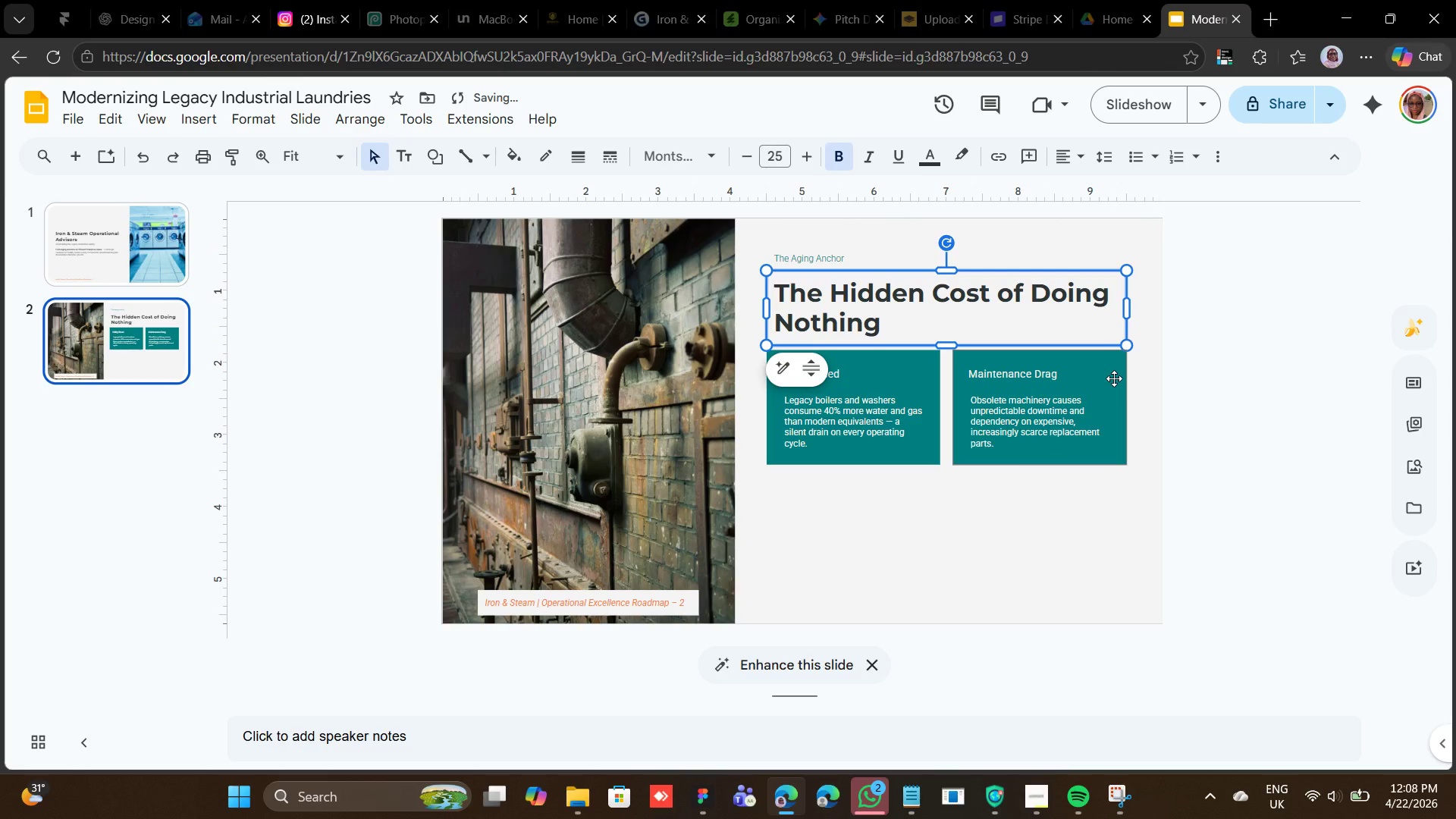 
left_click([1114, 378])
 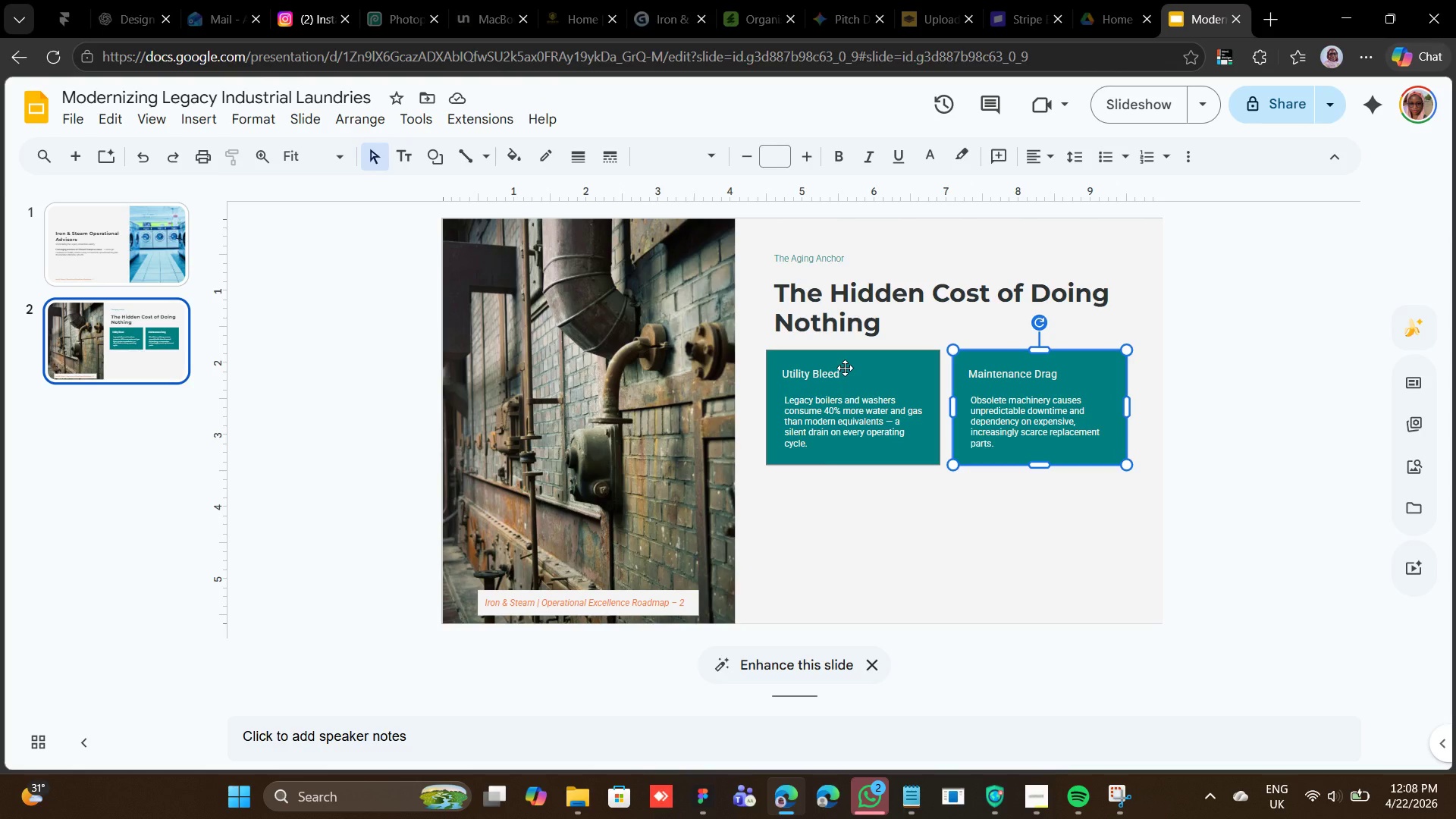 
wait(15.0)
 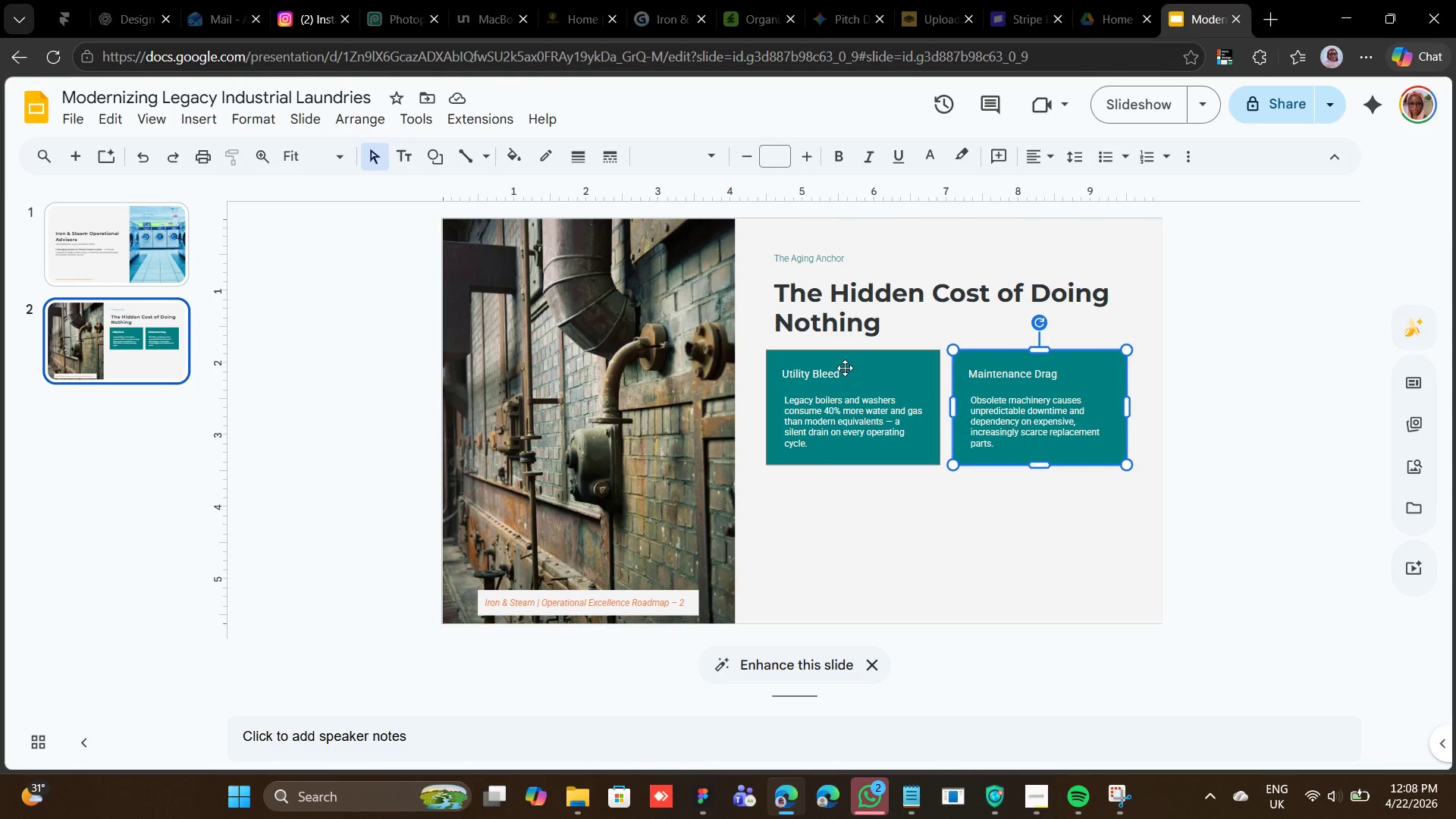 
key(Control+D)
 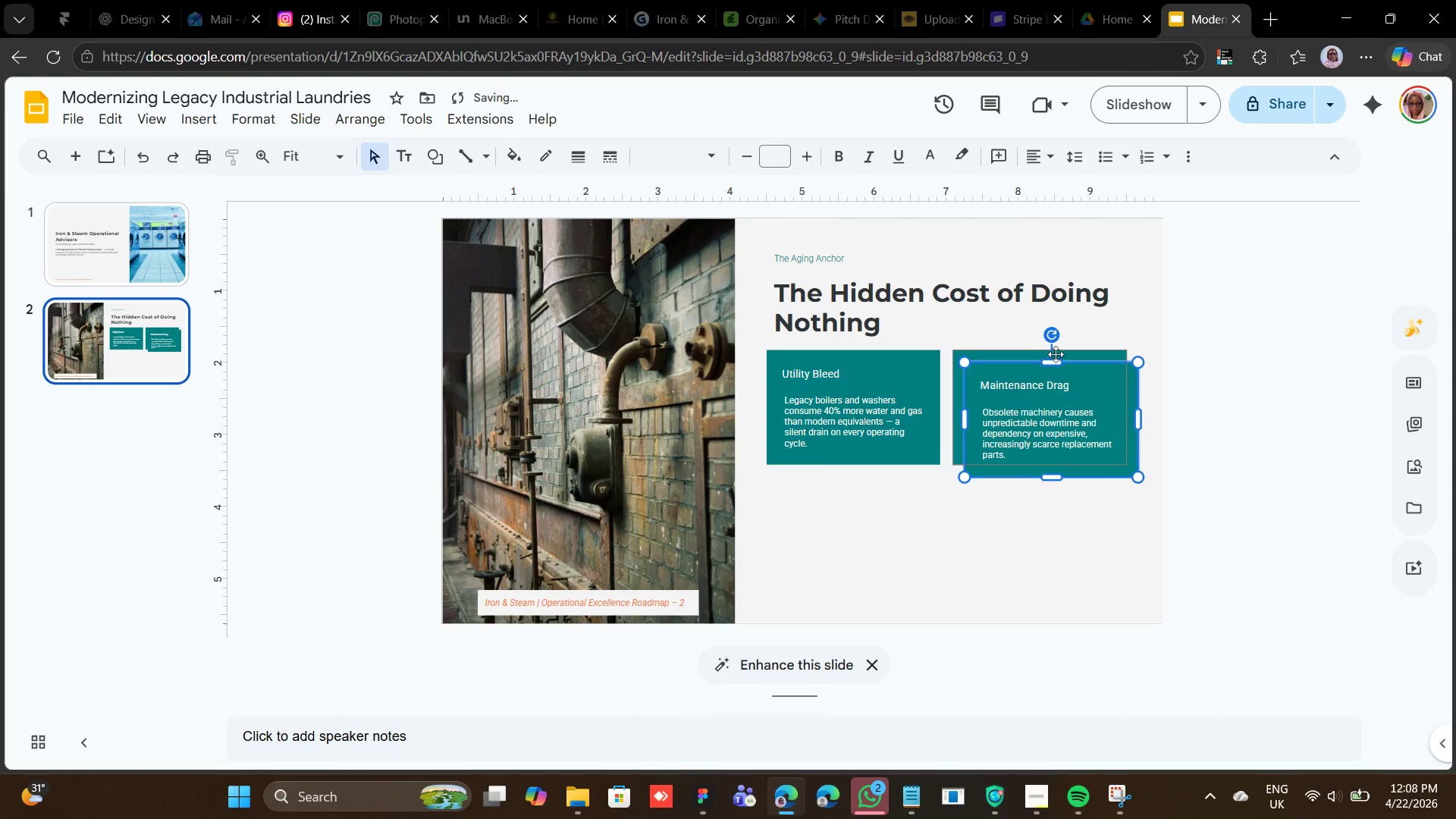 
left_click_drag(start_coordinate=[1084, 369], to_coordinate=[883, 486])
 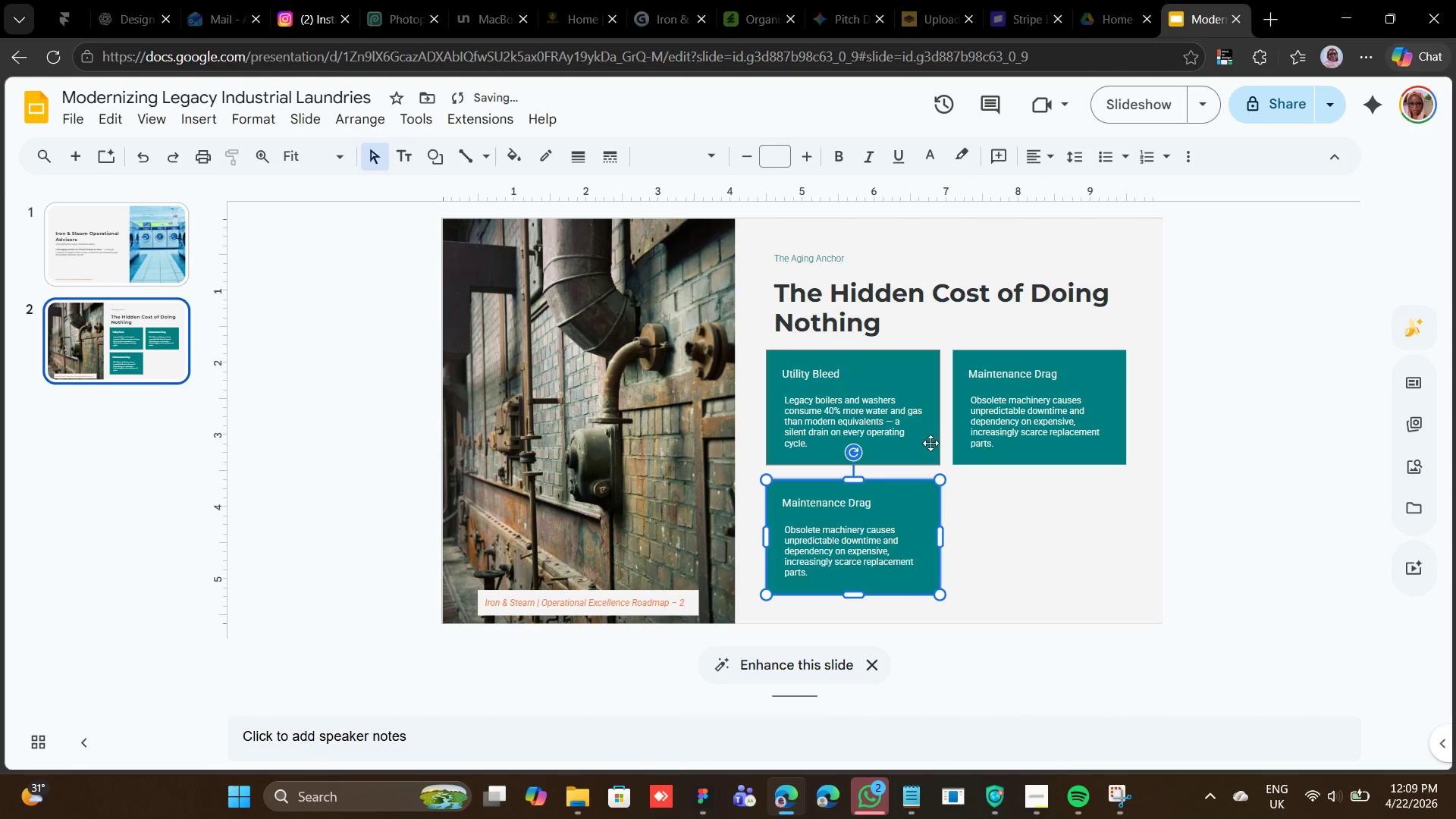 
left_click([1053, 359])
 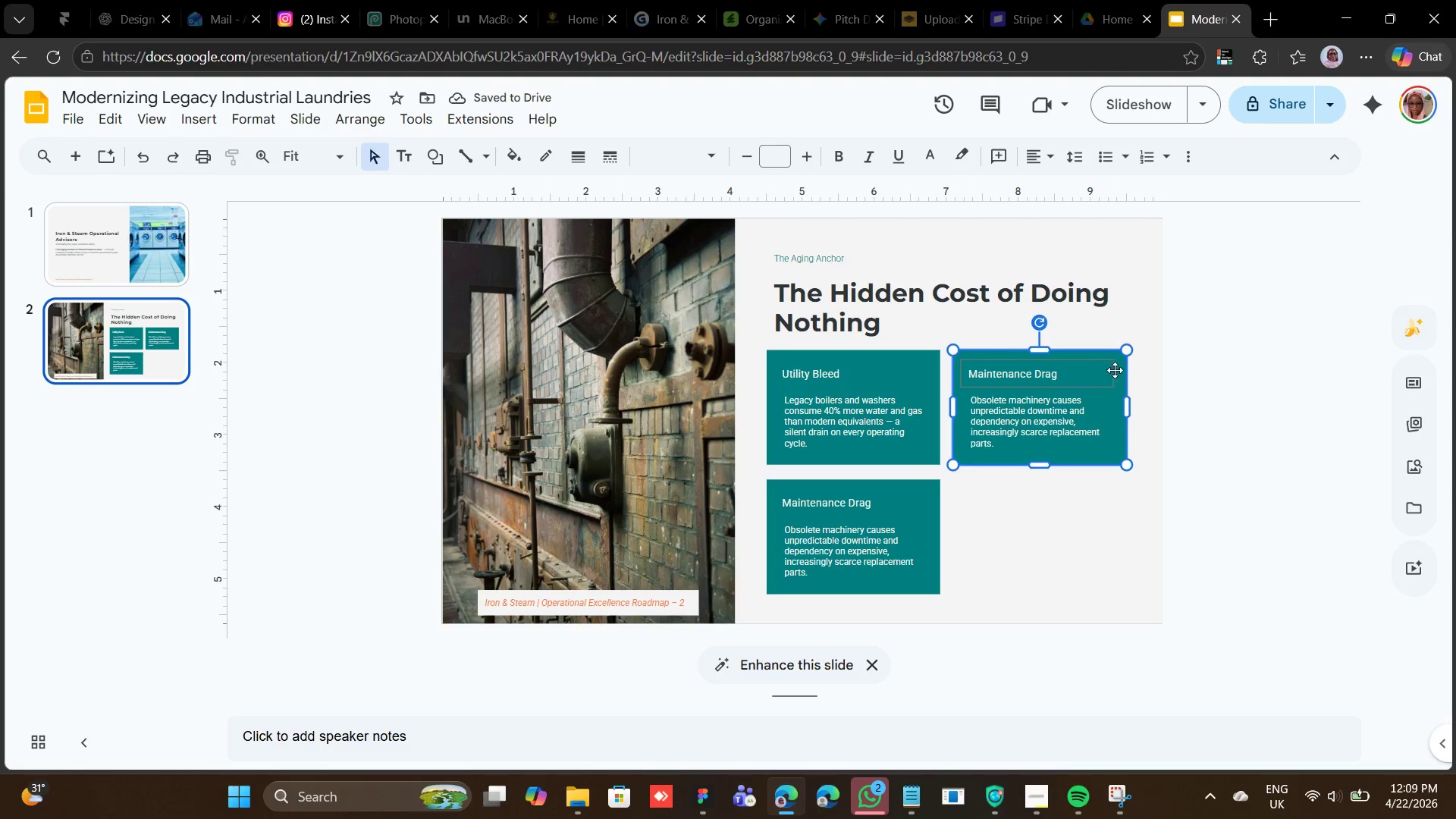 
left_click([1126, 370])
 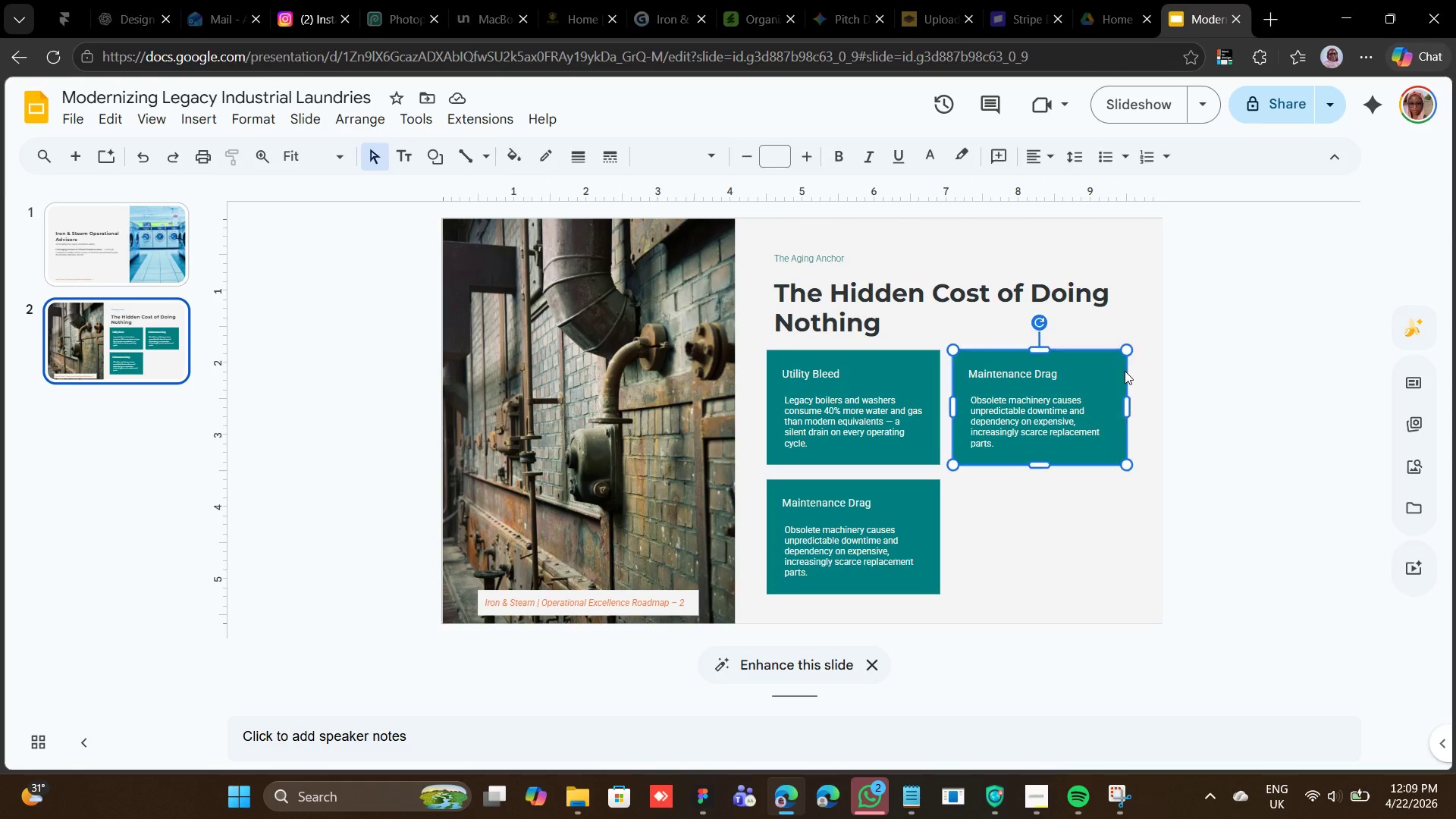 
double_click([1125, 371])
 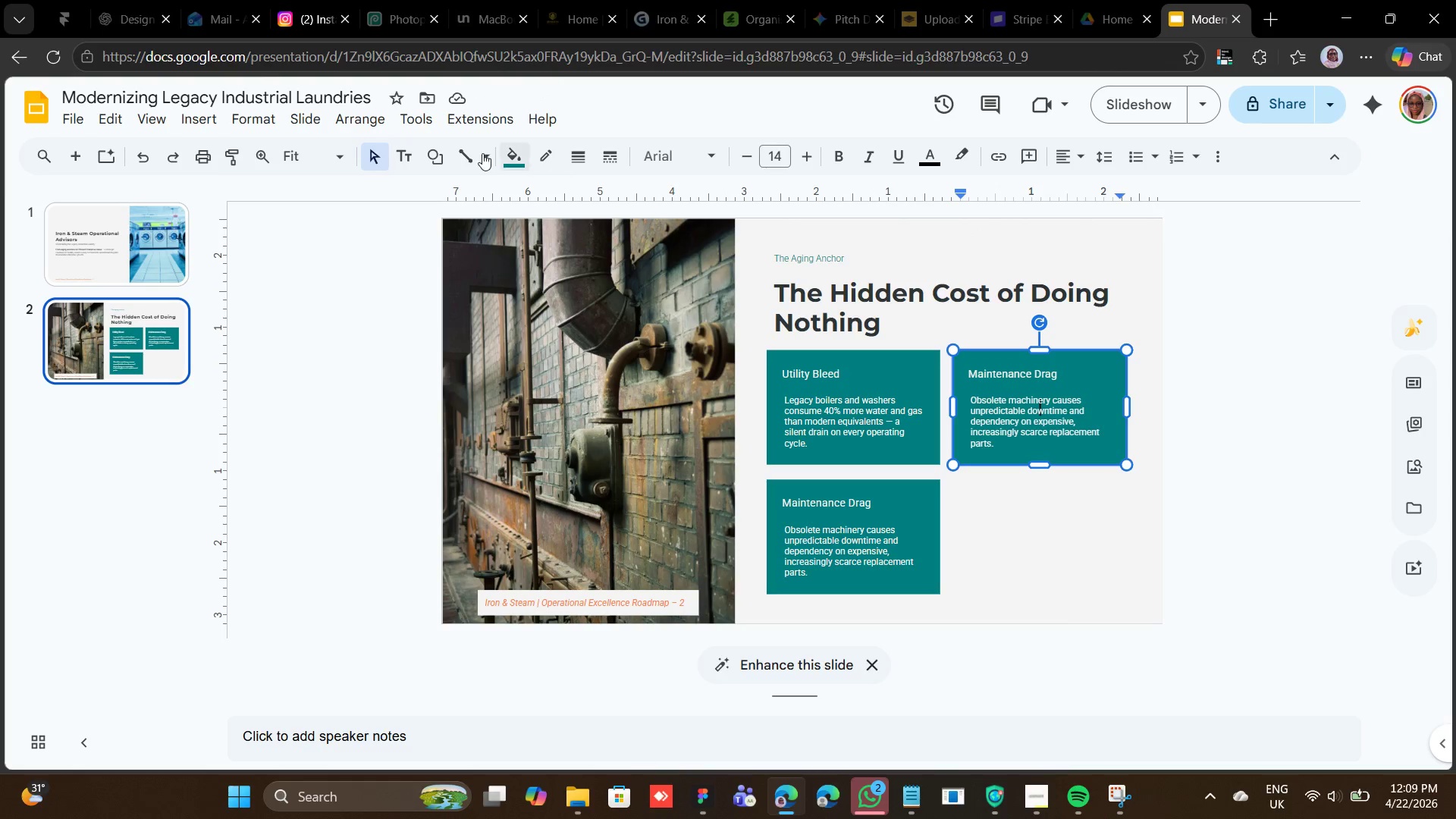 
left_click([500, 152])
 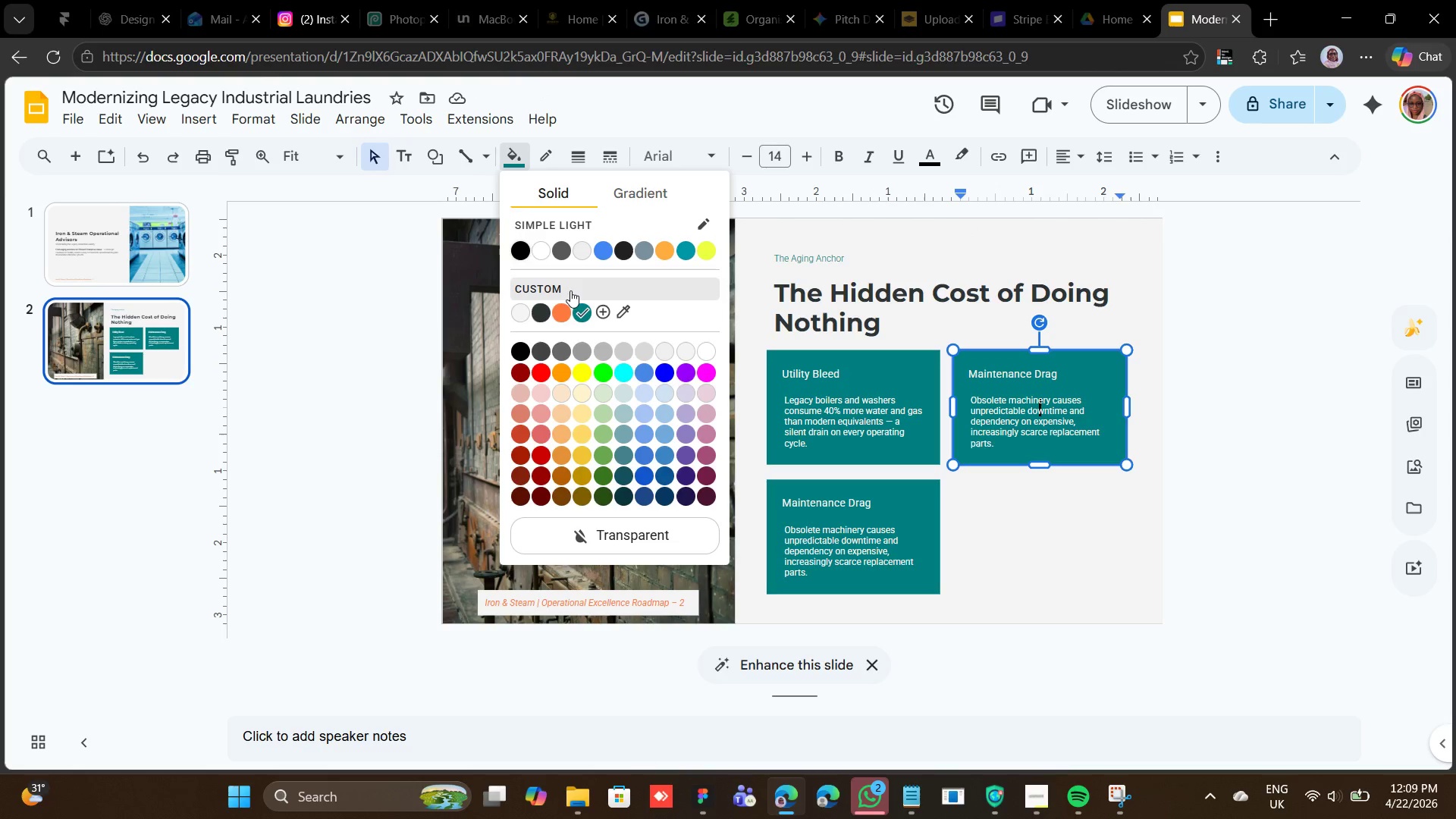 
left_click([563, 305])
 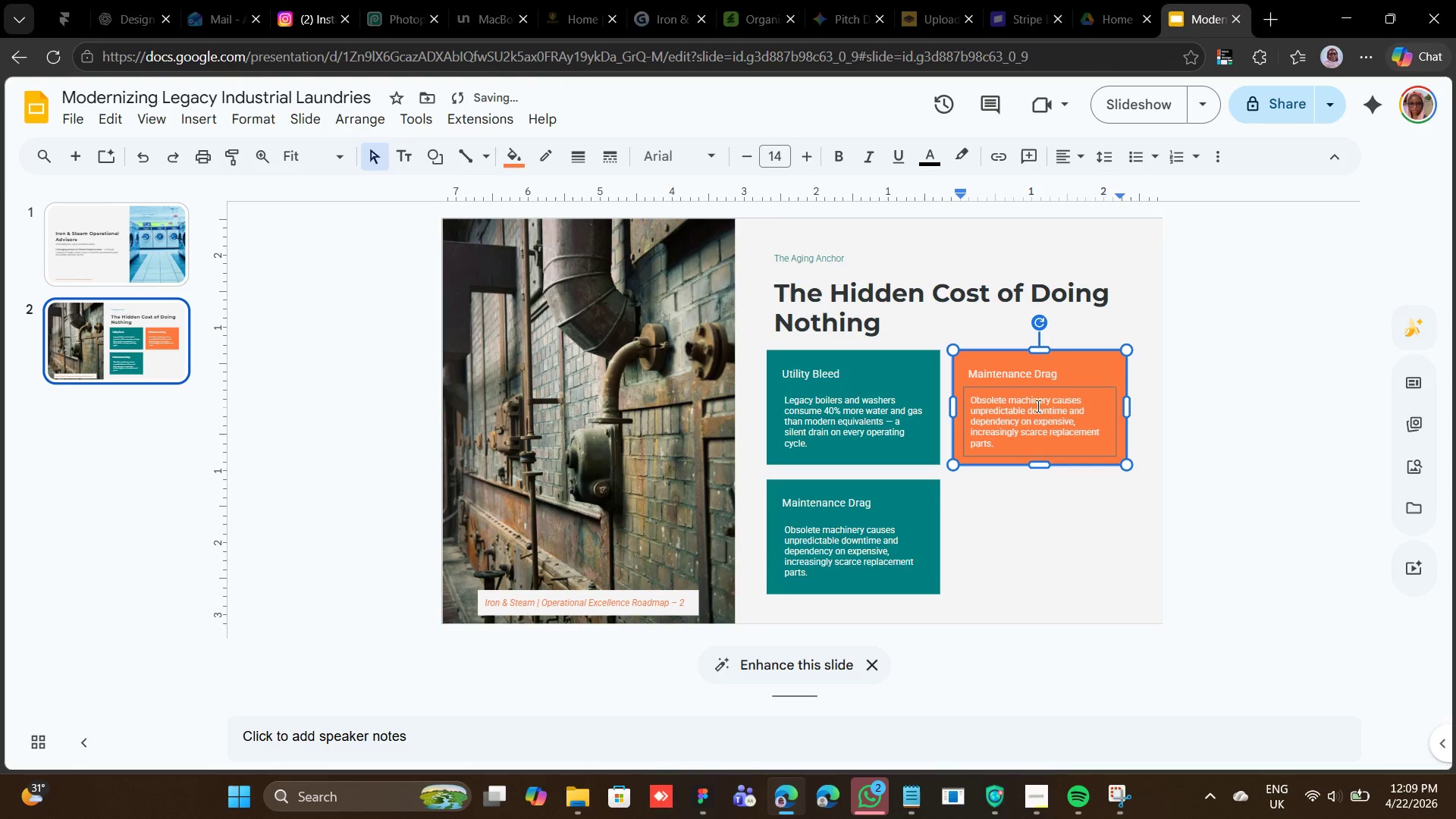 
left_click([1039, 393])
 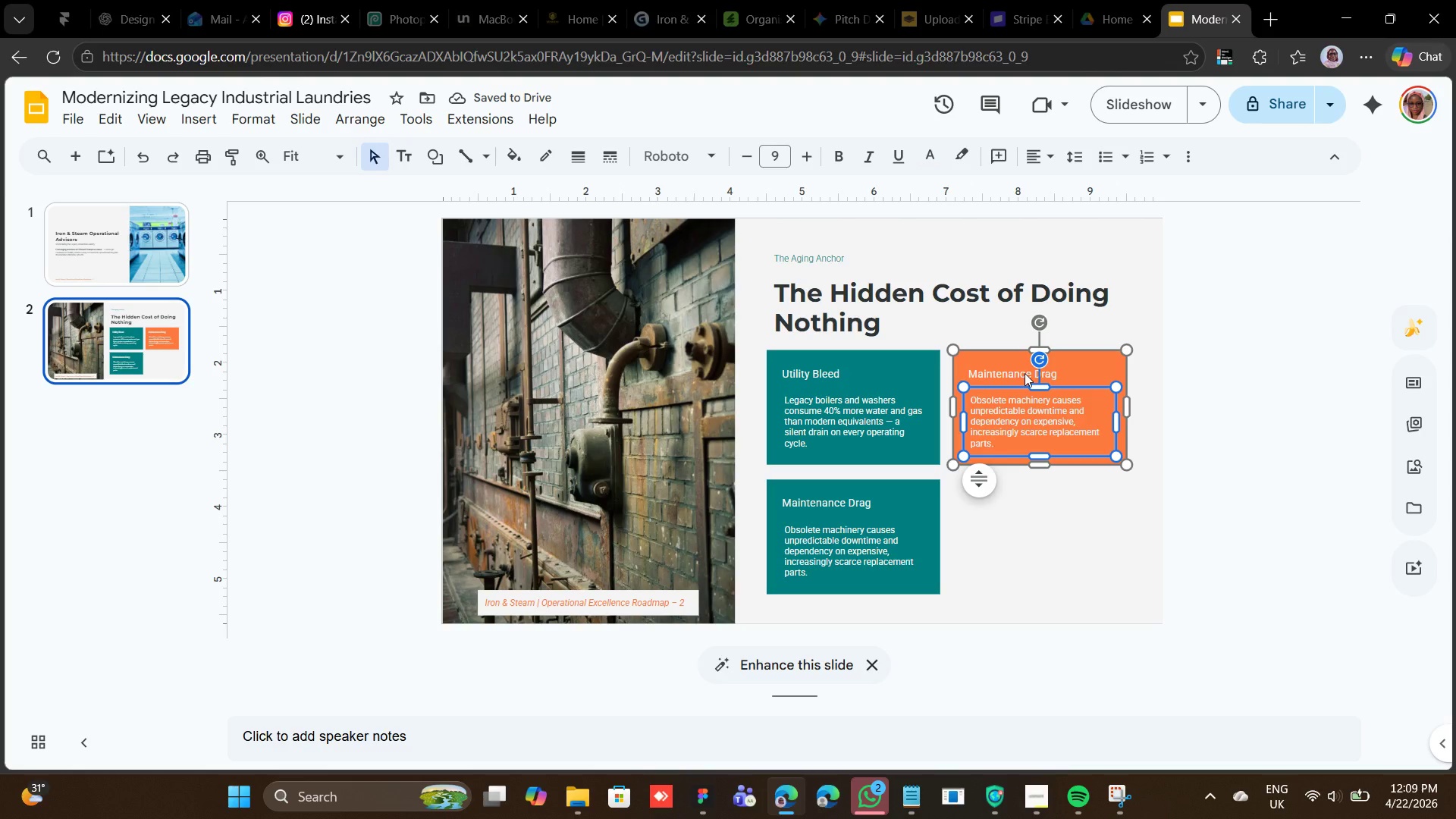 
hold_key(key=ShiftLeft, duration=1.23)
left_click([1024, 372])
 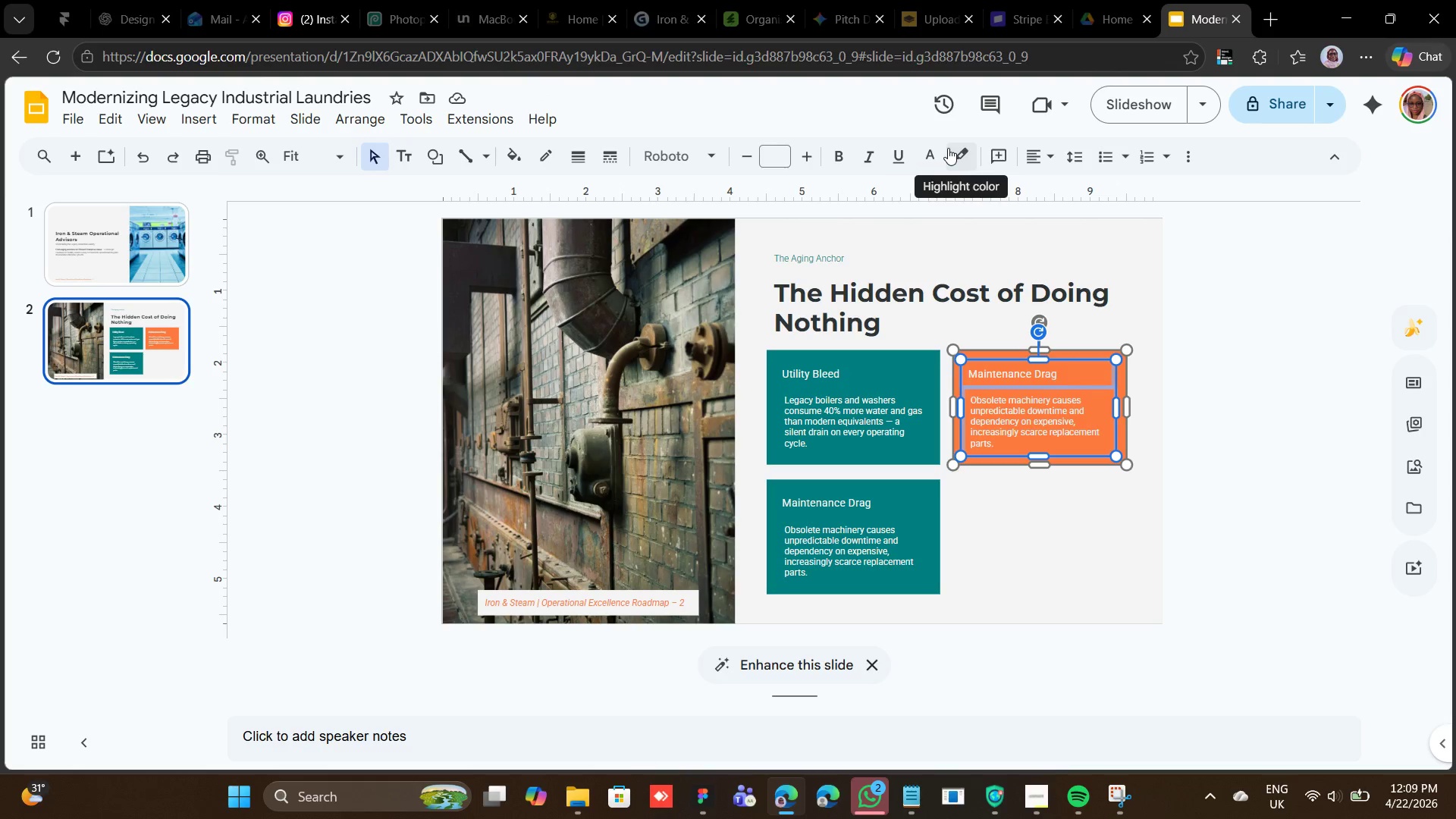 
left_click([934, 150])
 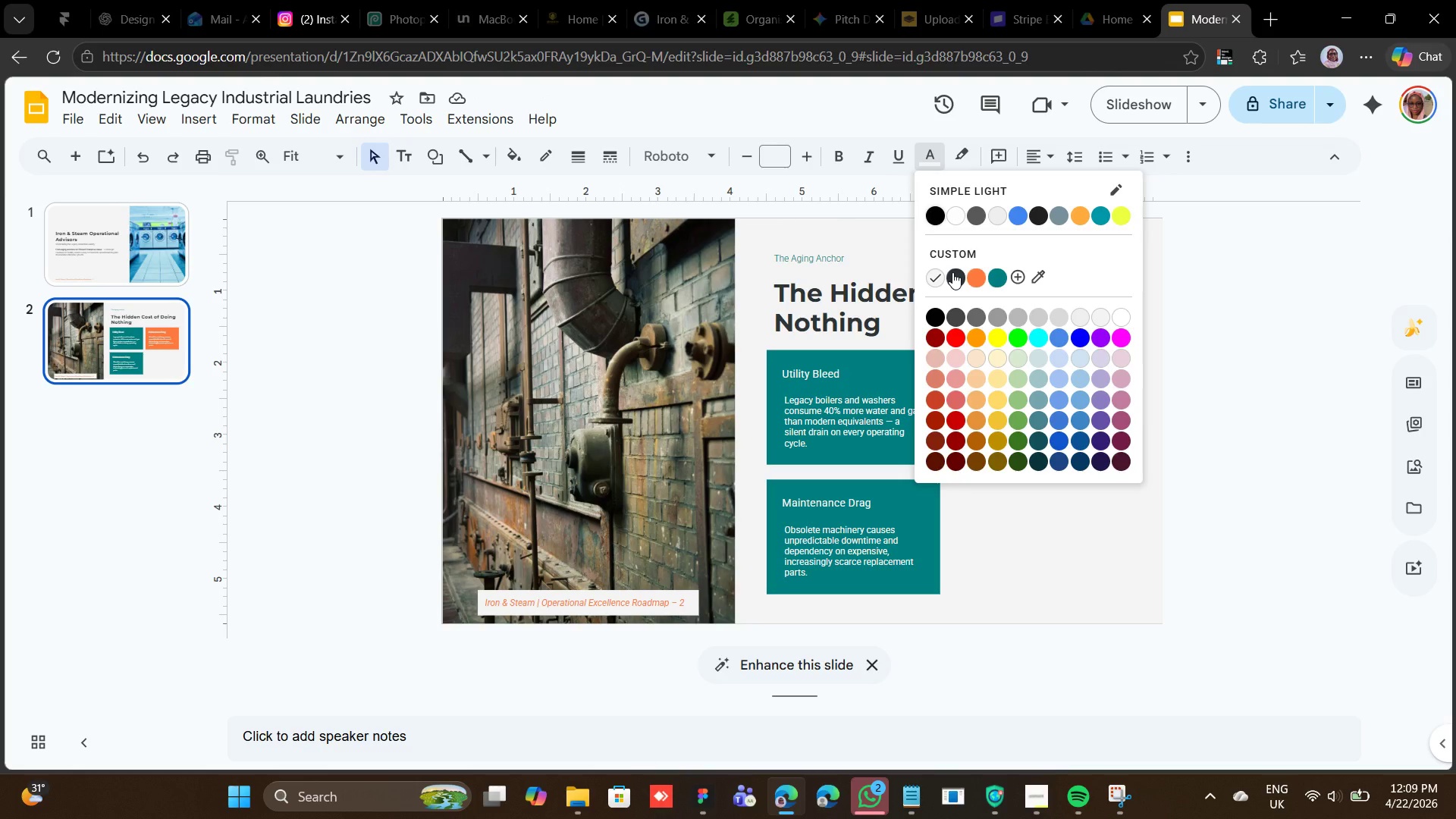 
left_click([952, 272])
 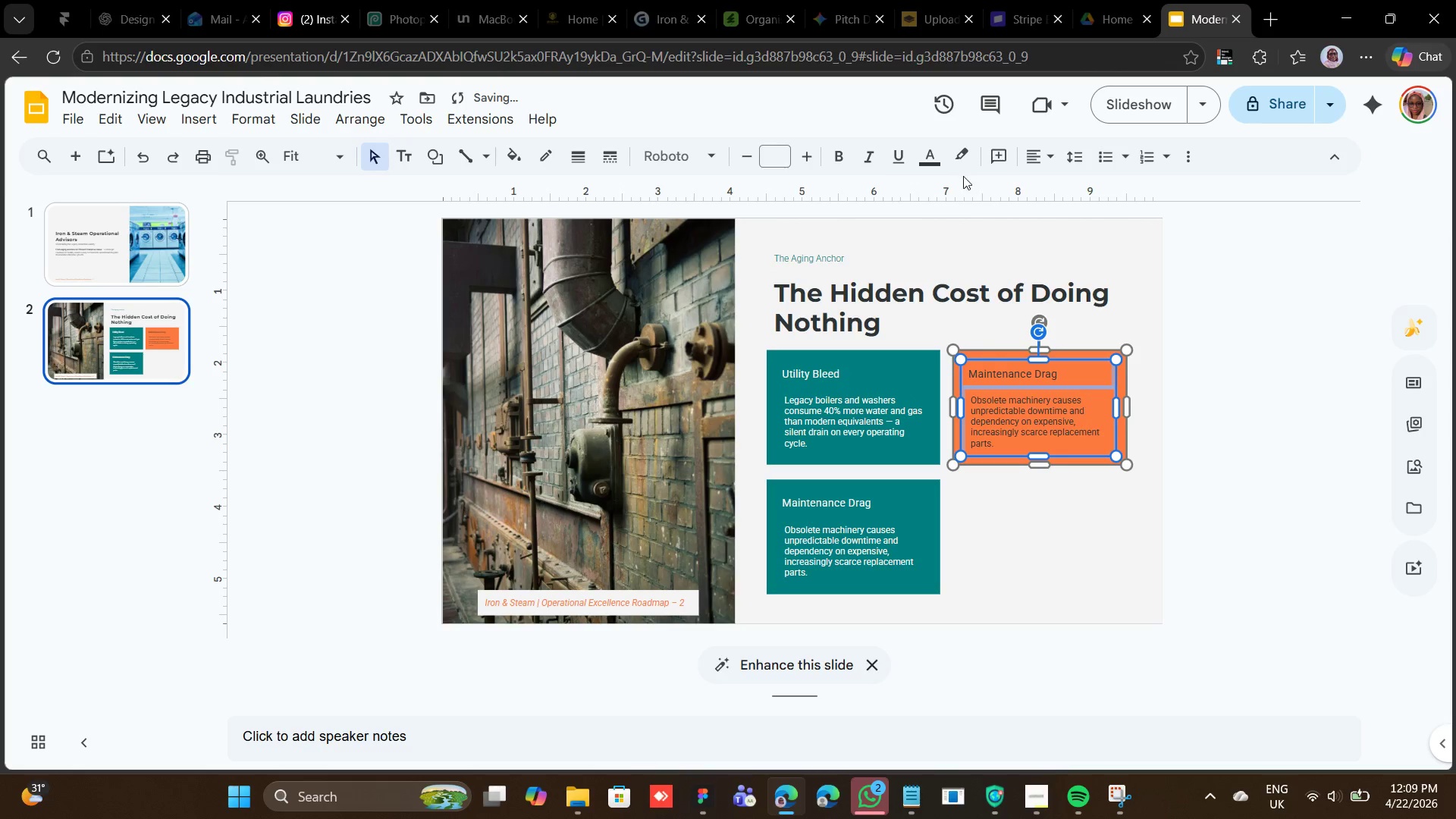 
left_click([927, 155])
 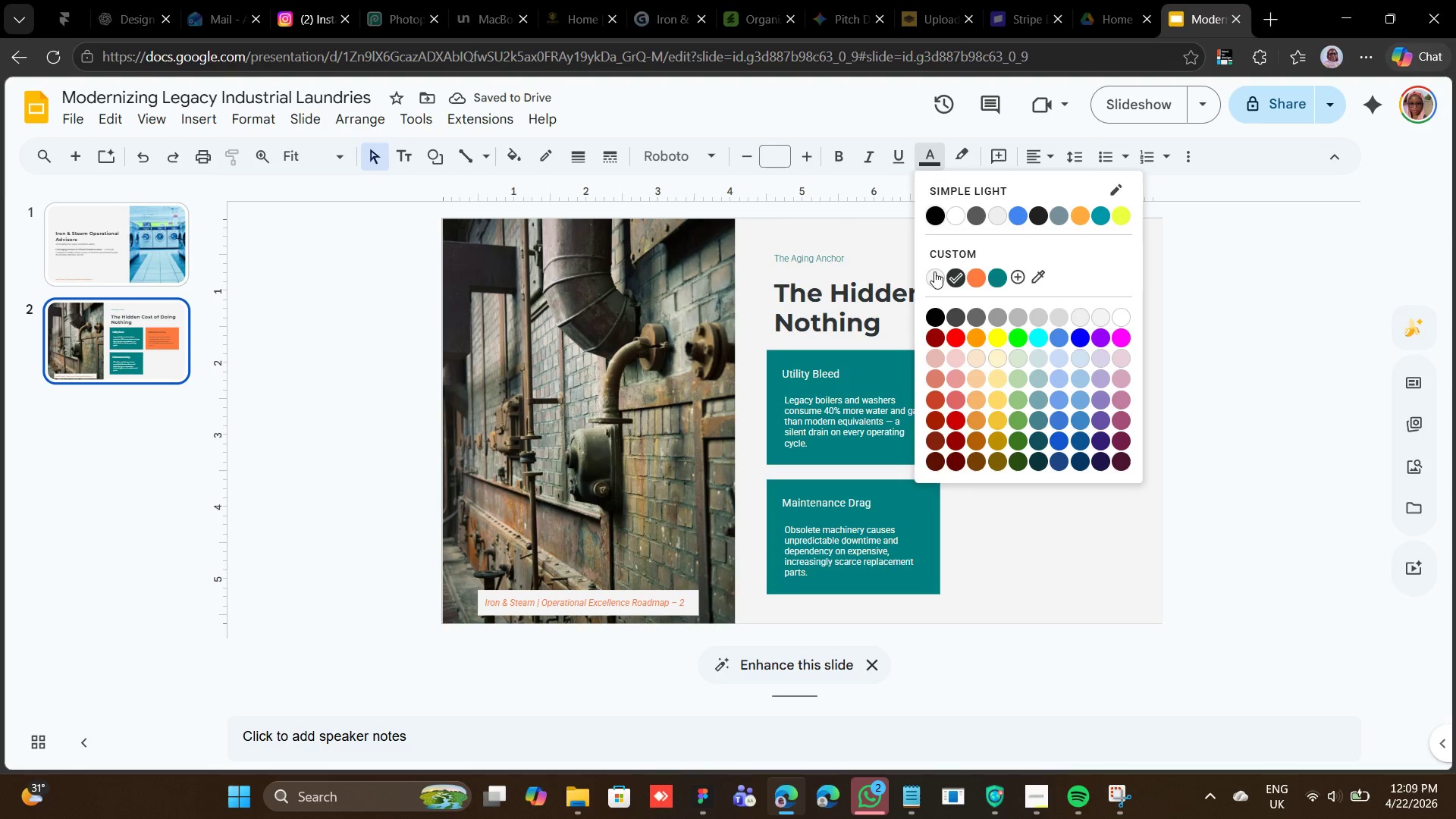 
left_click([934, 274])
 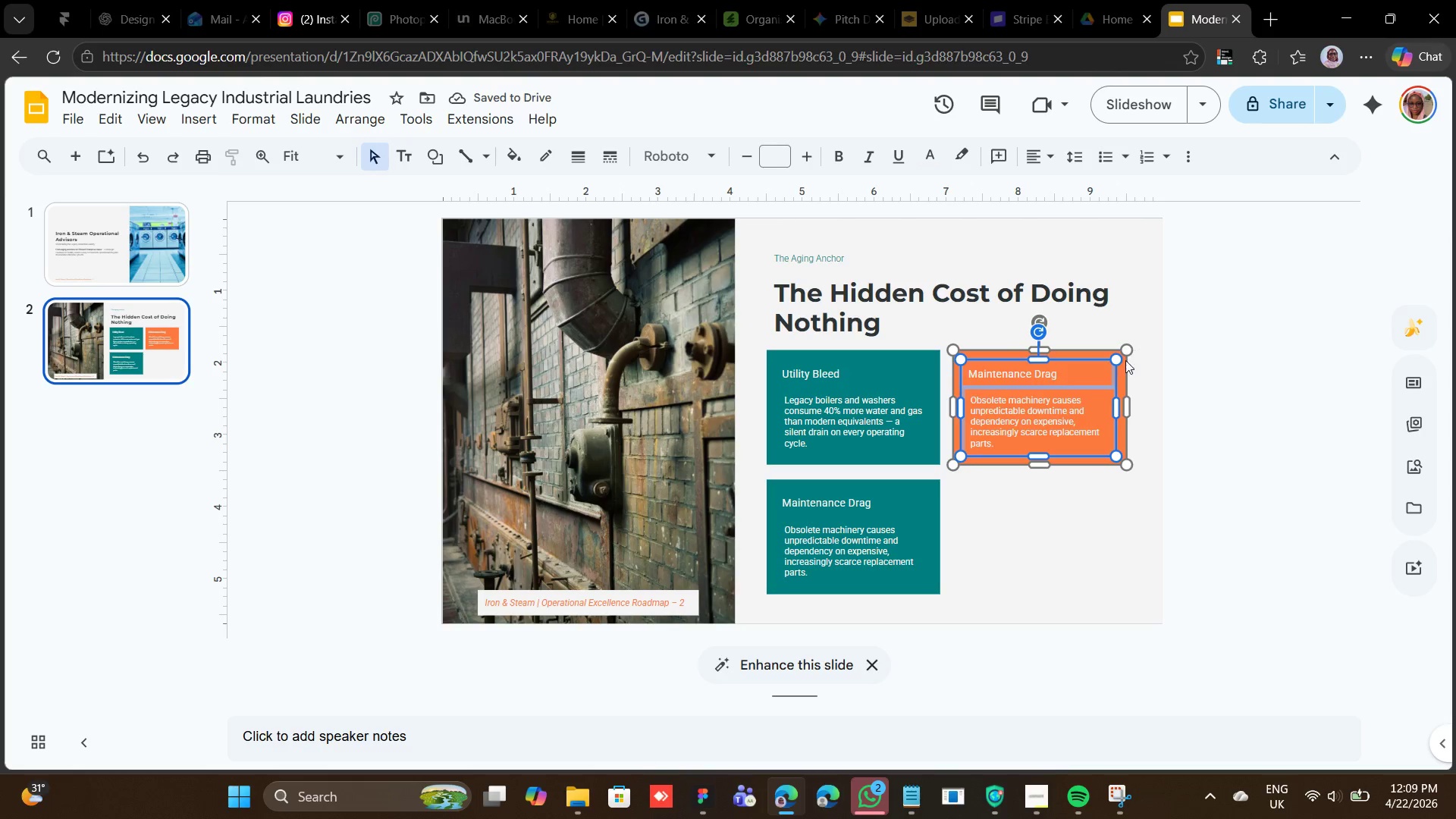 
wait(7.22)
 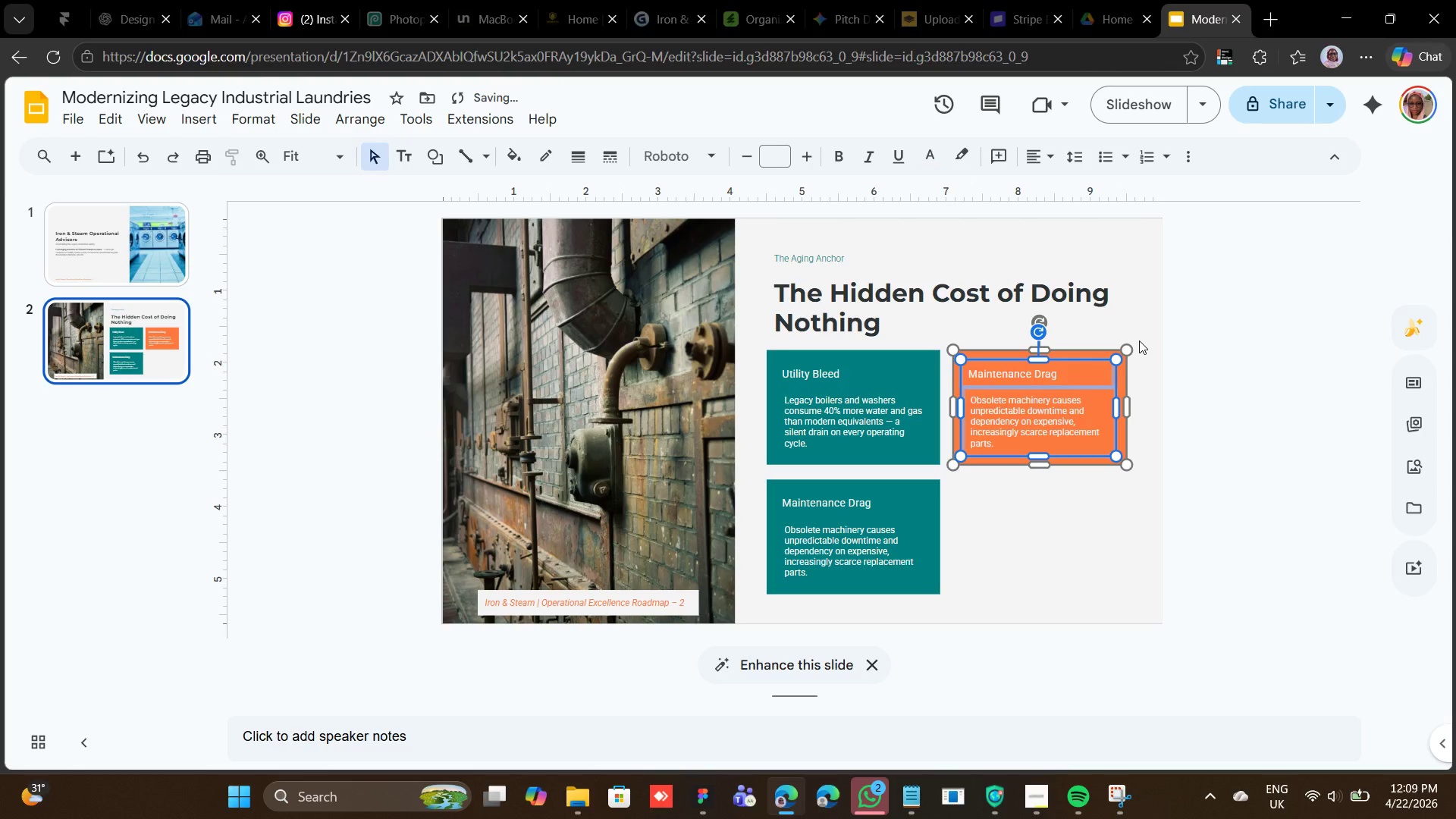 
left_click([1046, 518])
 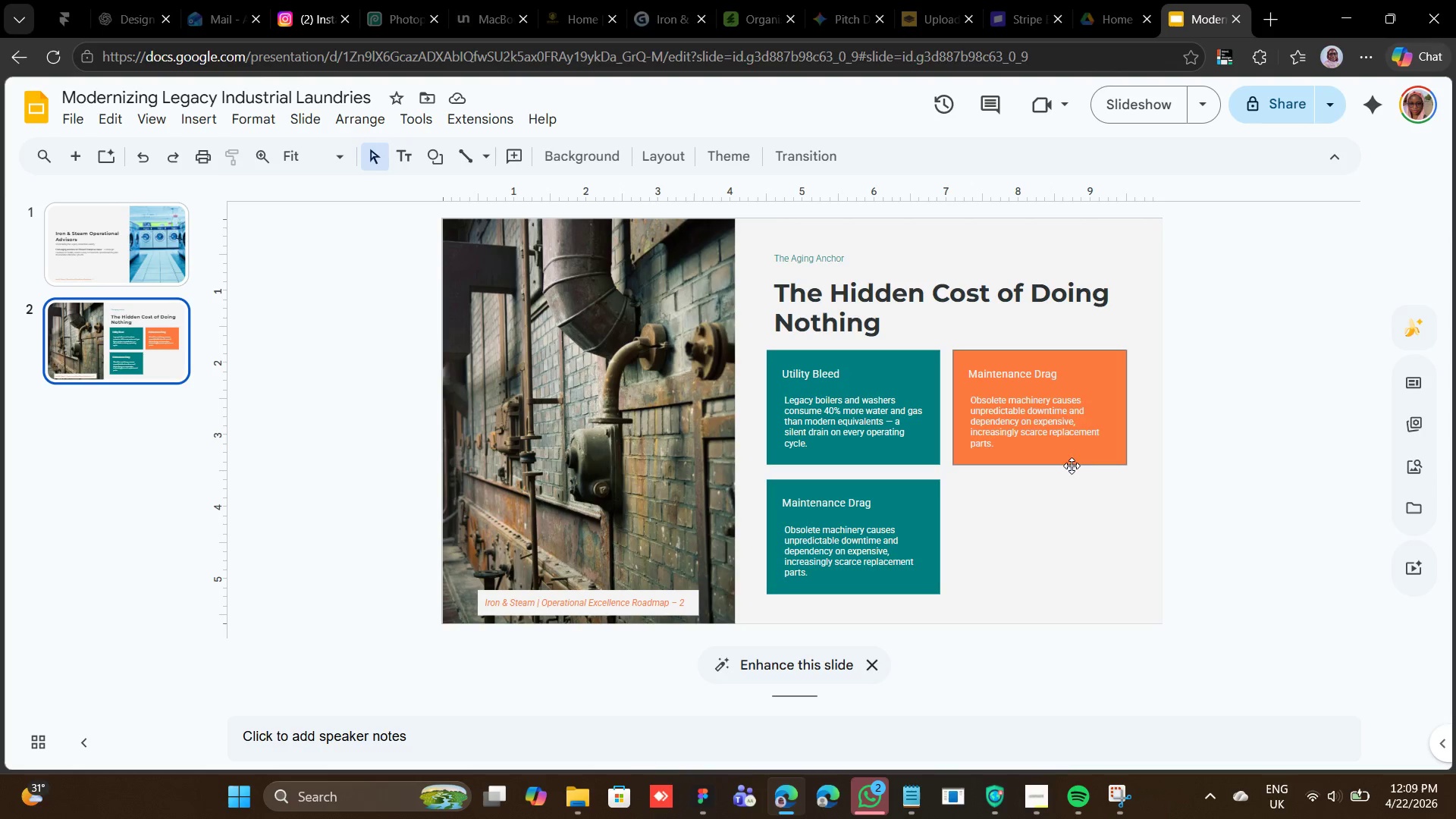 
wait(10.55)
 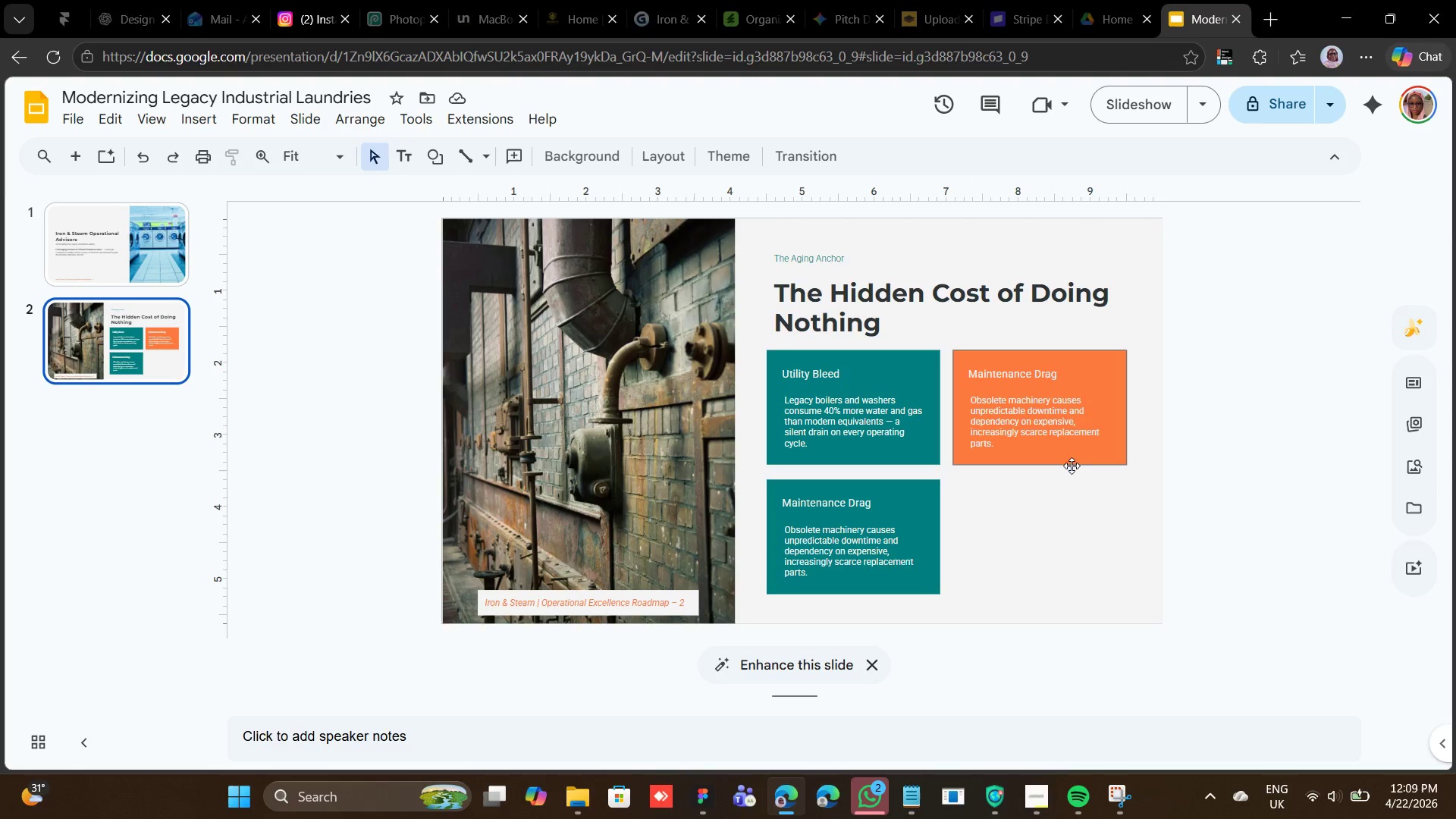 
left_click([918, 504])
 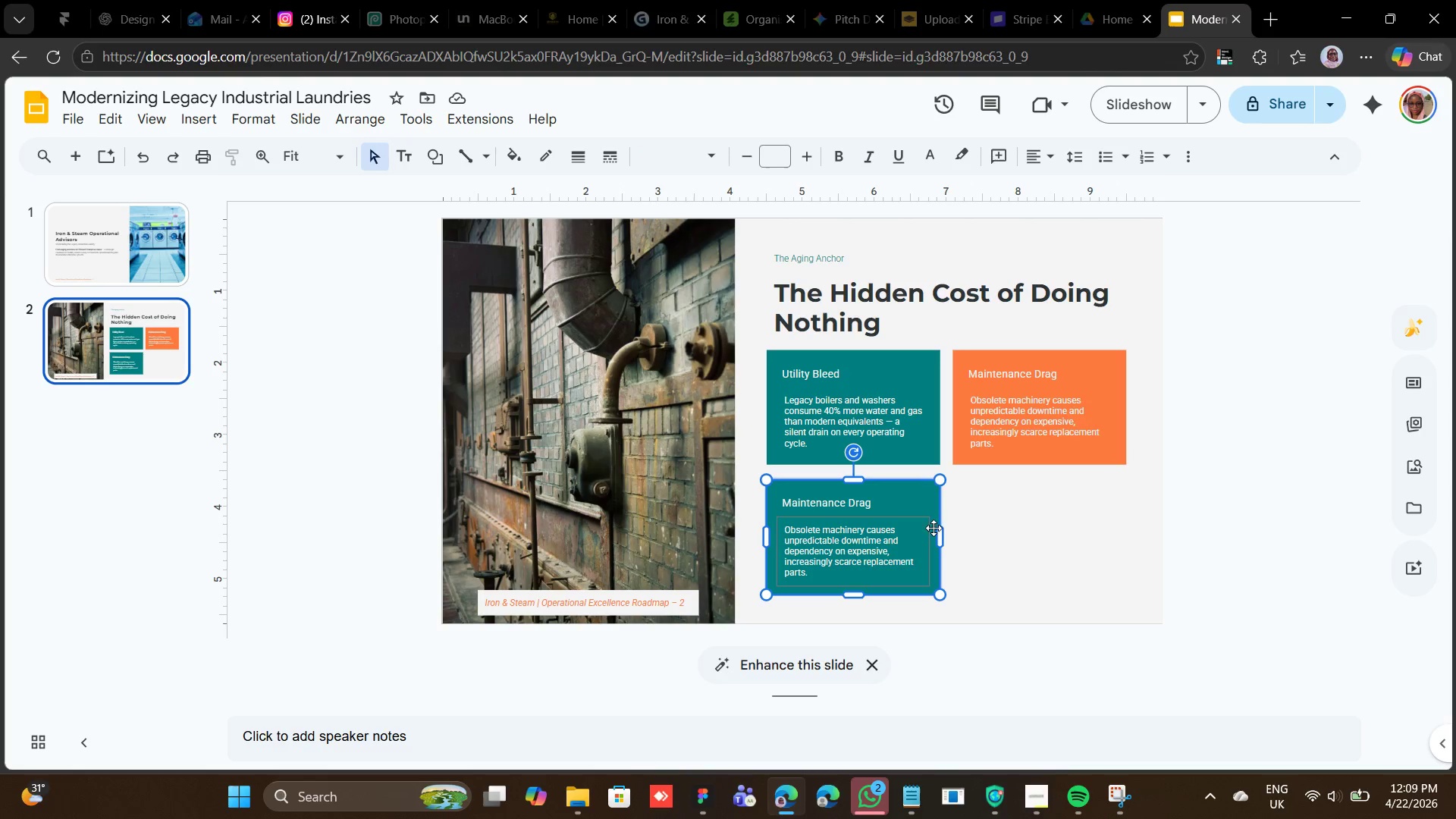 
wait(5.02)
 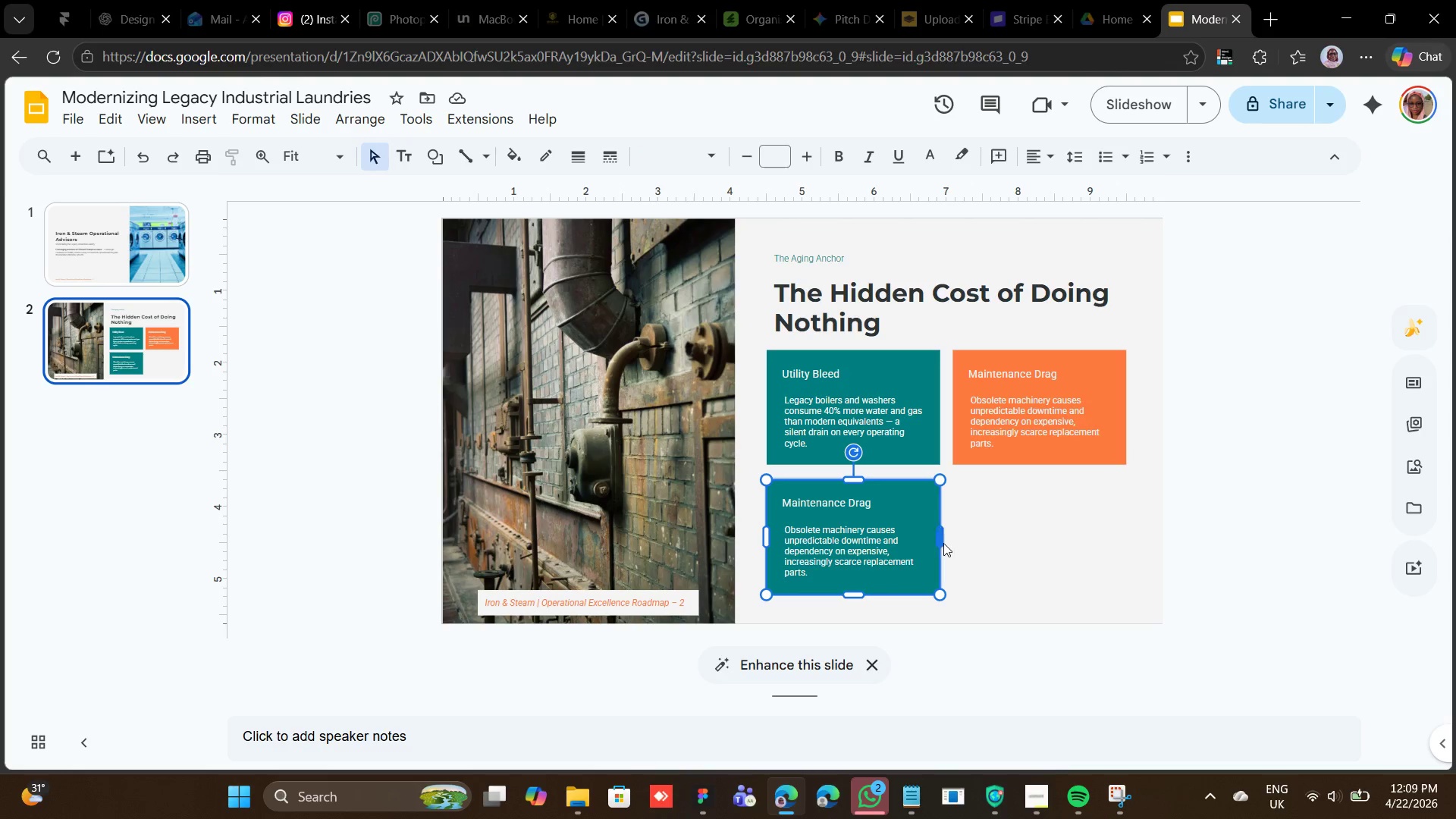 
left_click_drag(start_coordinate=[938, 532], to_coordinate=[1122, 538])
 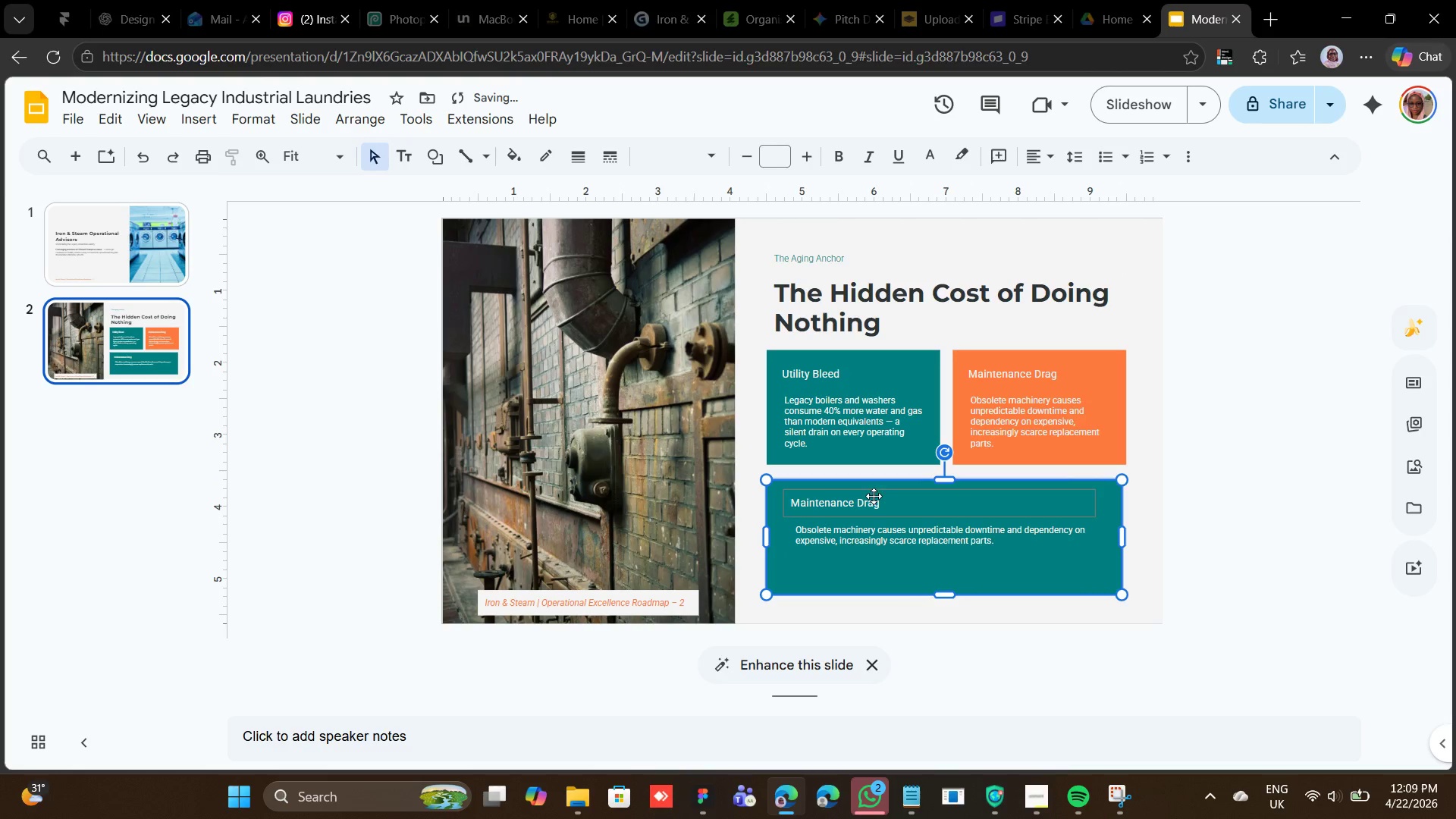 
left_click([875, 494])
 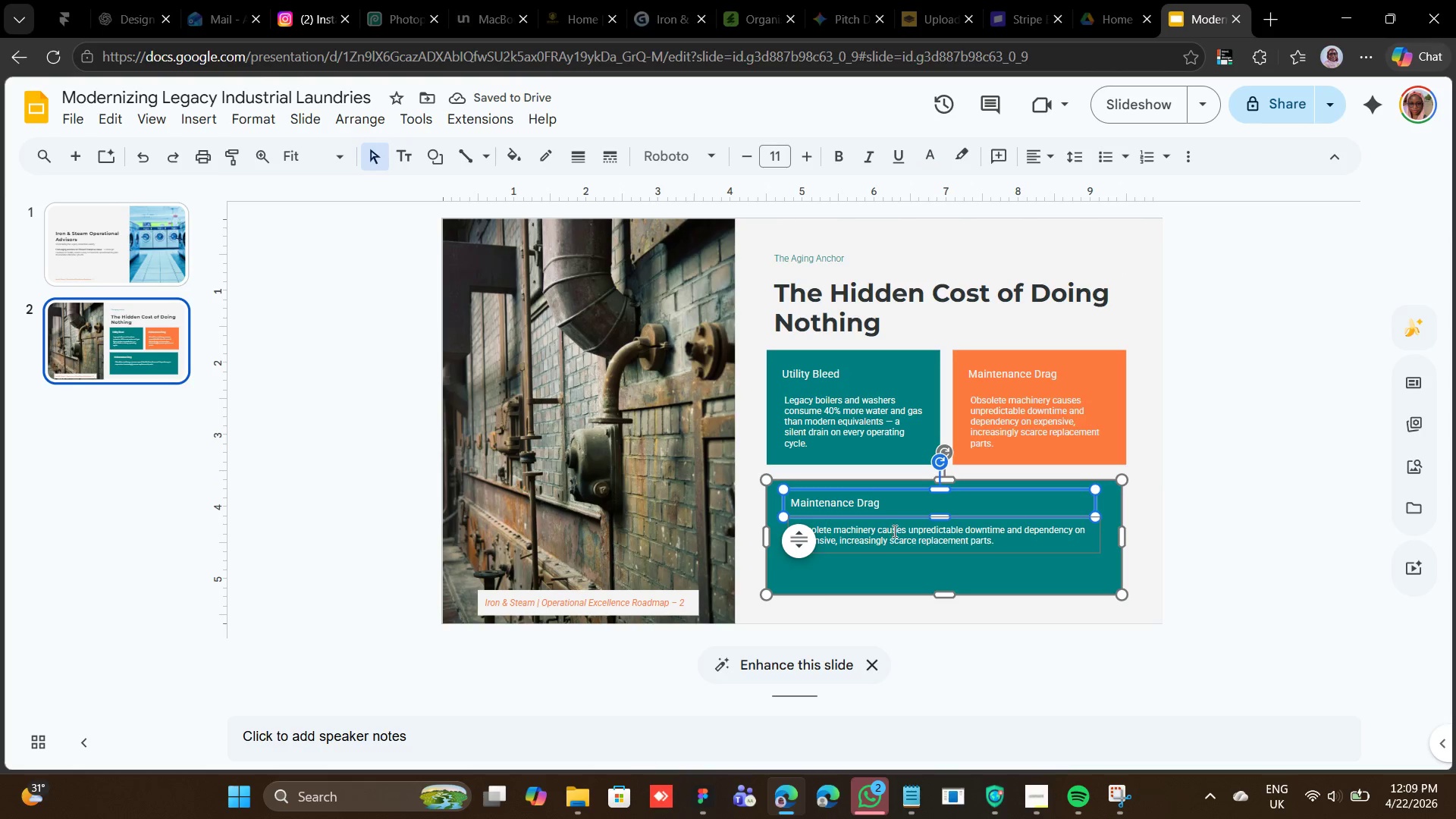 
hold_key(key=ShiftLeft, duration=0.59)
left_click([893, 538])
 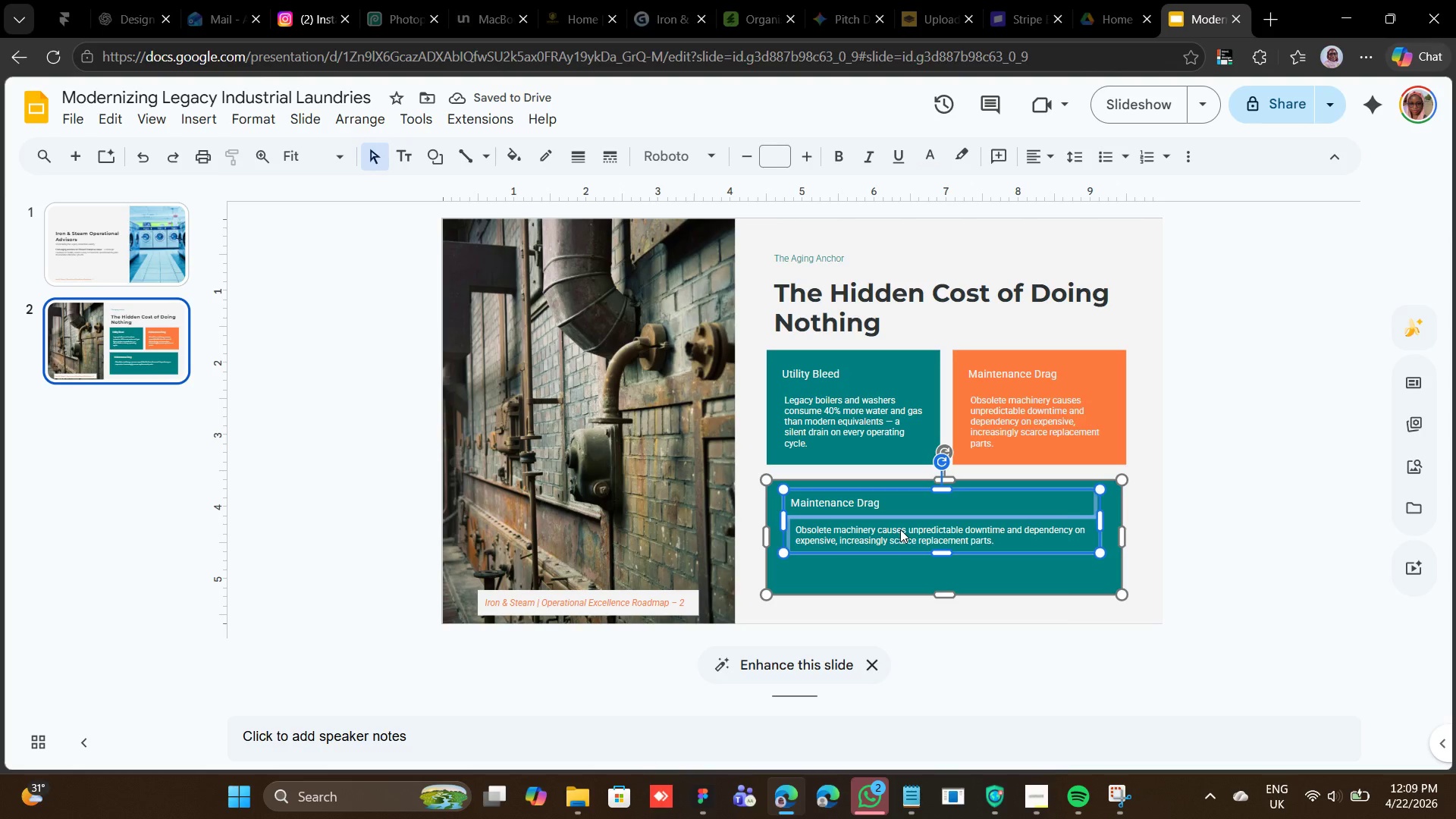 
key(Shift+ArrowLeft)
 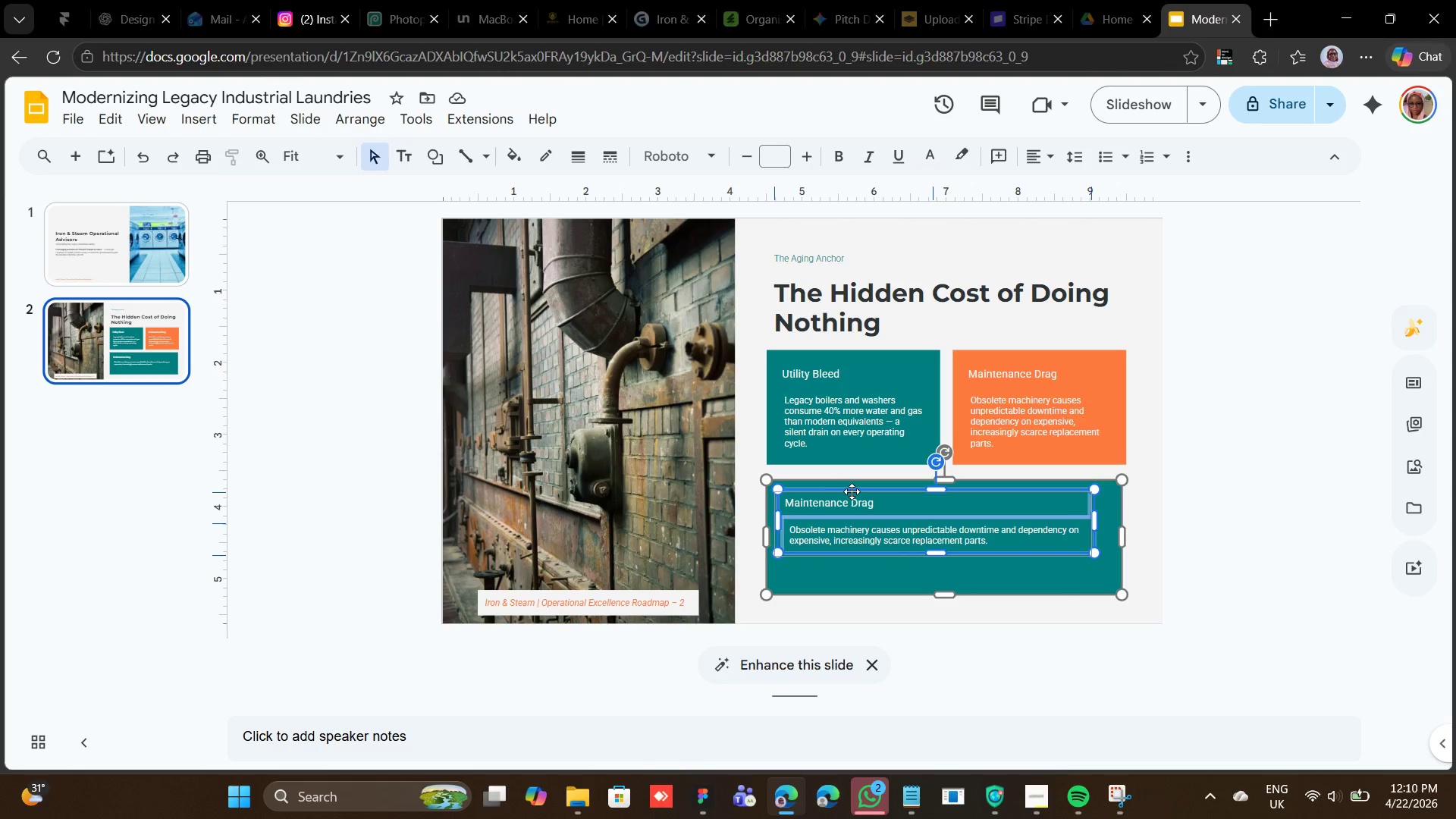 
wait(10.31)
 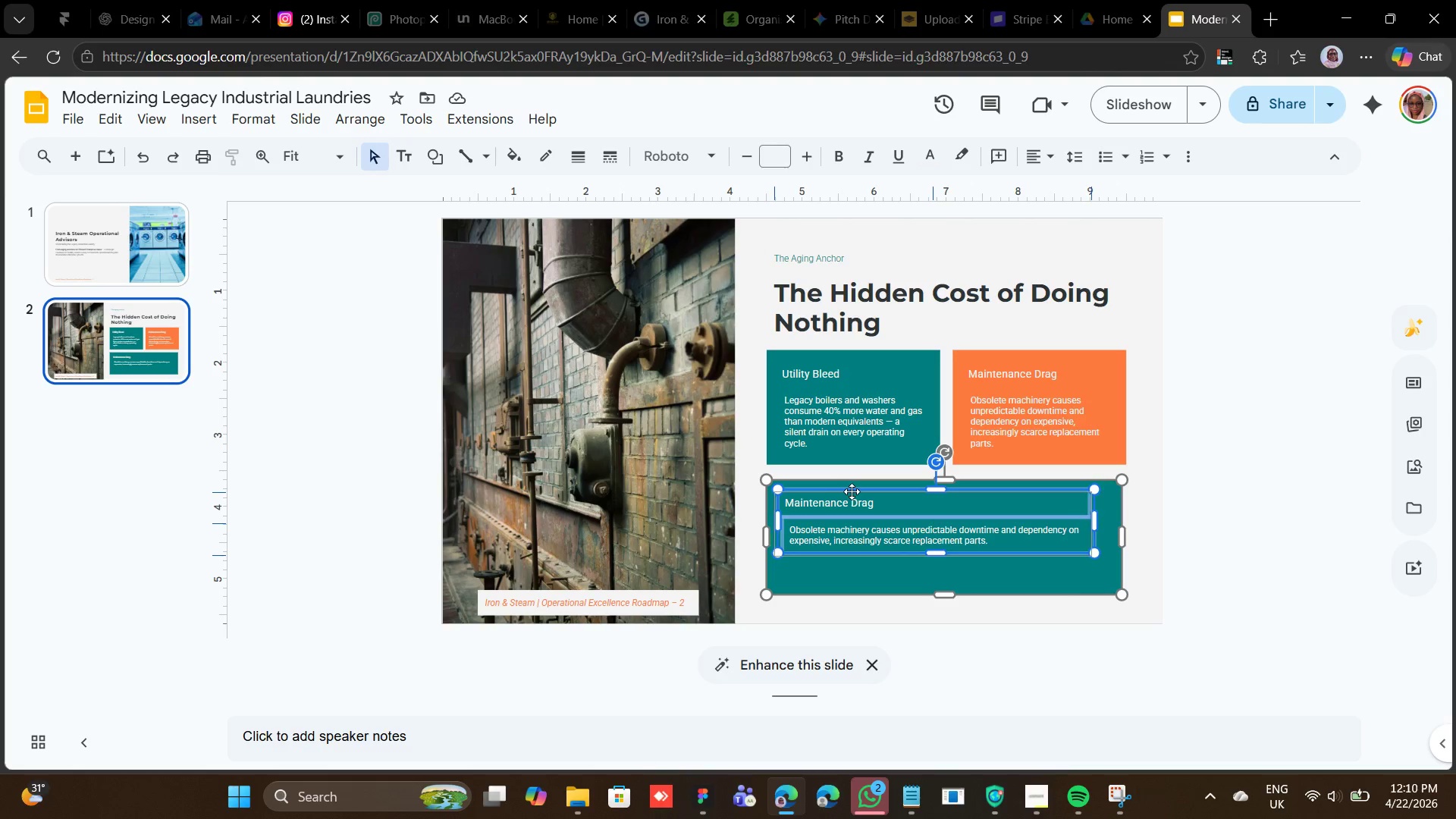 
left_click([1187, 507])
 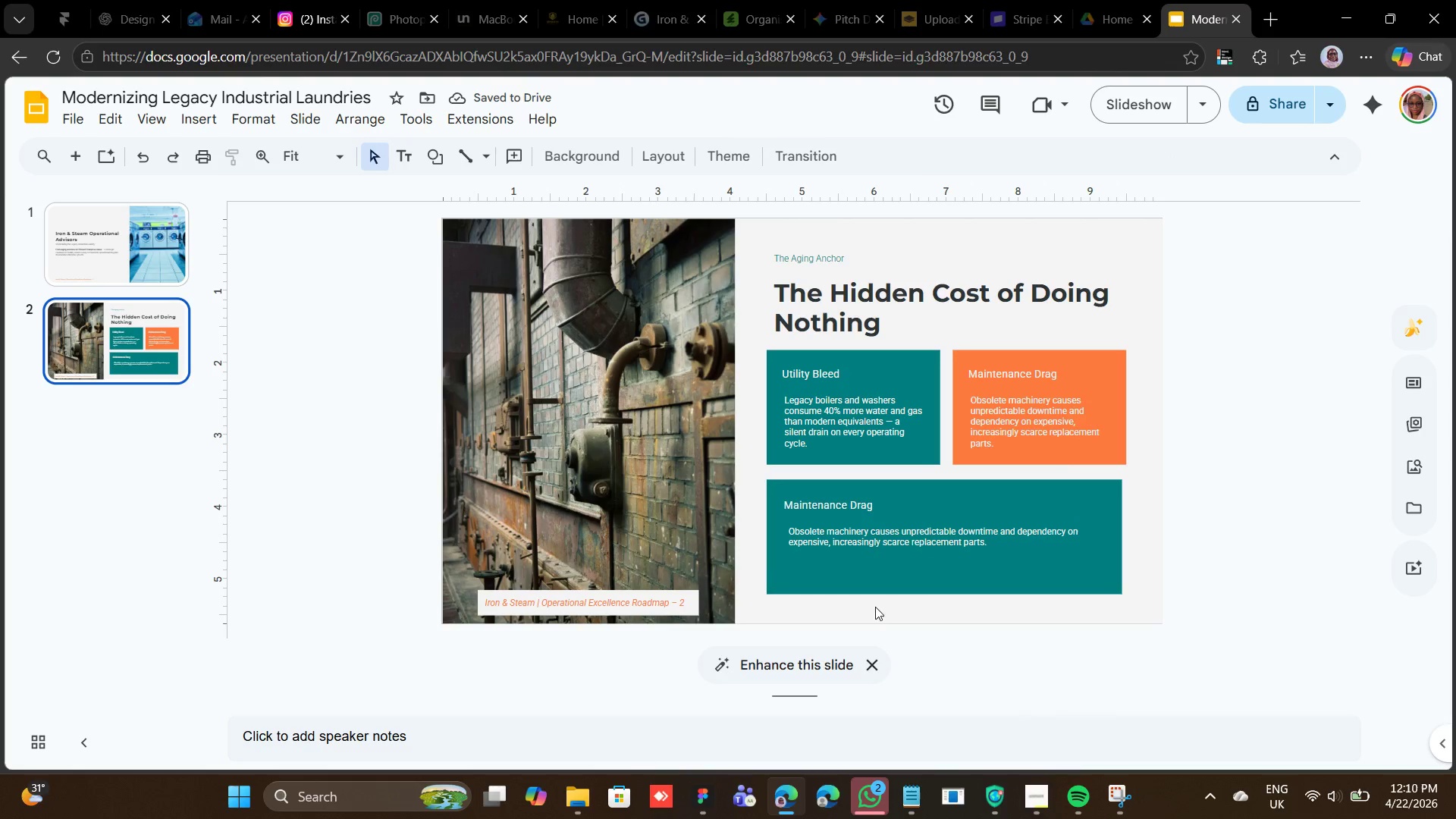 
left_click([835, 529])
 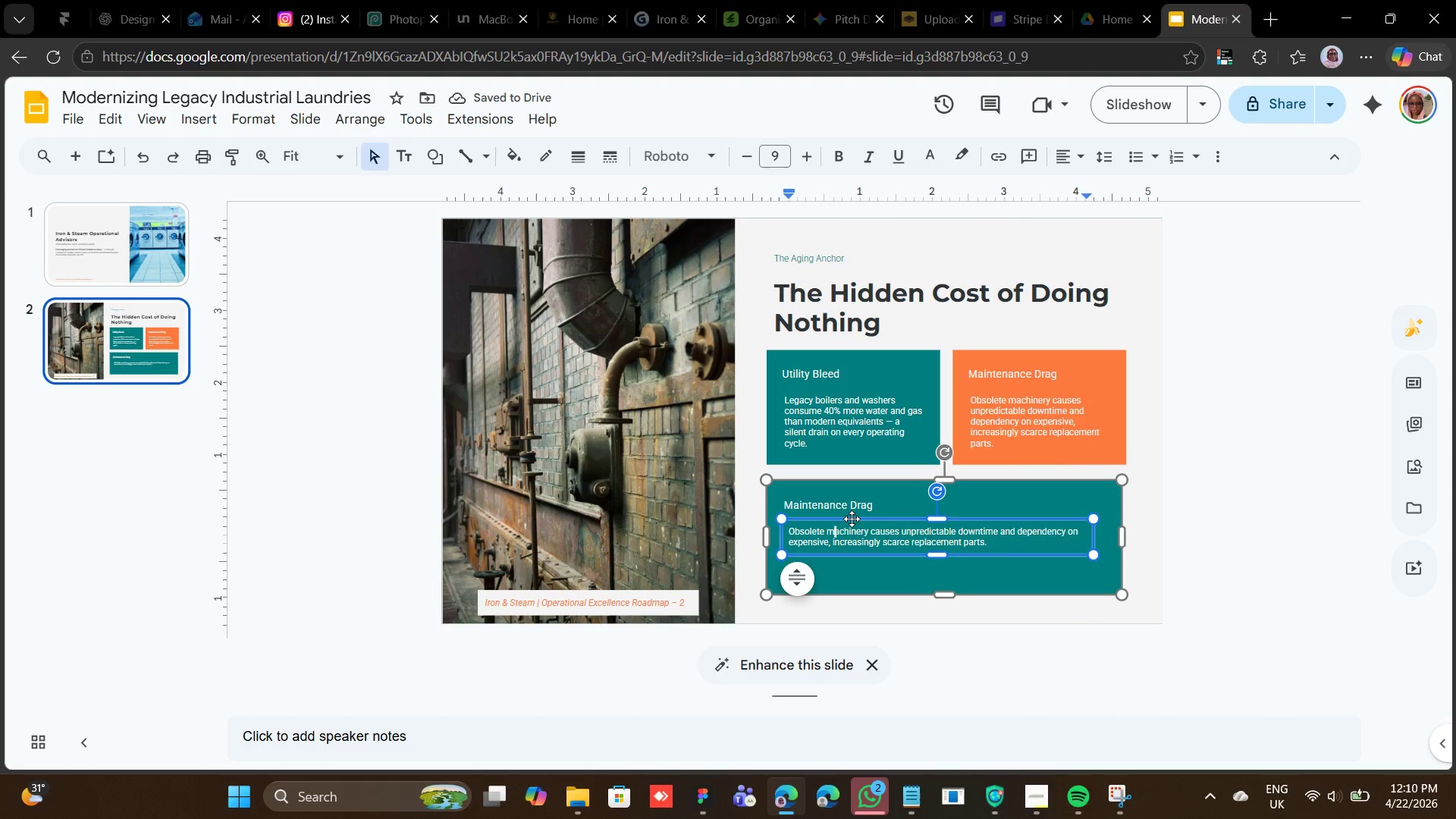 
left_click([853, 519])
 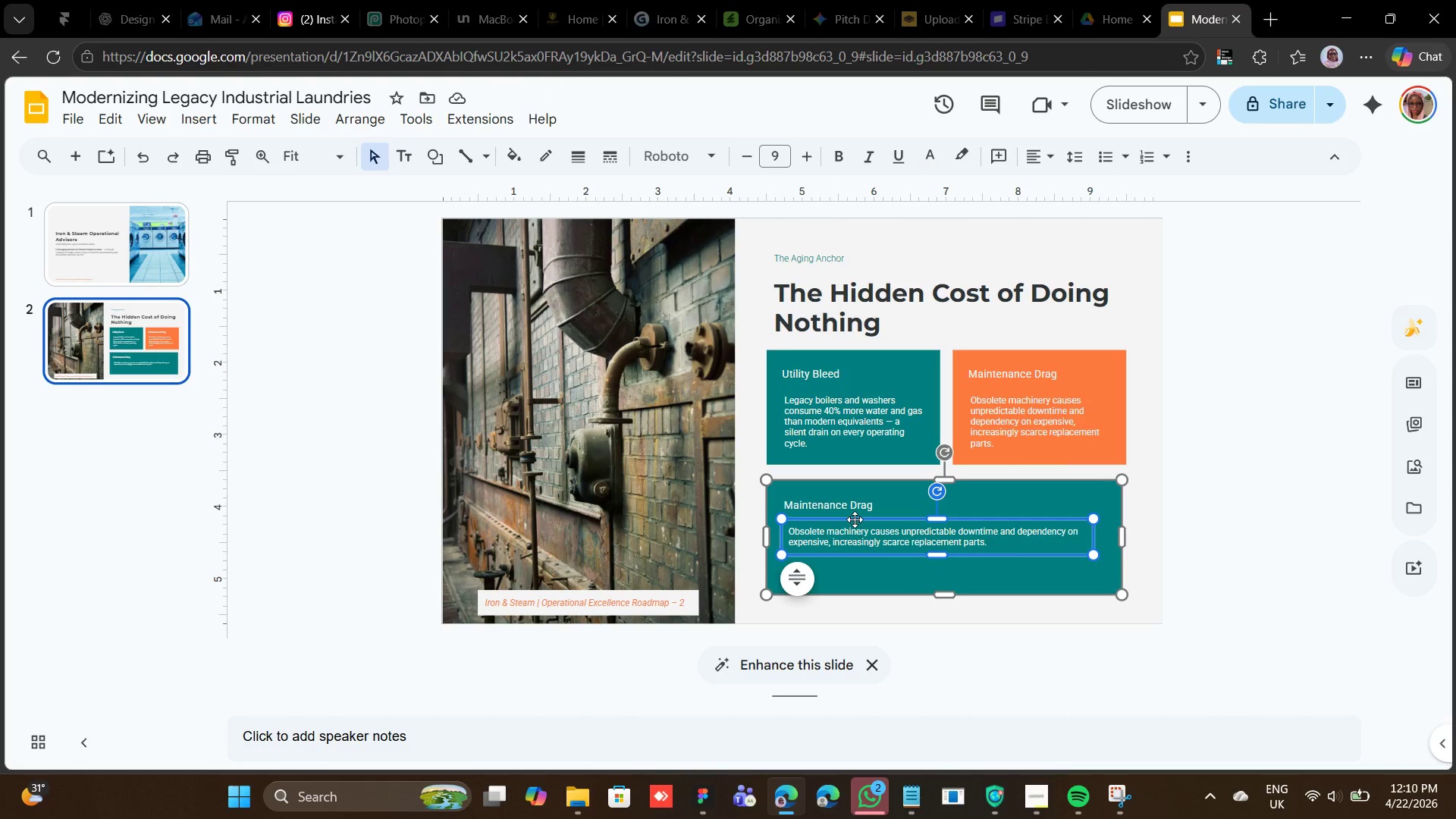 
left_click_drag(start_coordinate=[855, 519], to_coordinate=[849, 521])
 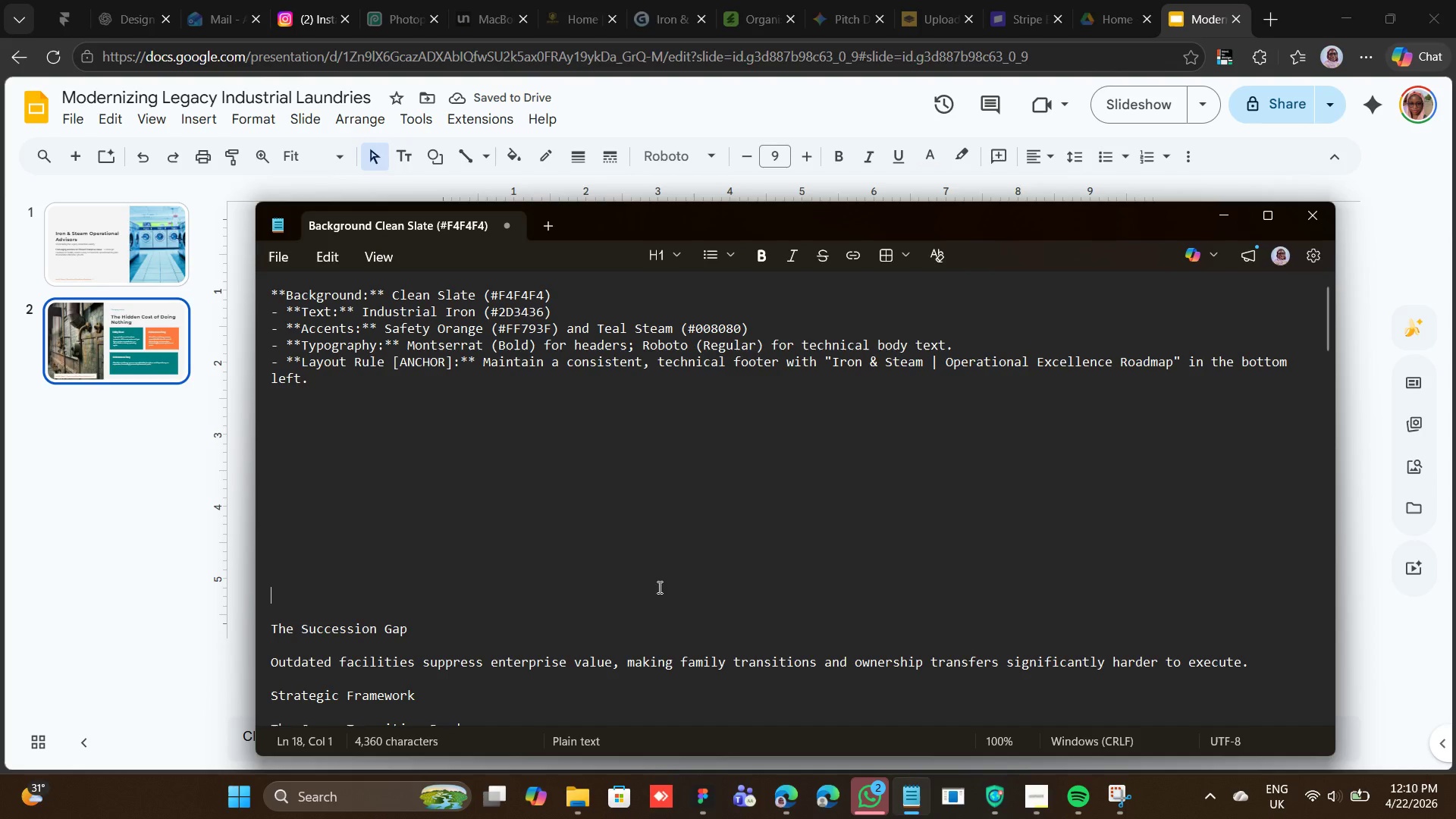 
left_click_drag(start_coordinate=[412, 629], to_coordinate=[271, 631])
 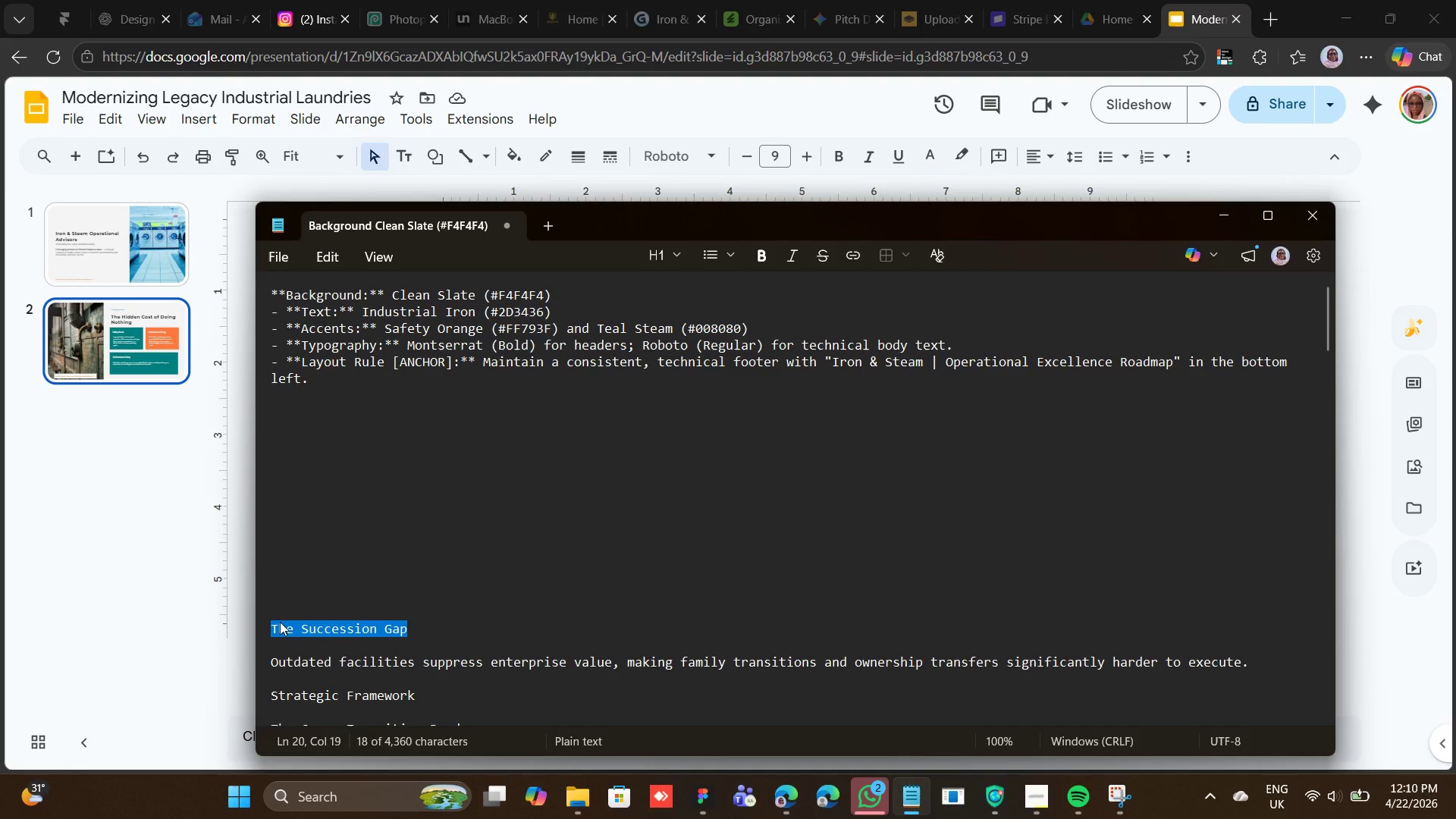 
right_click([280, 622])
 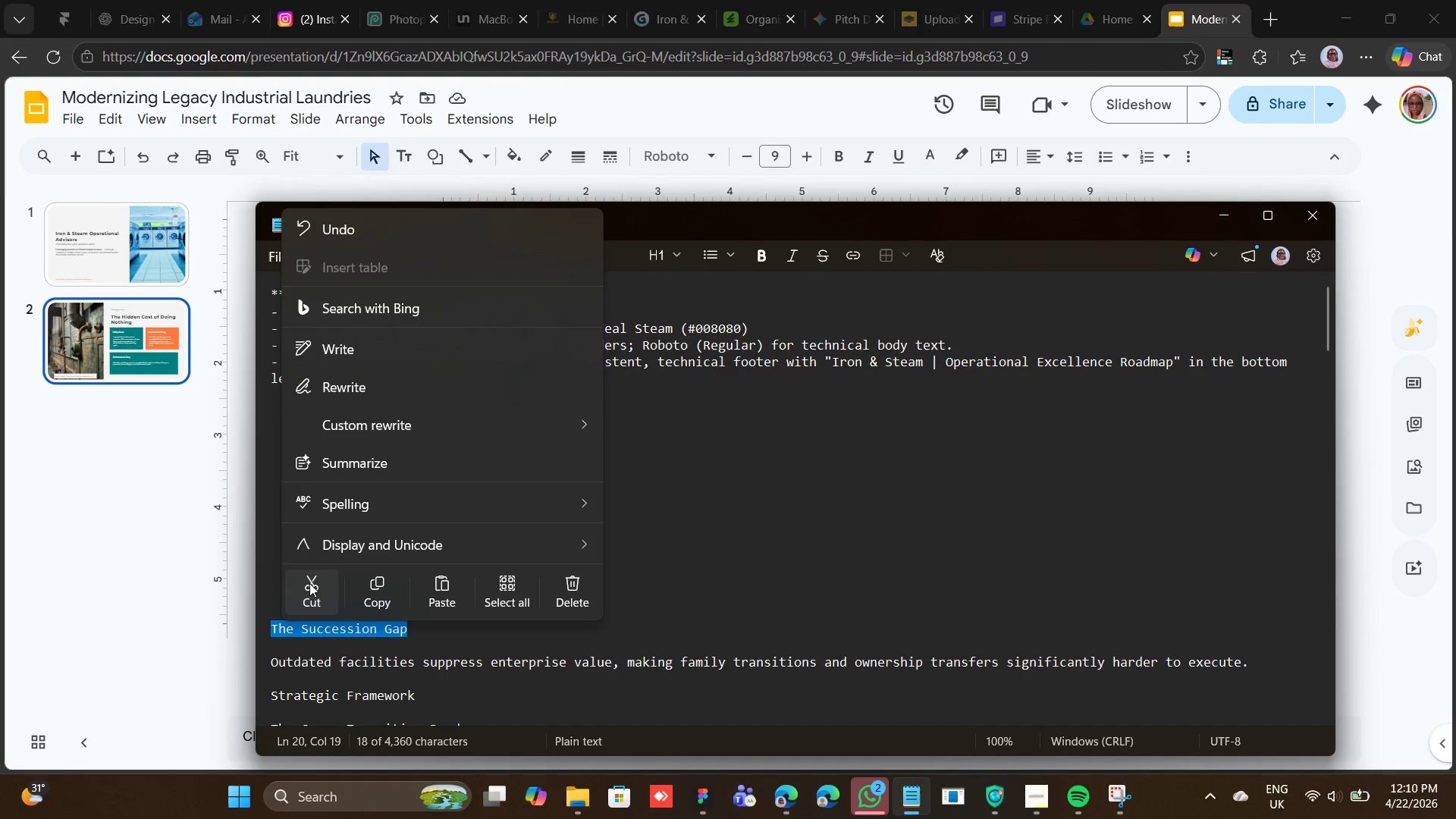 
left_click([309, 582])
 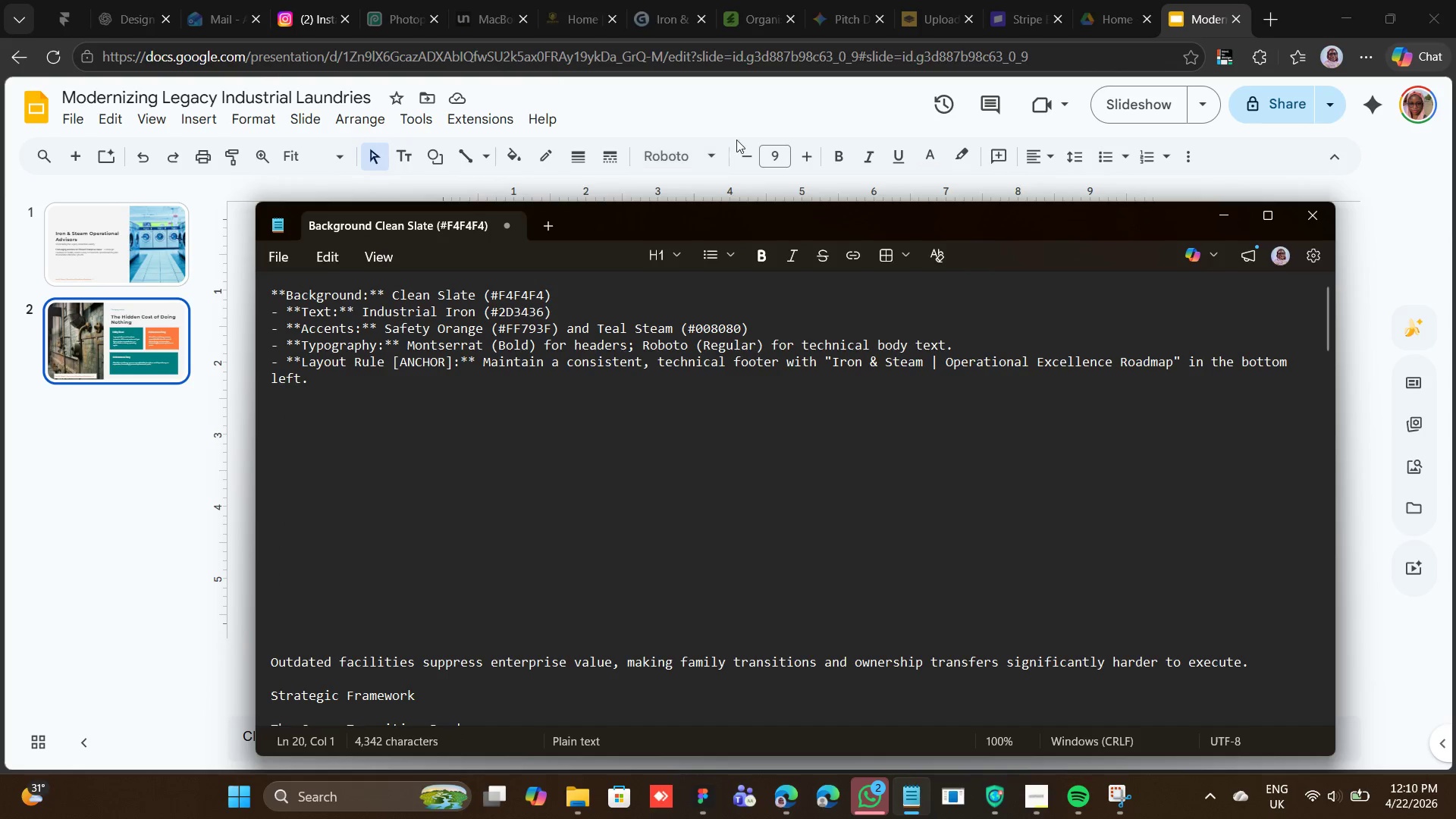 
left_click([771, 116])
 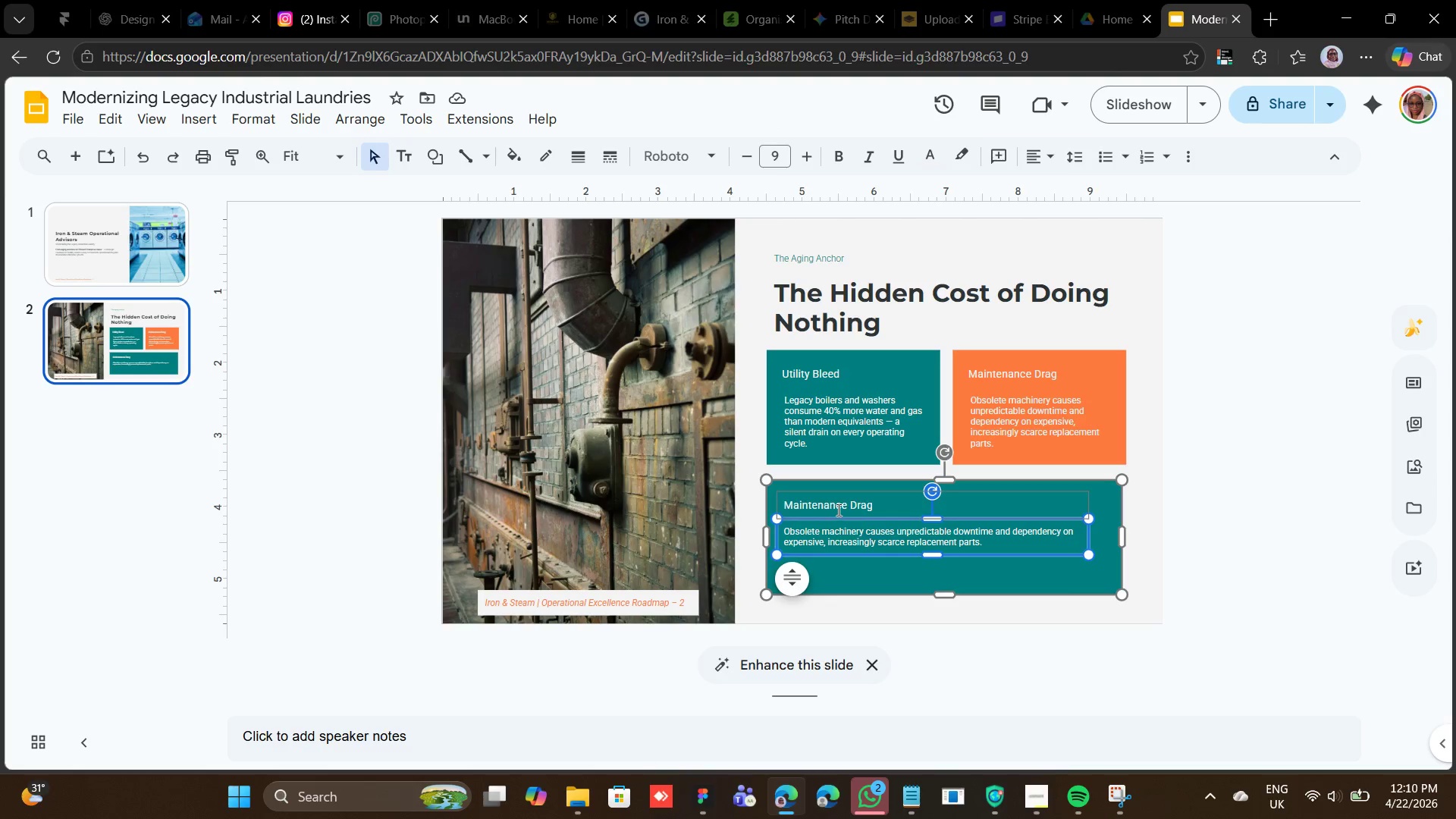 
double_click([837, 510])
 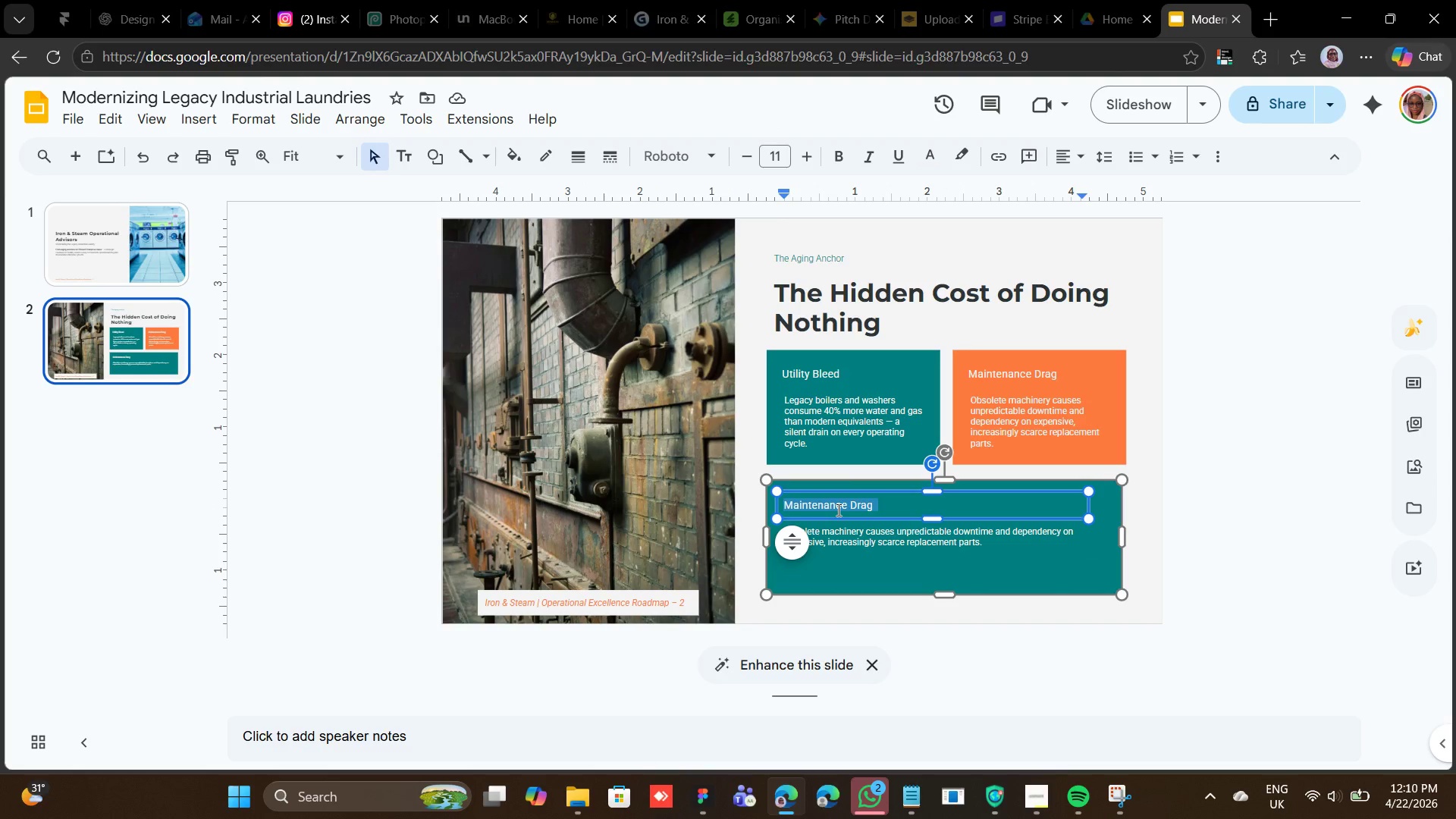 
triple_click([837, 510])
 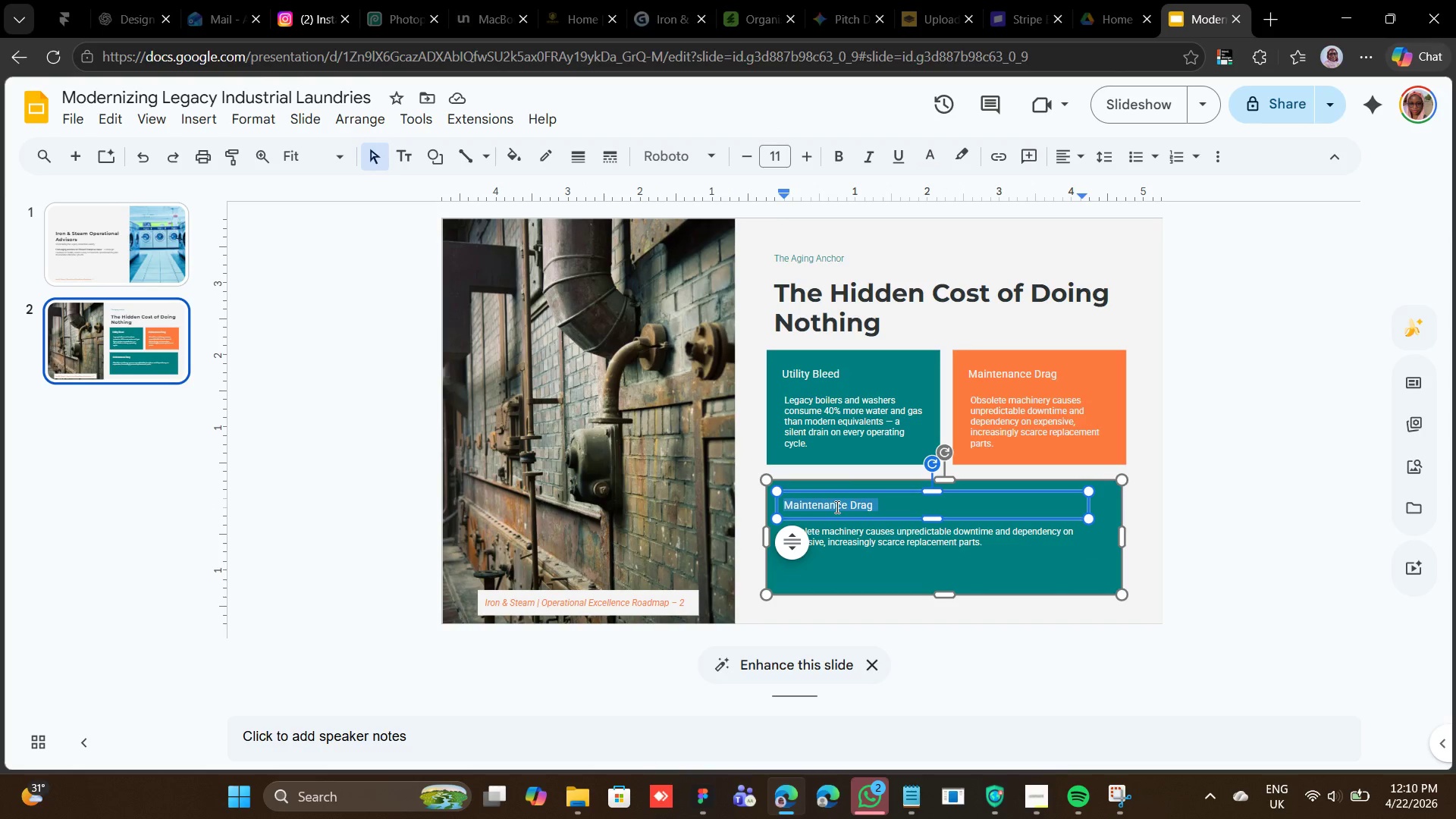 
right_click([838, 503])
 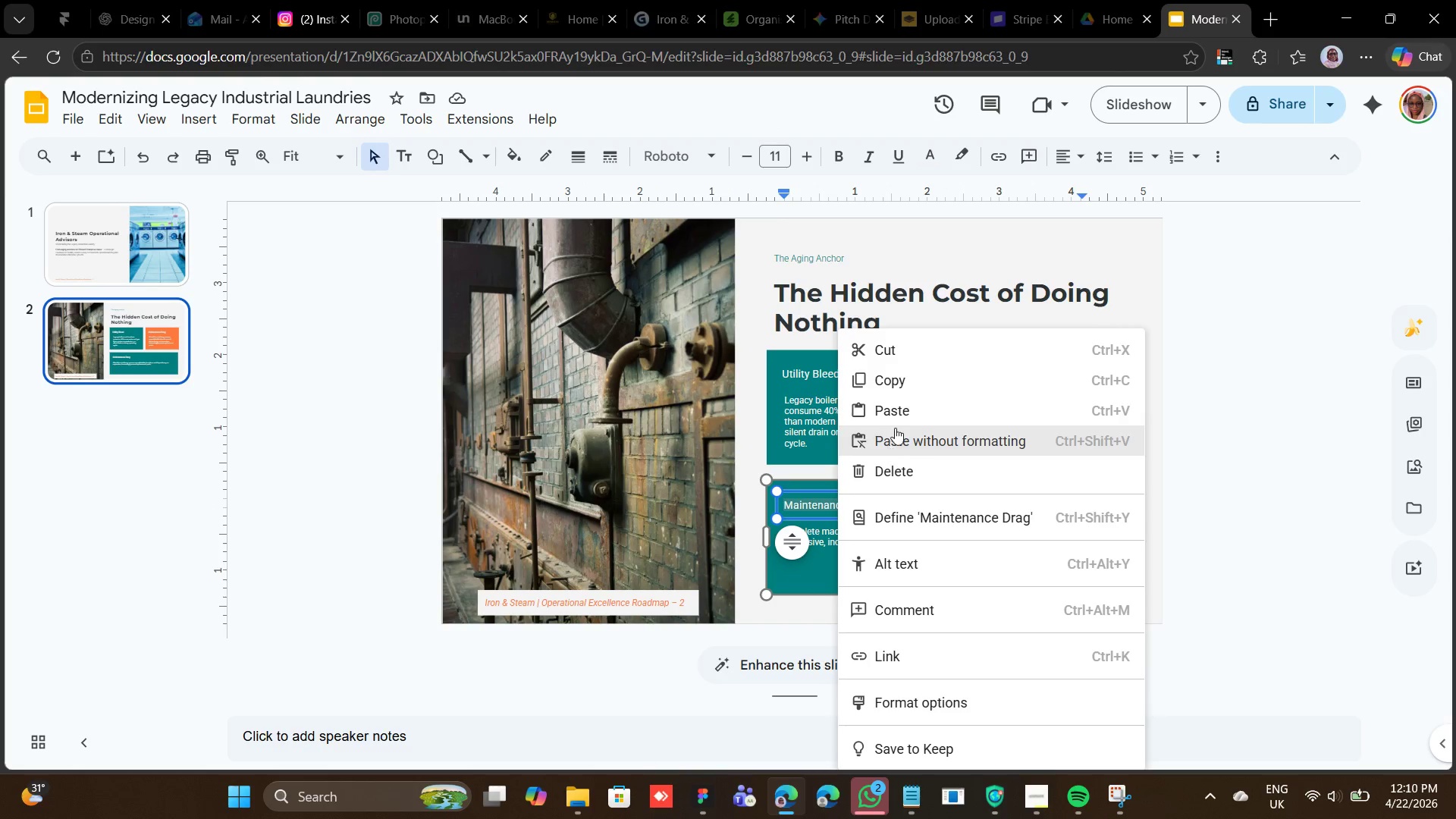 
left_click([902, 412])
 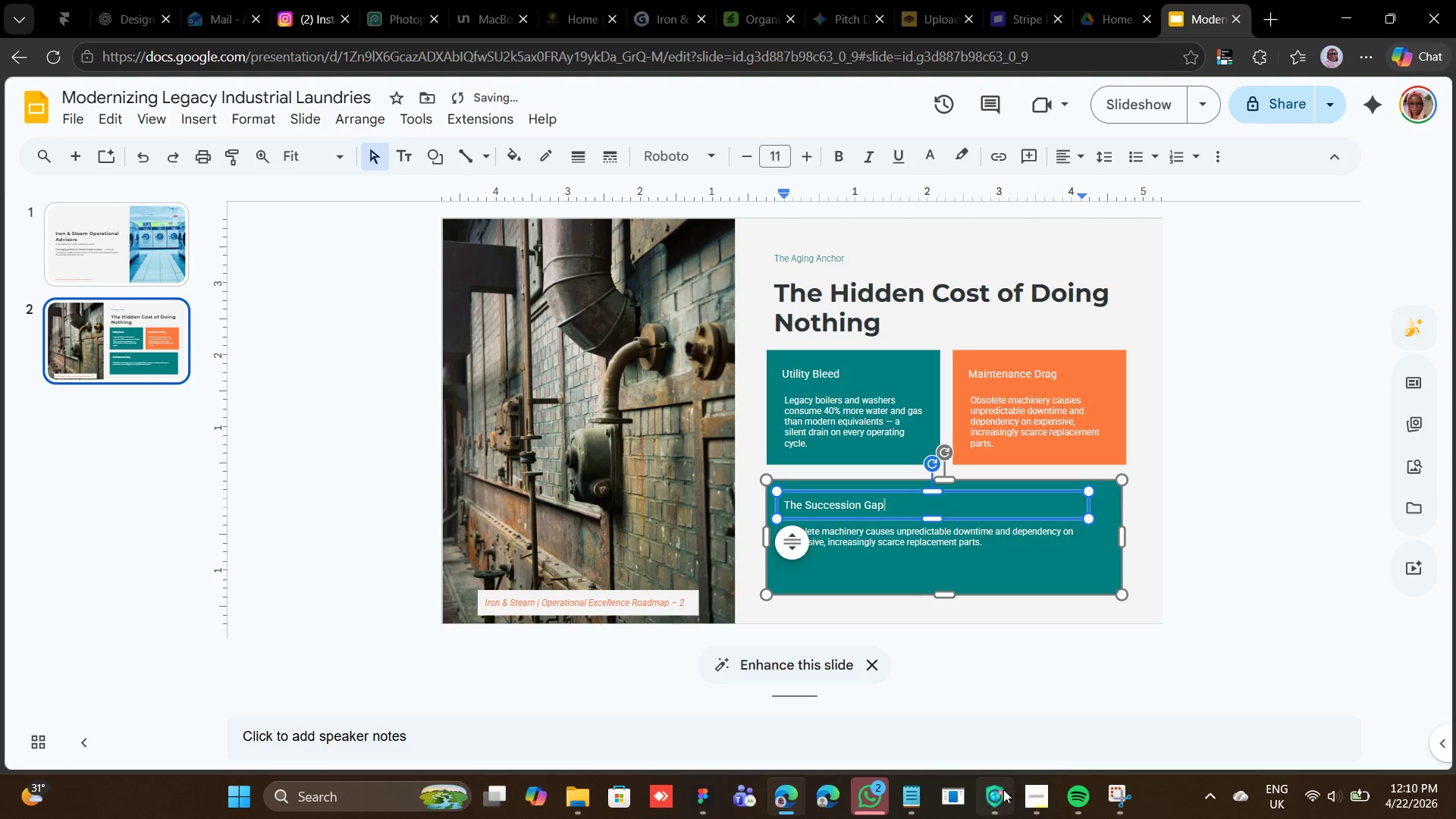 
left_click([922, 800])
 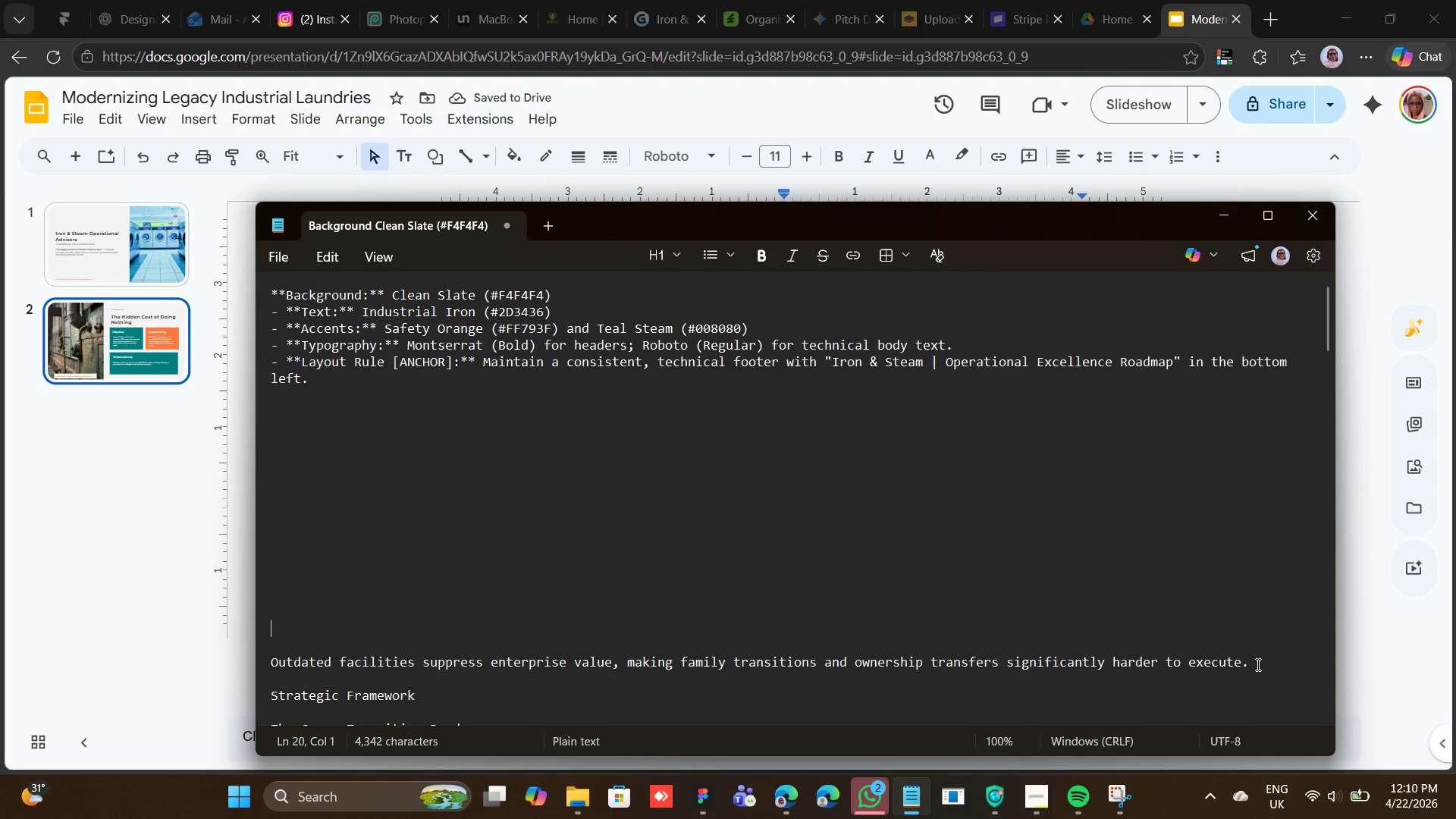 
left_click_drag(start_coordinate=[1251, 662], to_coordinate=[272, 663])
 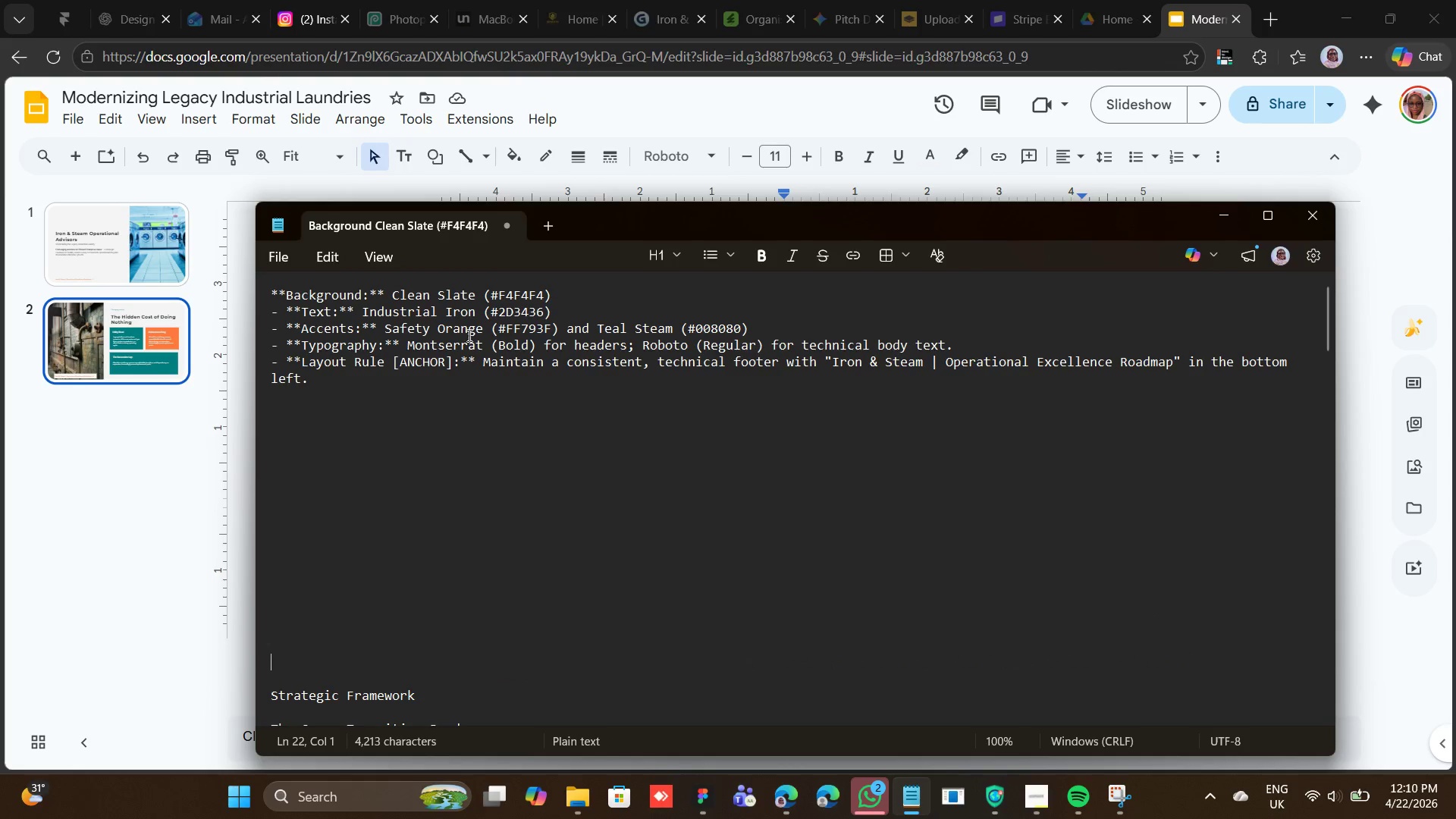 
left_click([701, 118])
 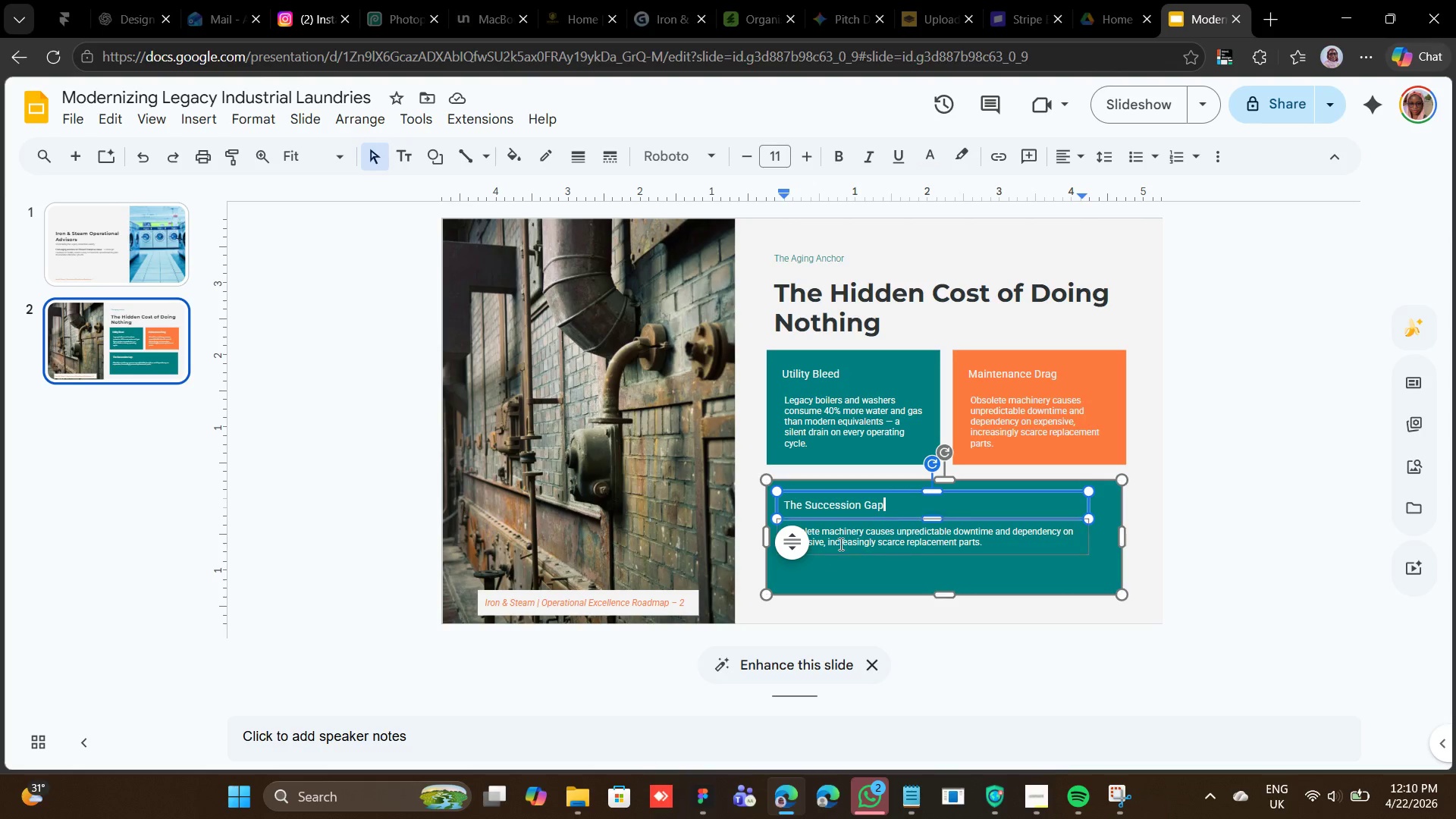 
double_click([839, 544])
 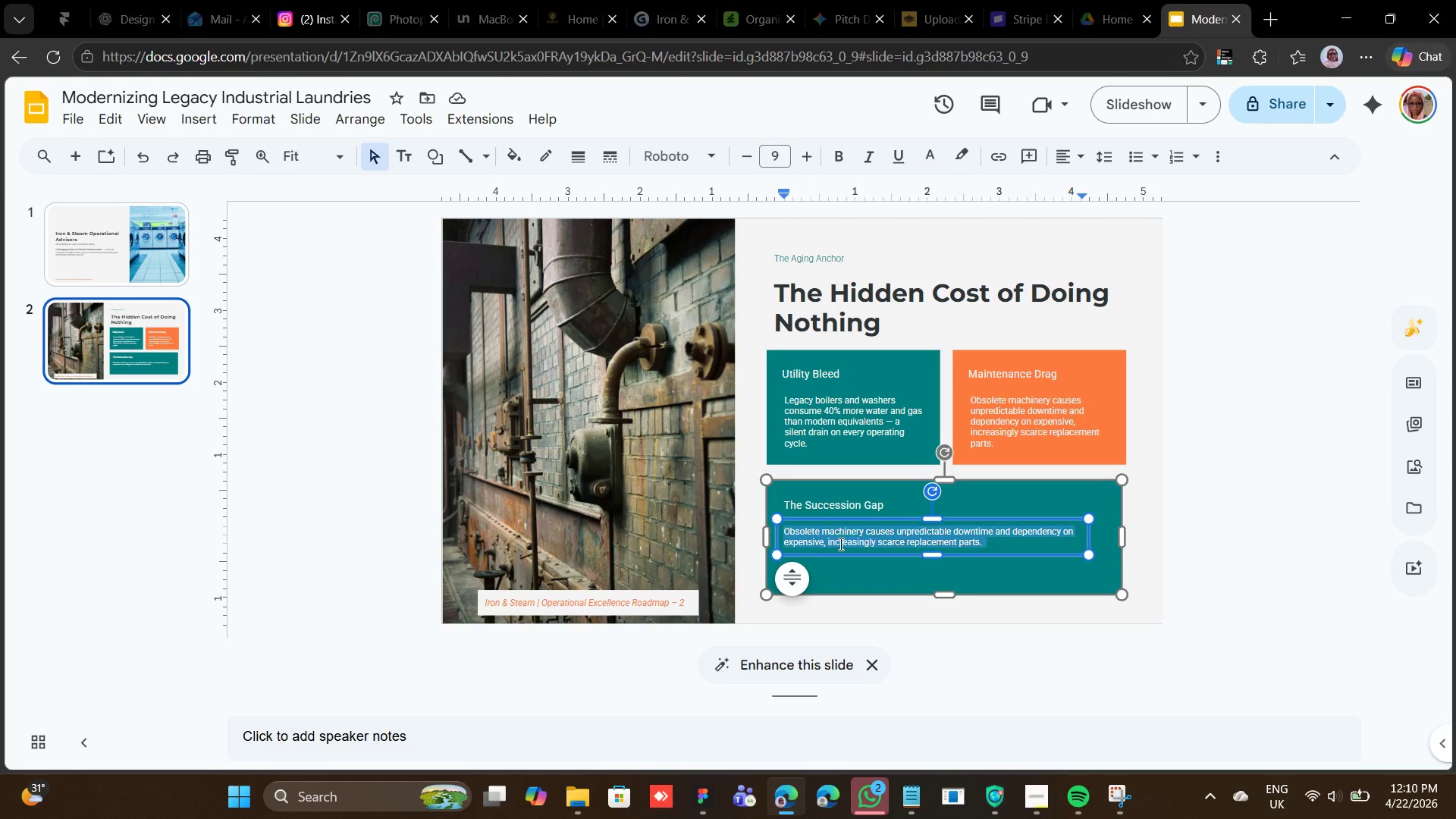 
triple_click([839, 544])
 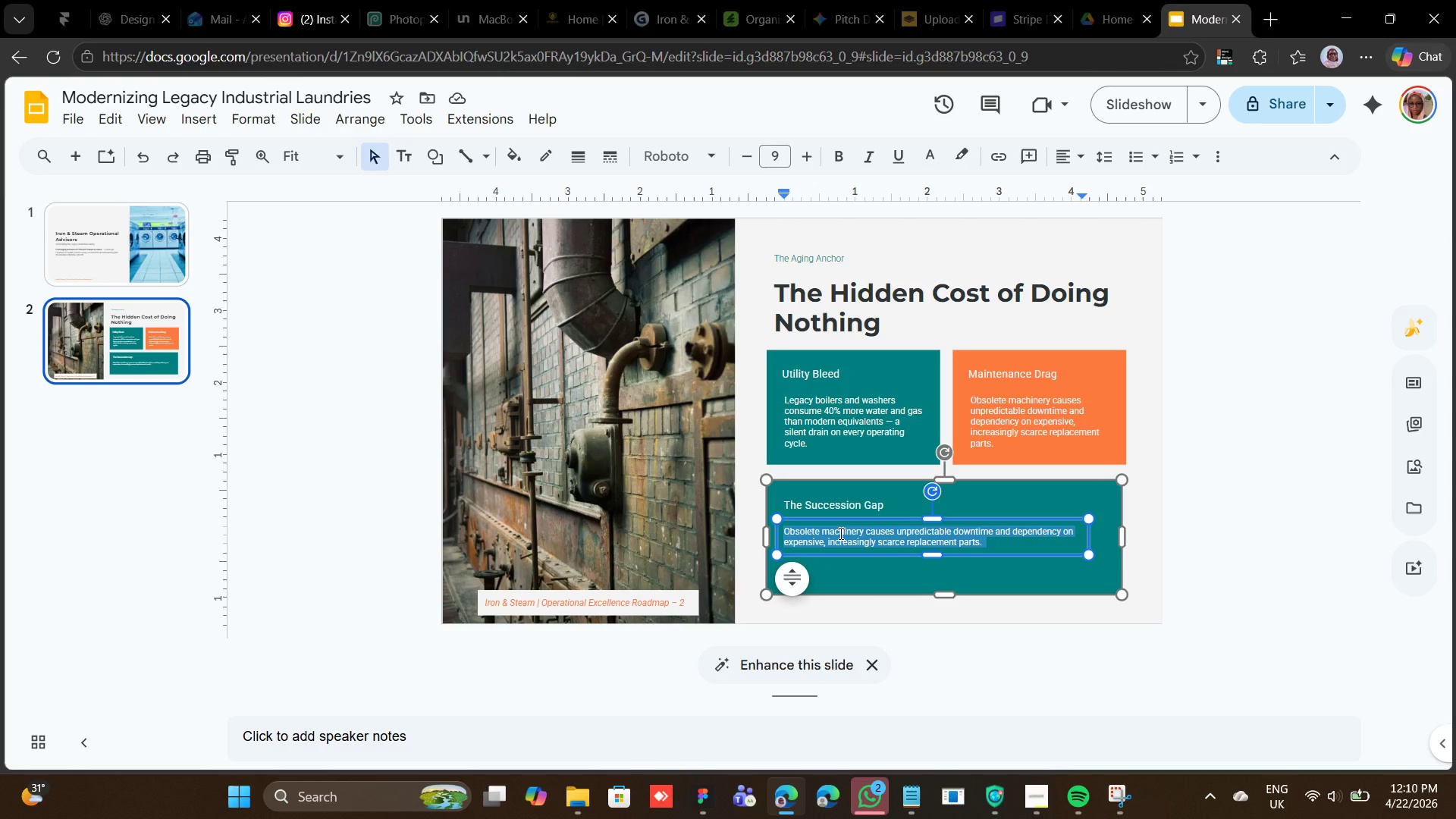 
right_click([839, 533])
 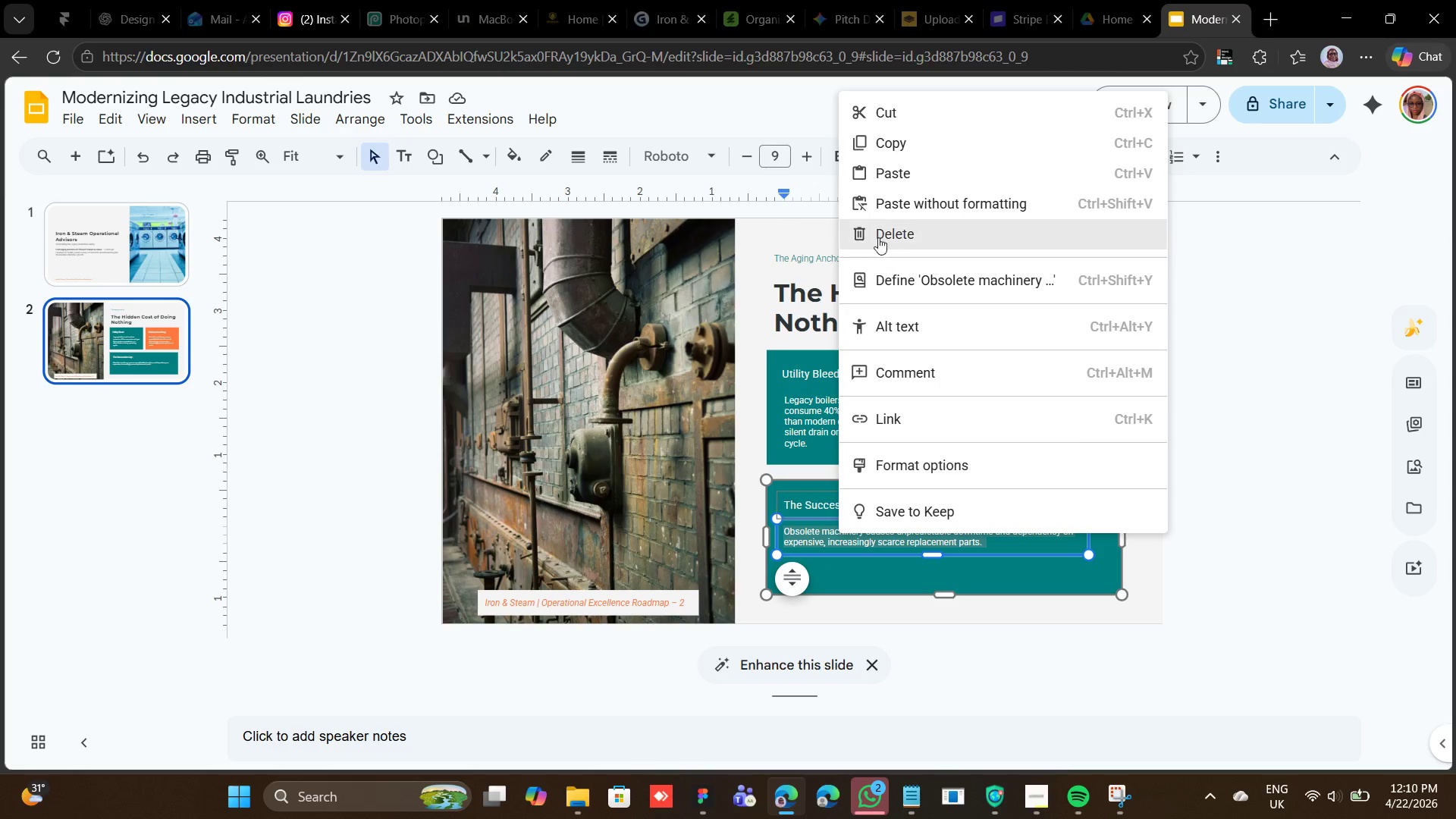 
left_click([882, 174])
 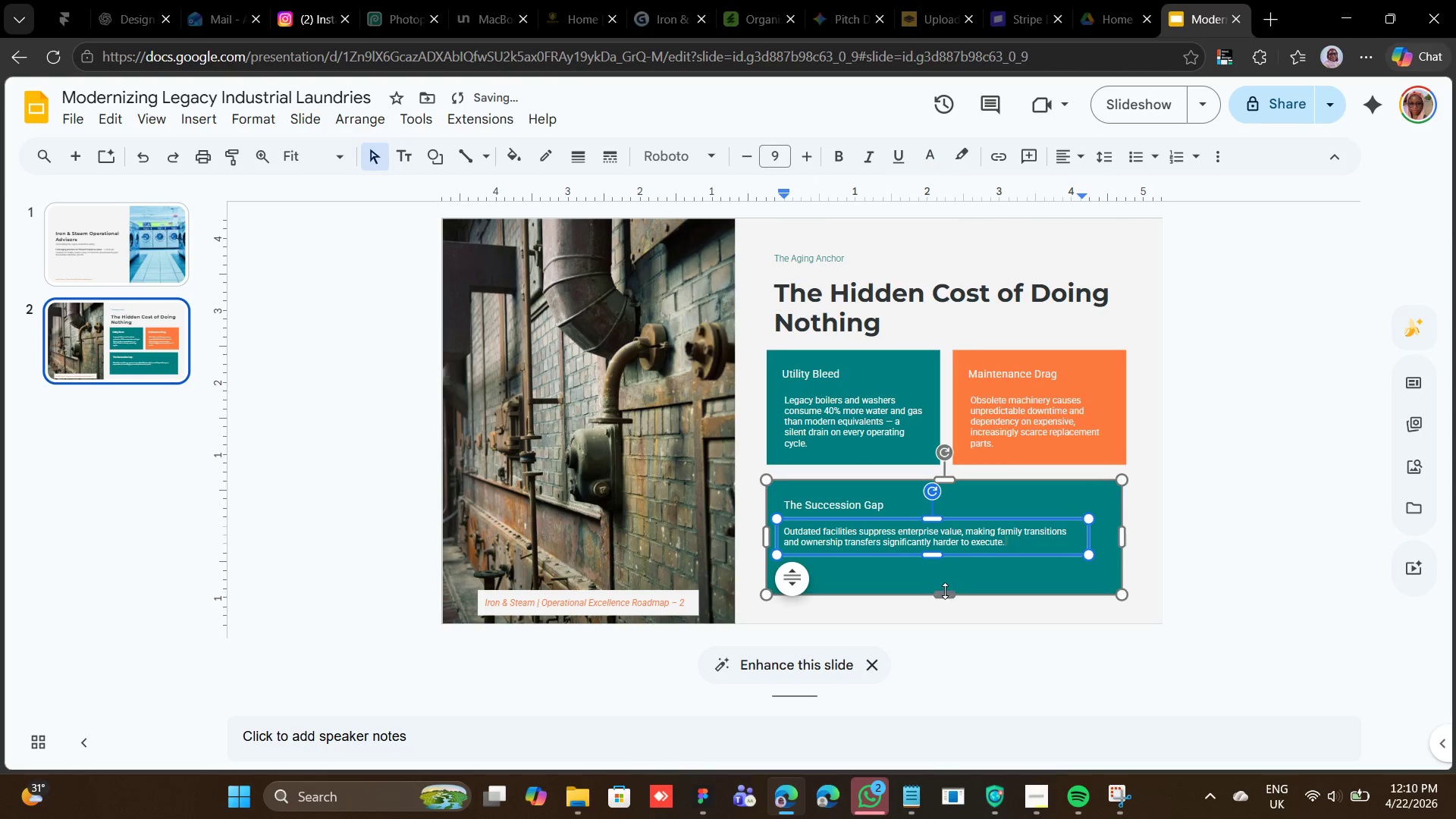 
left_click([943, 594])
 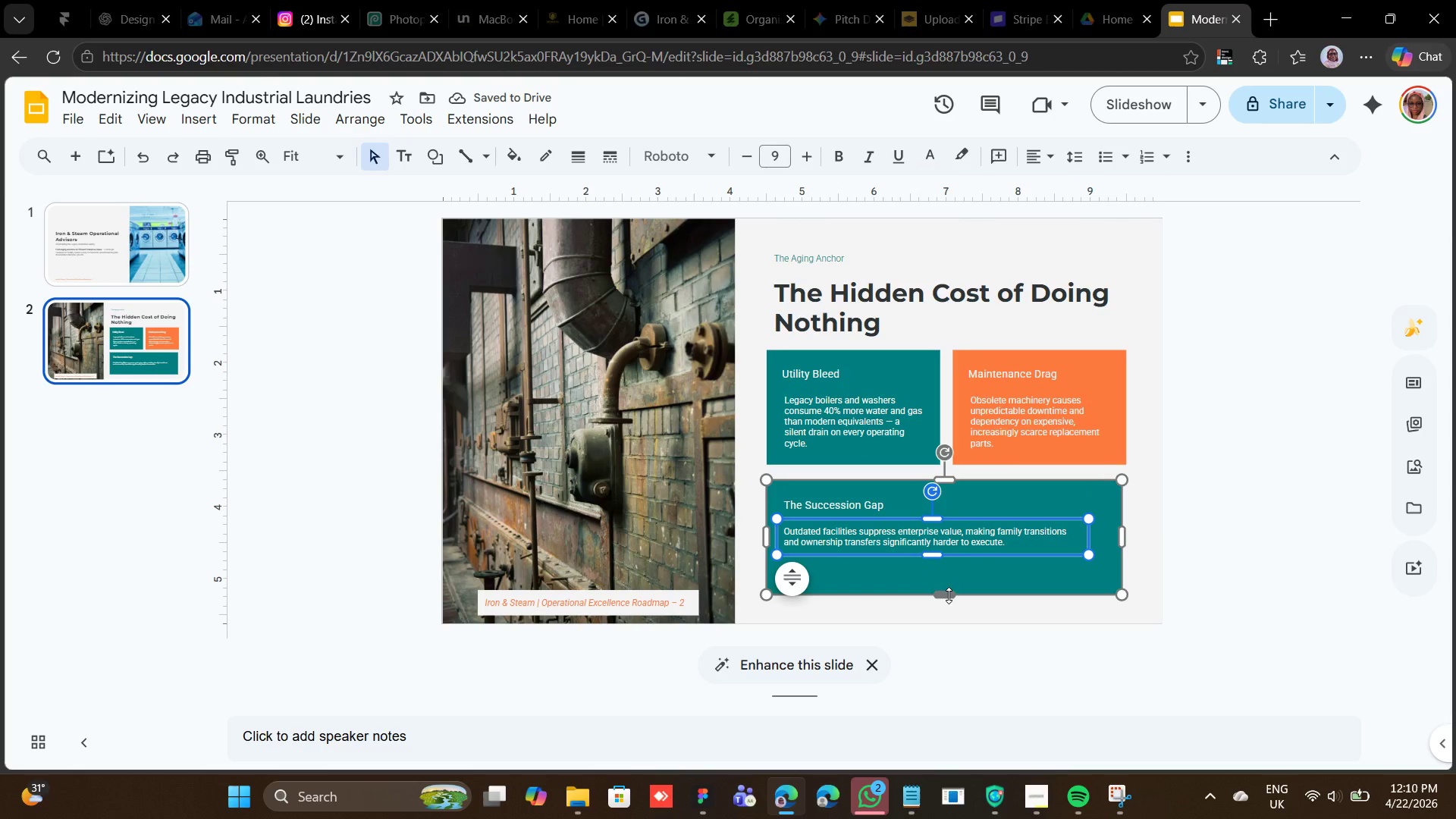 
left_click([962, 575])
 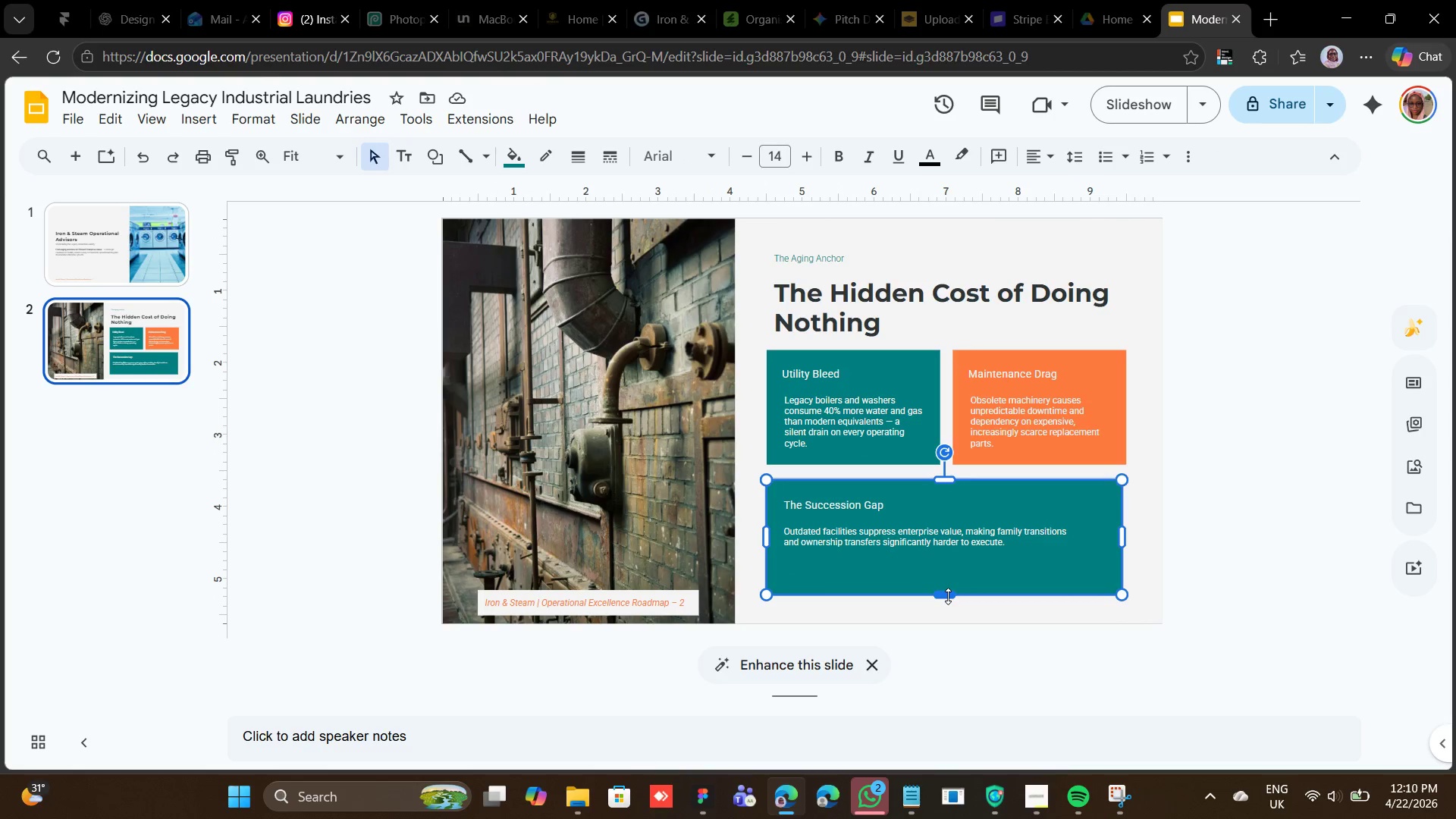 
right_click([952, 566])
 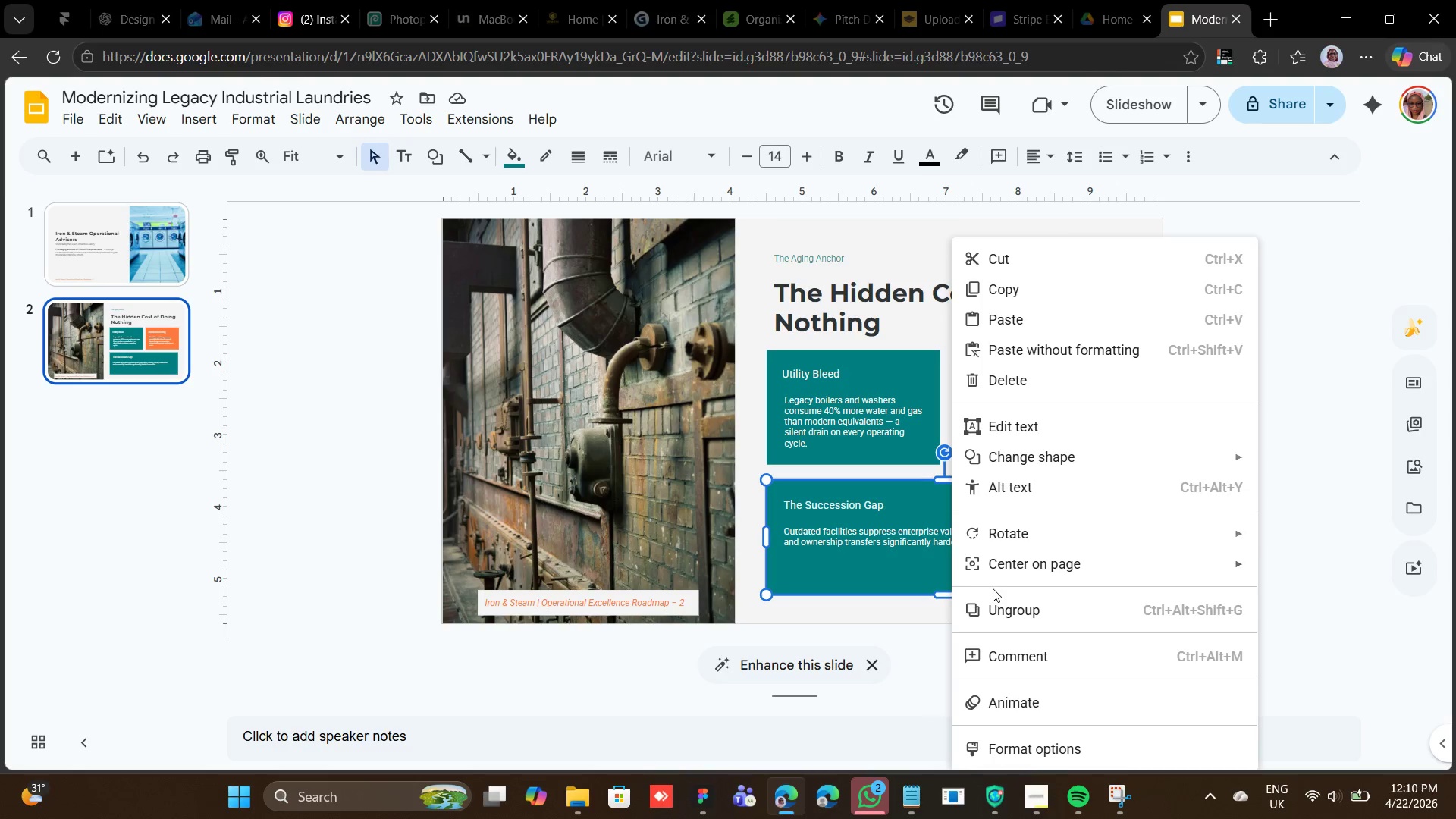 
left_click([992, 604])
 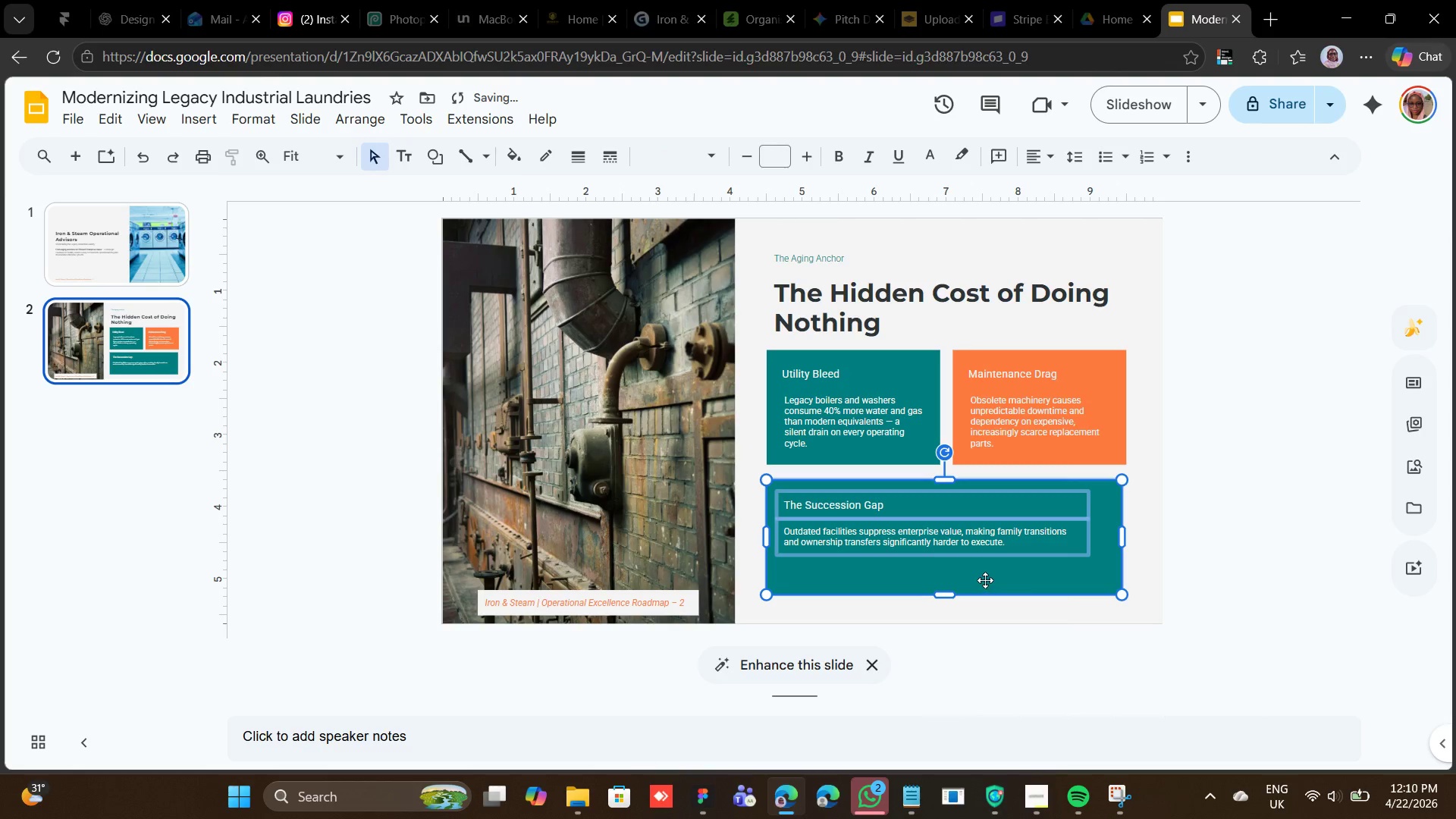 
left_click([985, 580])
 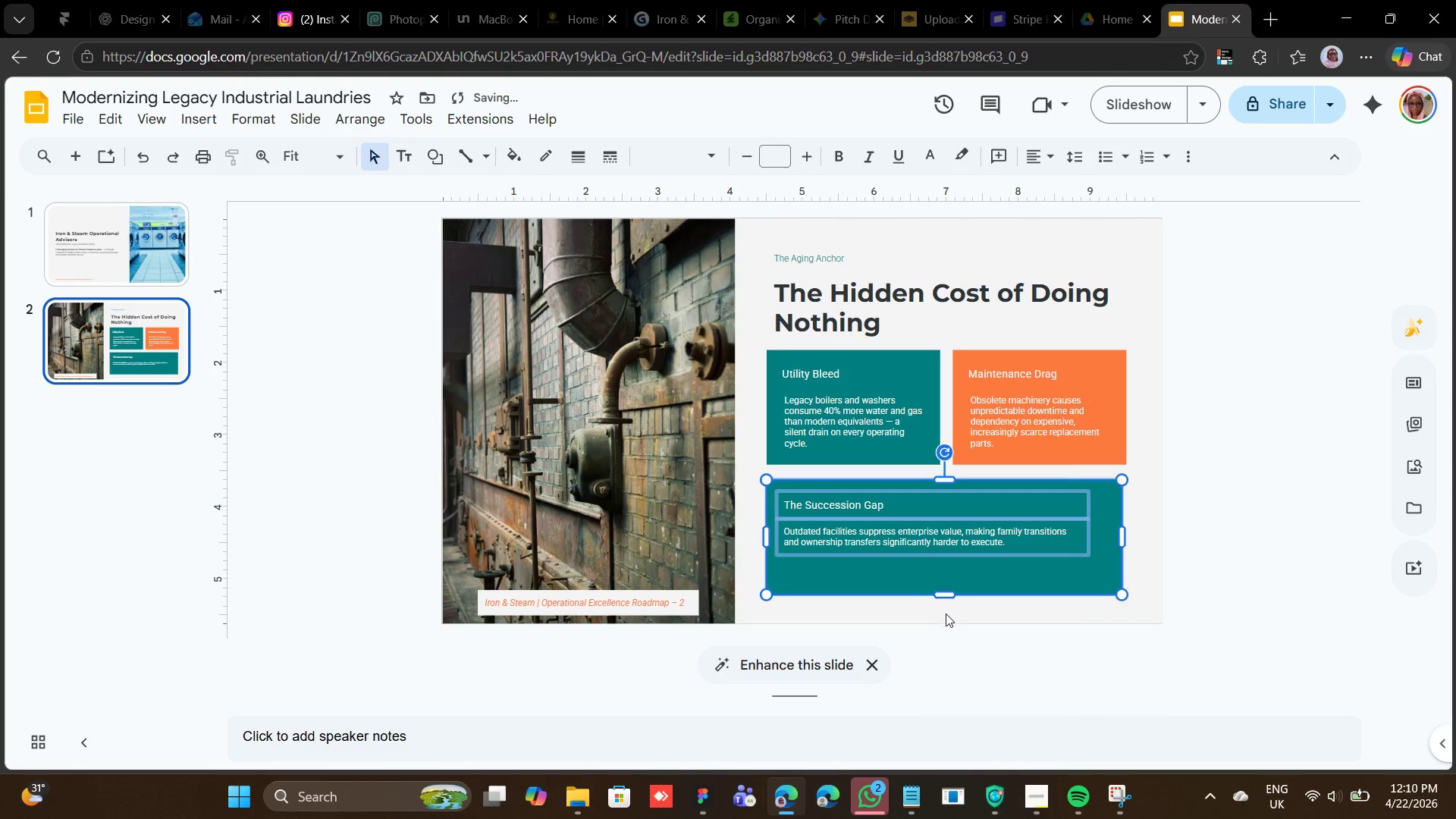 
left_click([945, 617])
 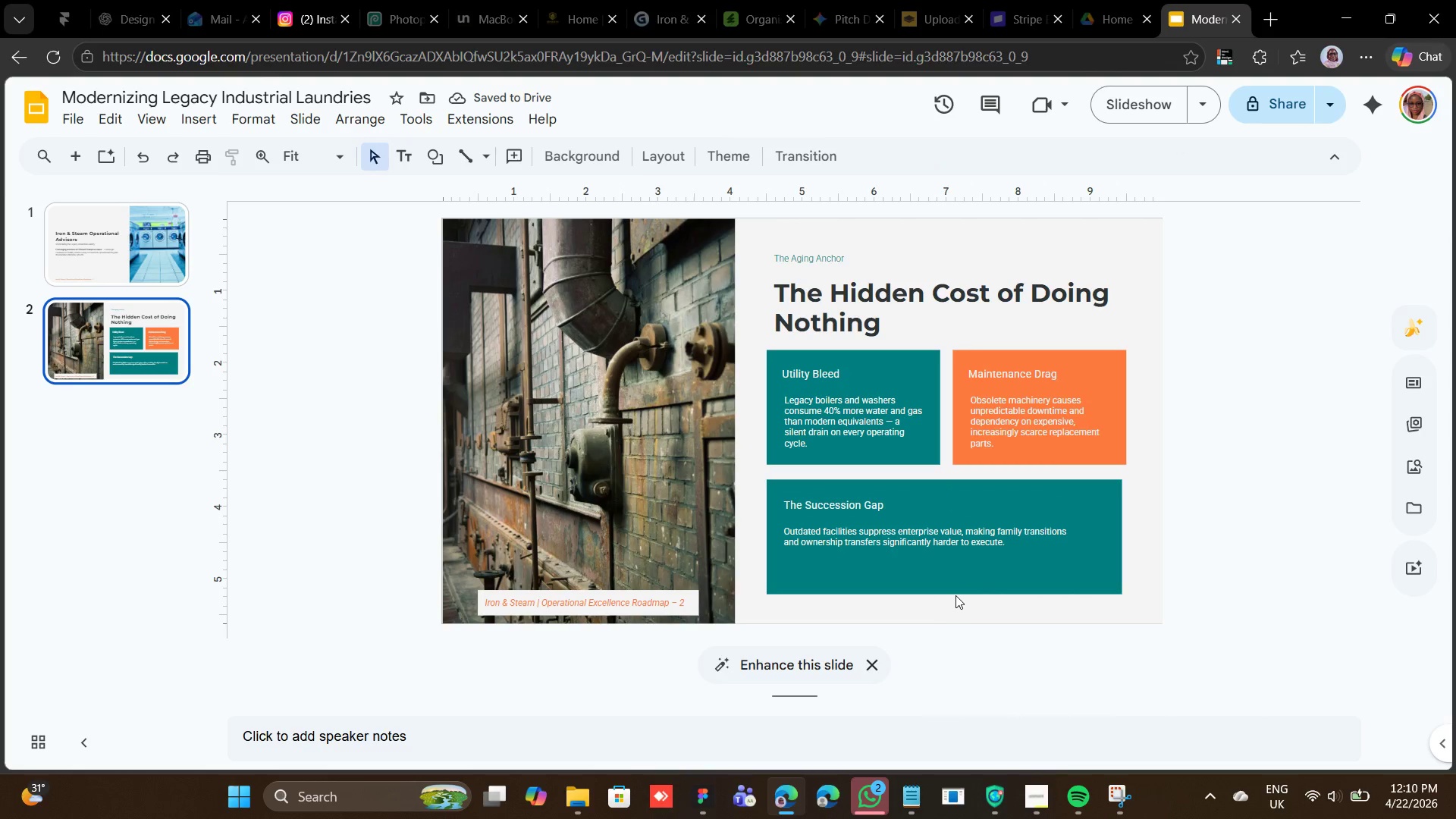 
left_click([956, 595])
 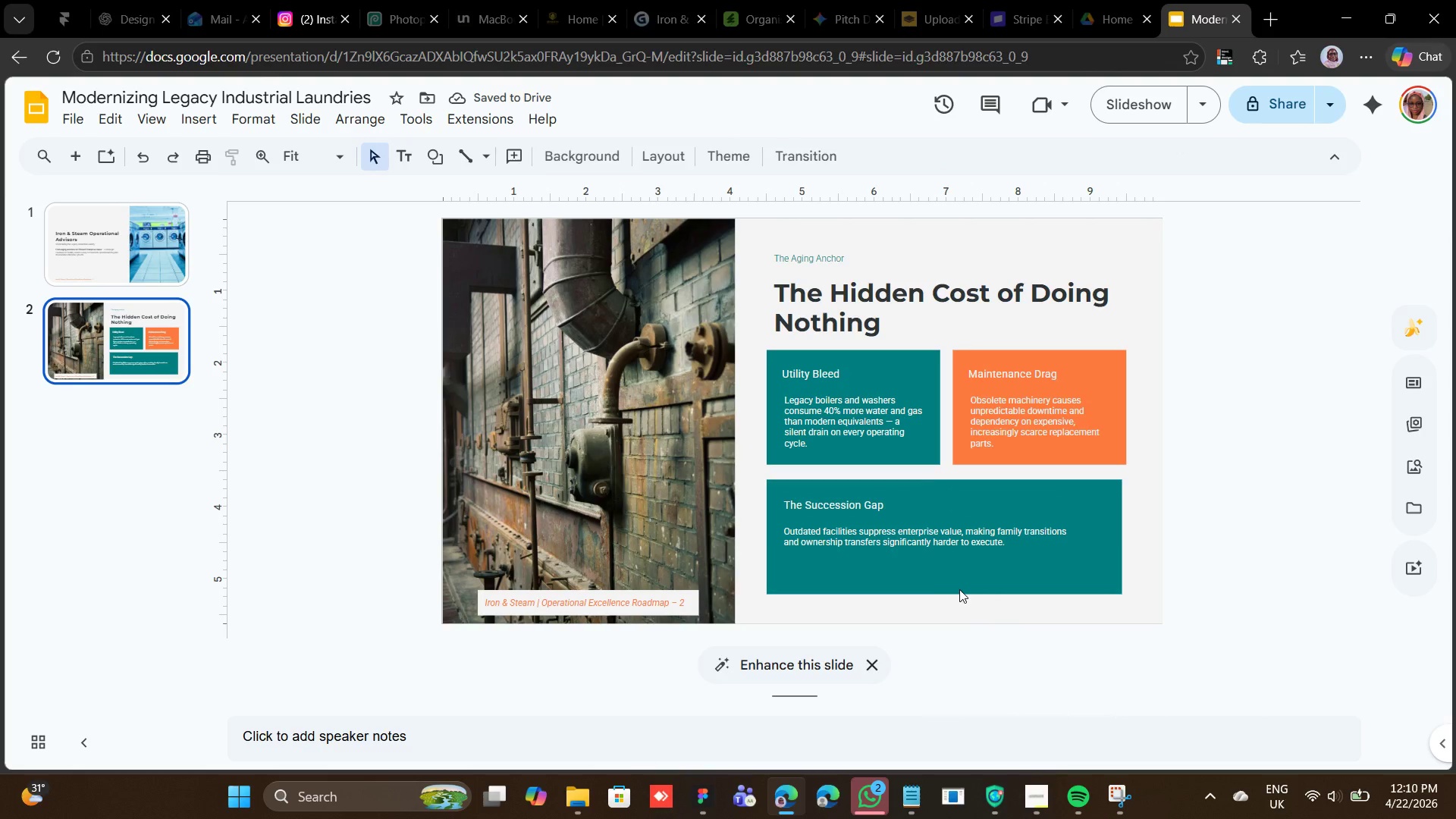 
left_click([959, 589])
 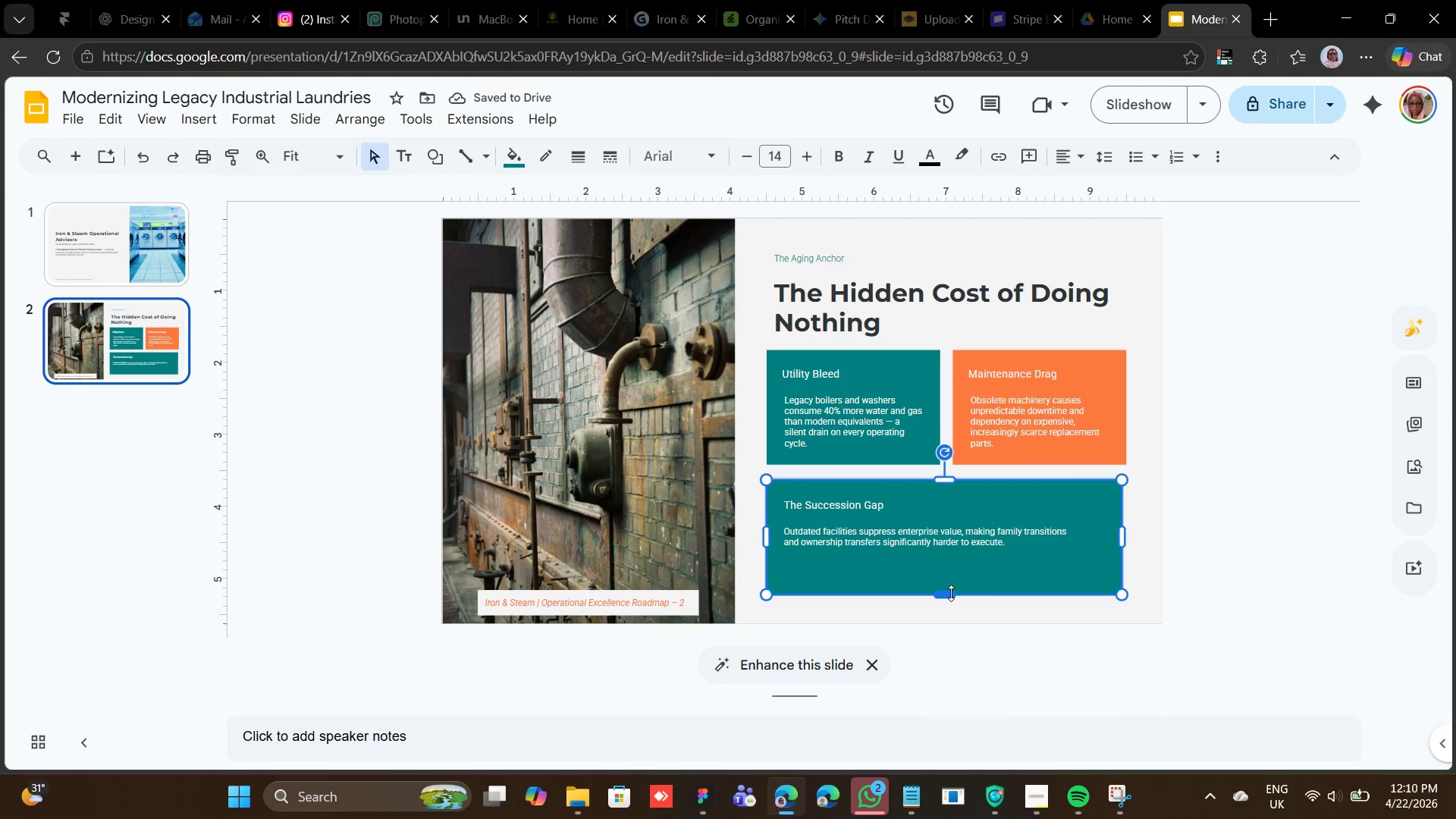 
left_click_drag(start_coordinate=[950, 594], to_coordinate=[967, 564])
 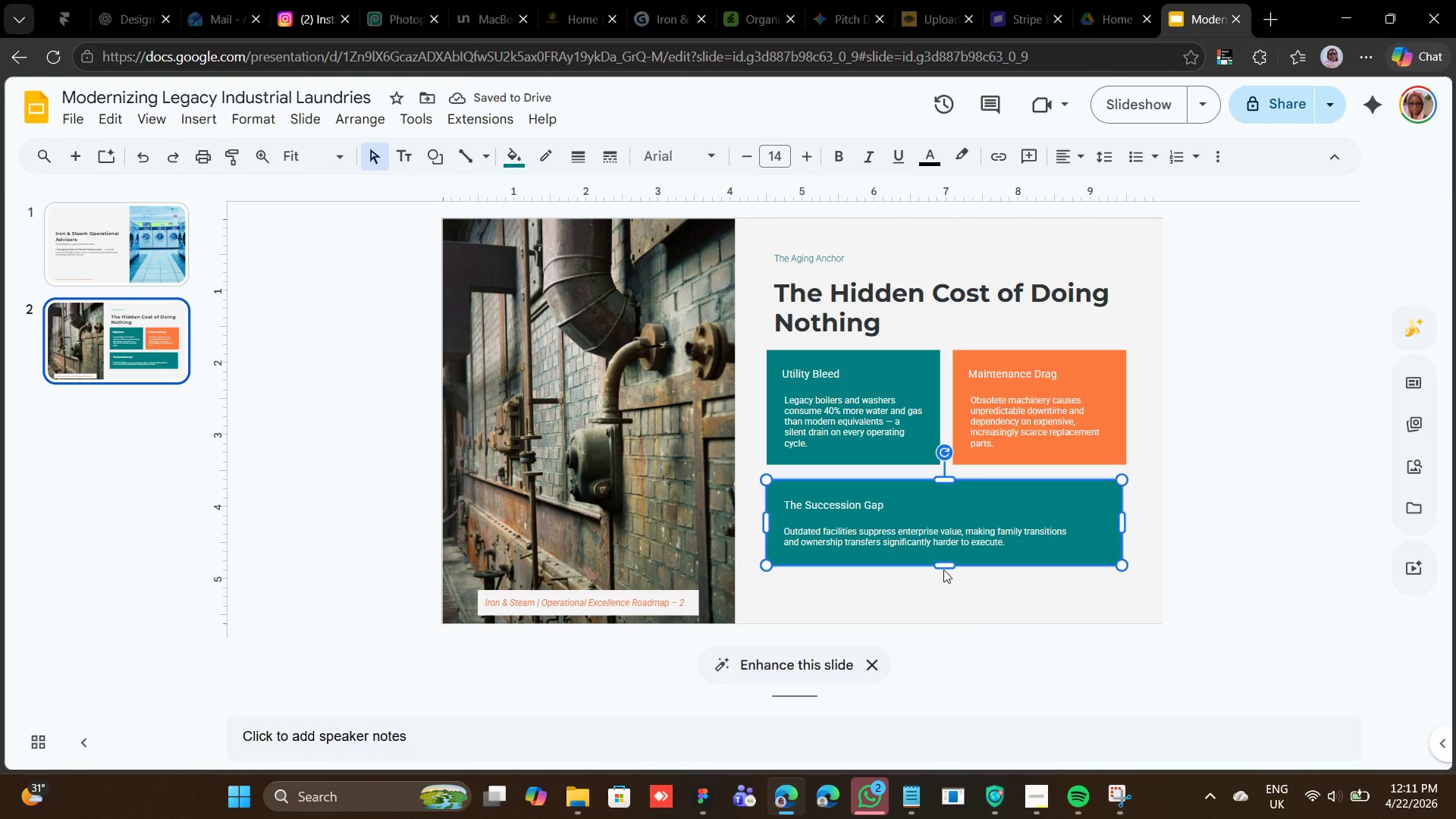 
left_click_drag(start_coordinate=[943, 564], to_coordinate=[944, 572])
 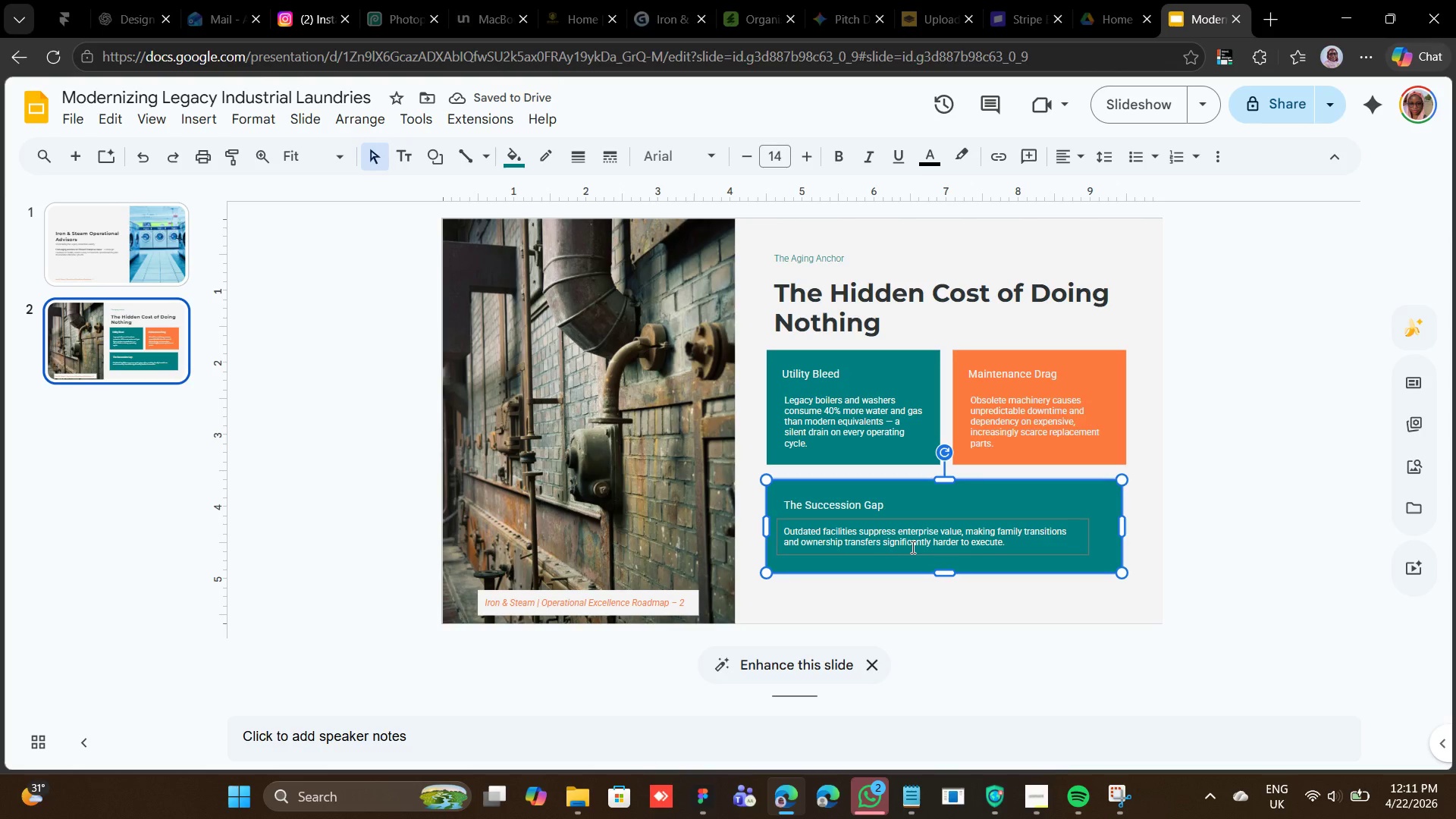 
hold_key(key=ShiftLeft, duration=1.56)
left_click([886, 526])
 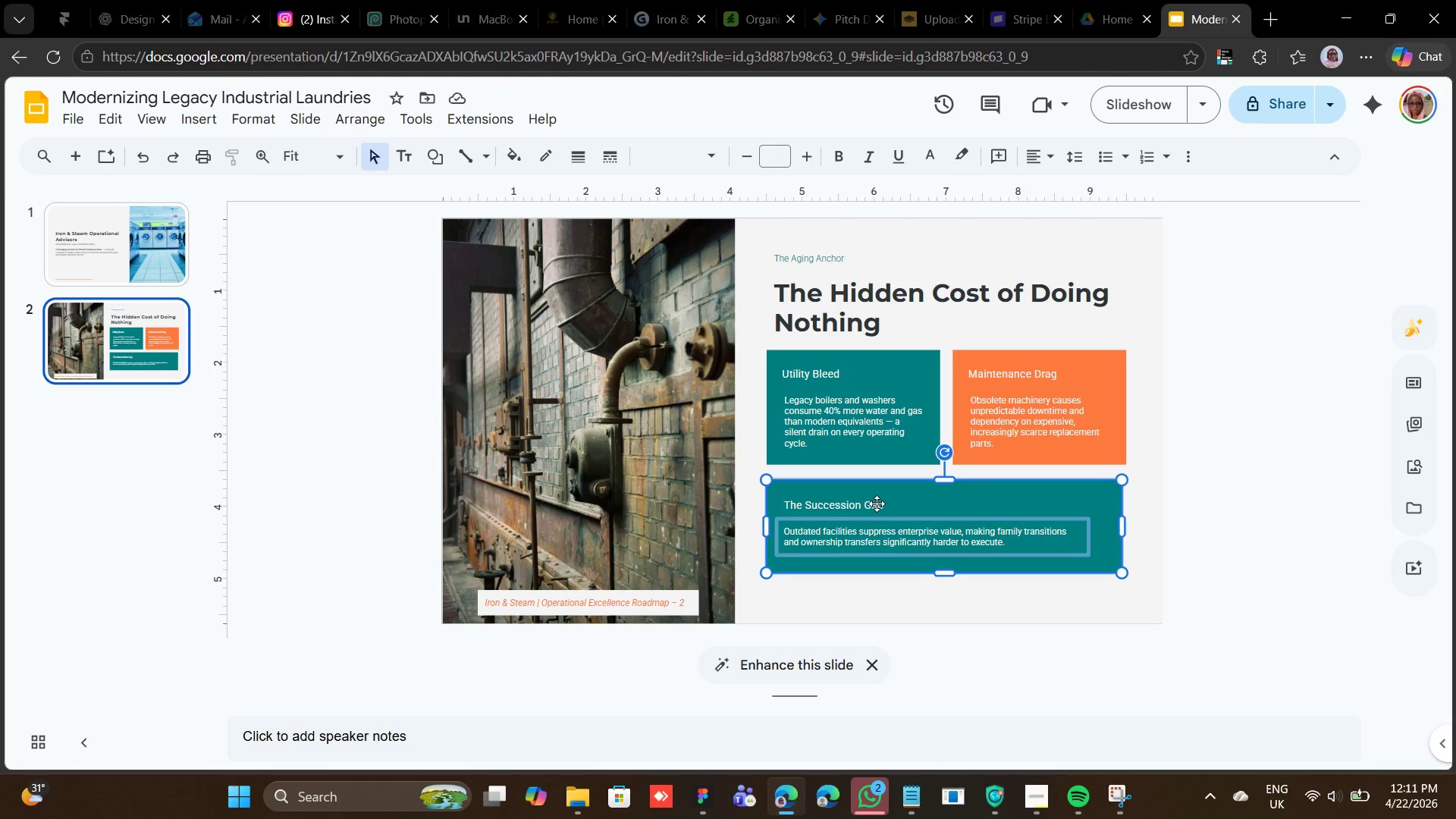 
left_click([877, 504])
 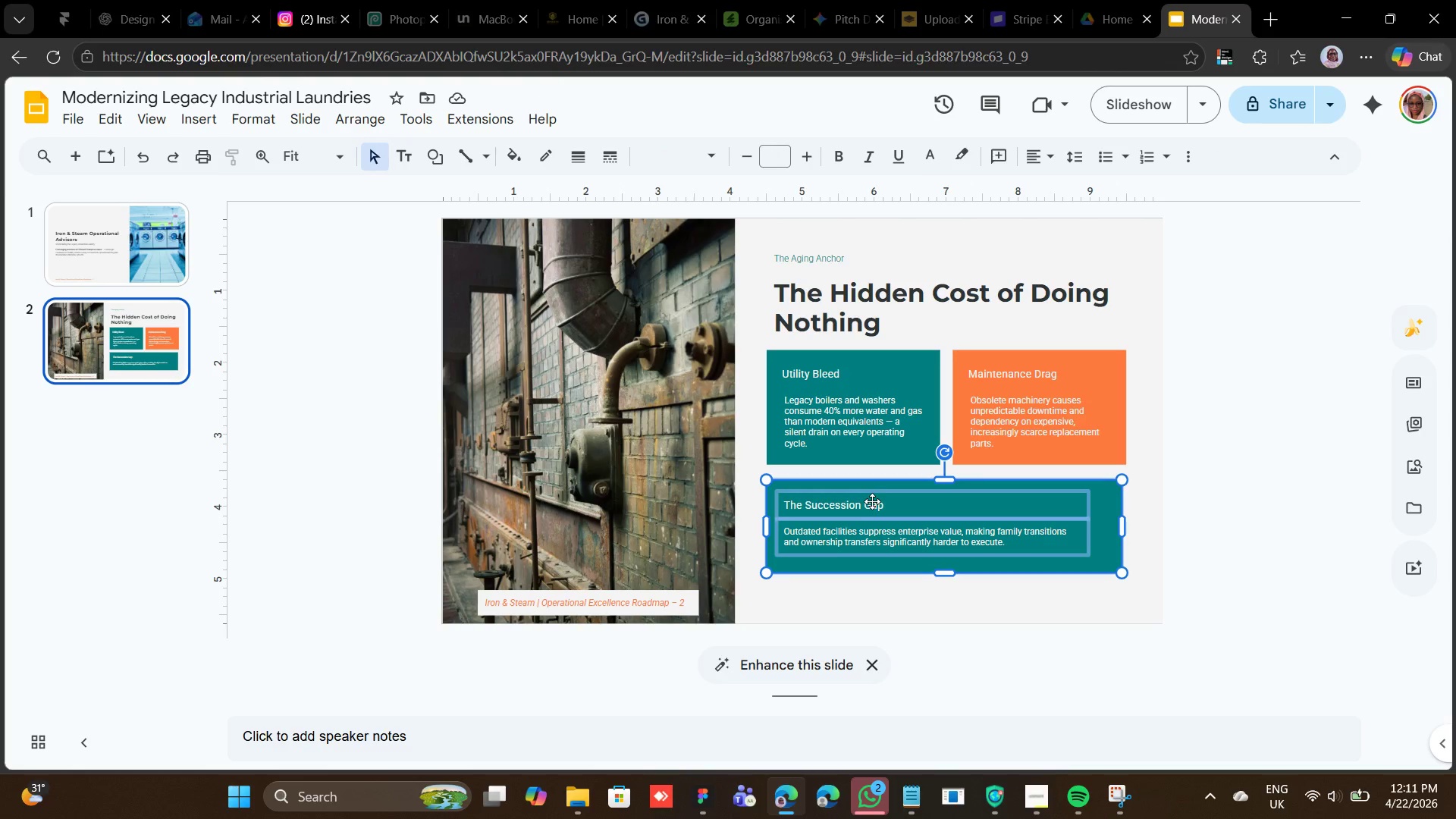 
right_click([872, 499])
 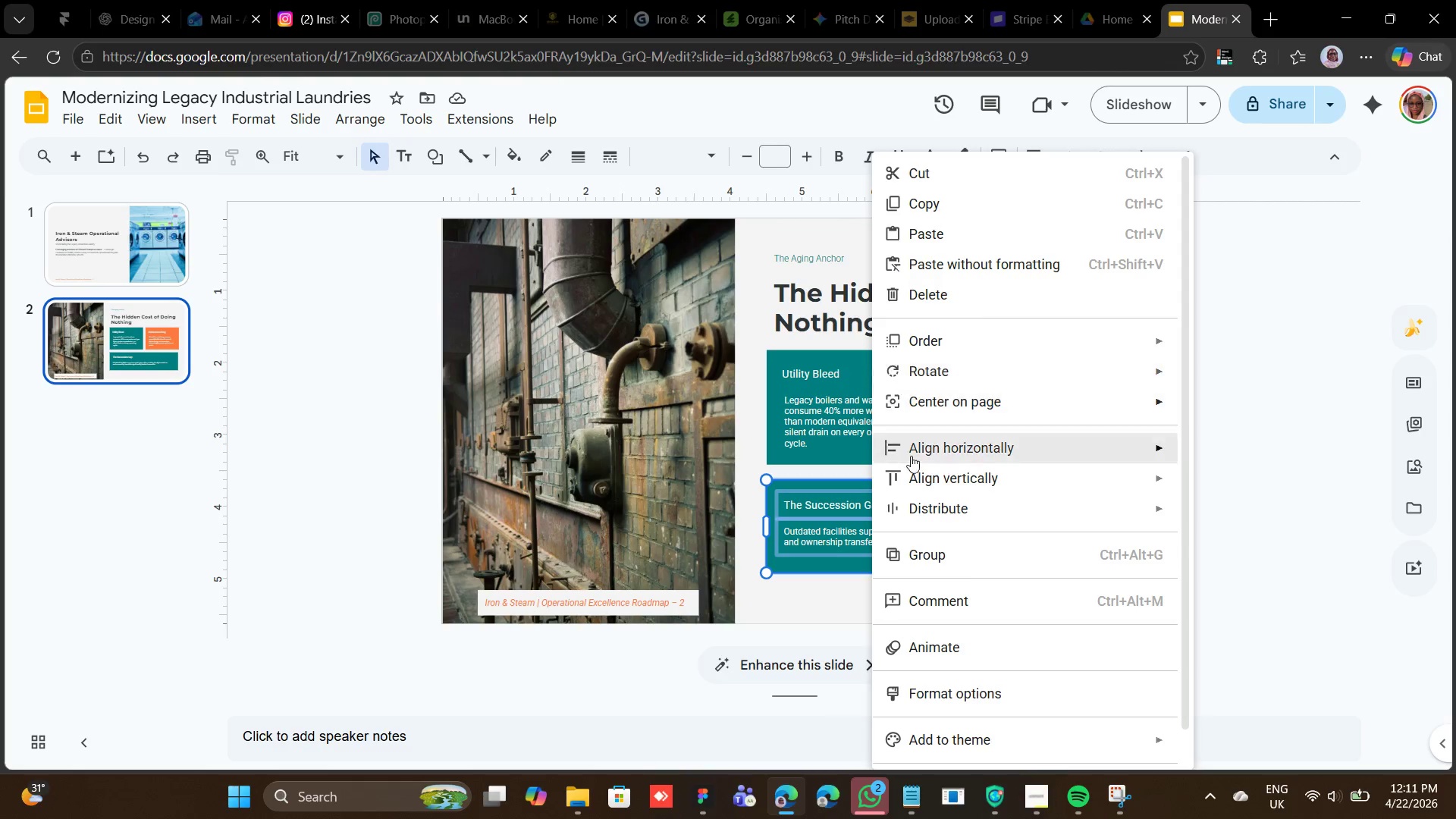 
left_click([939, 549])
 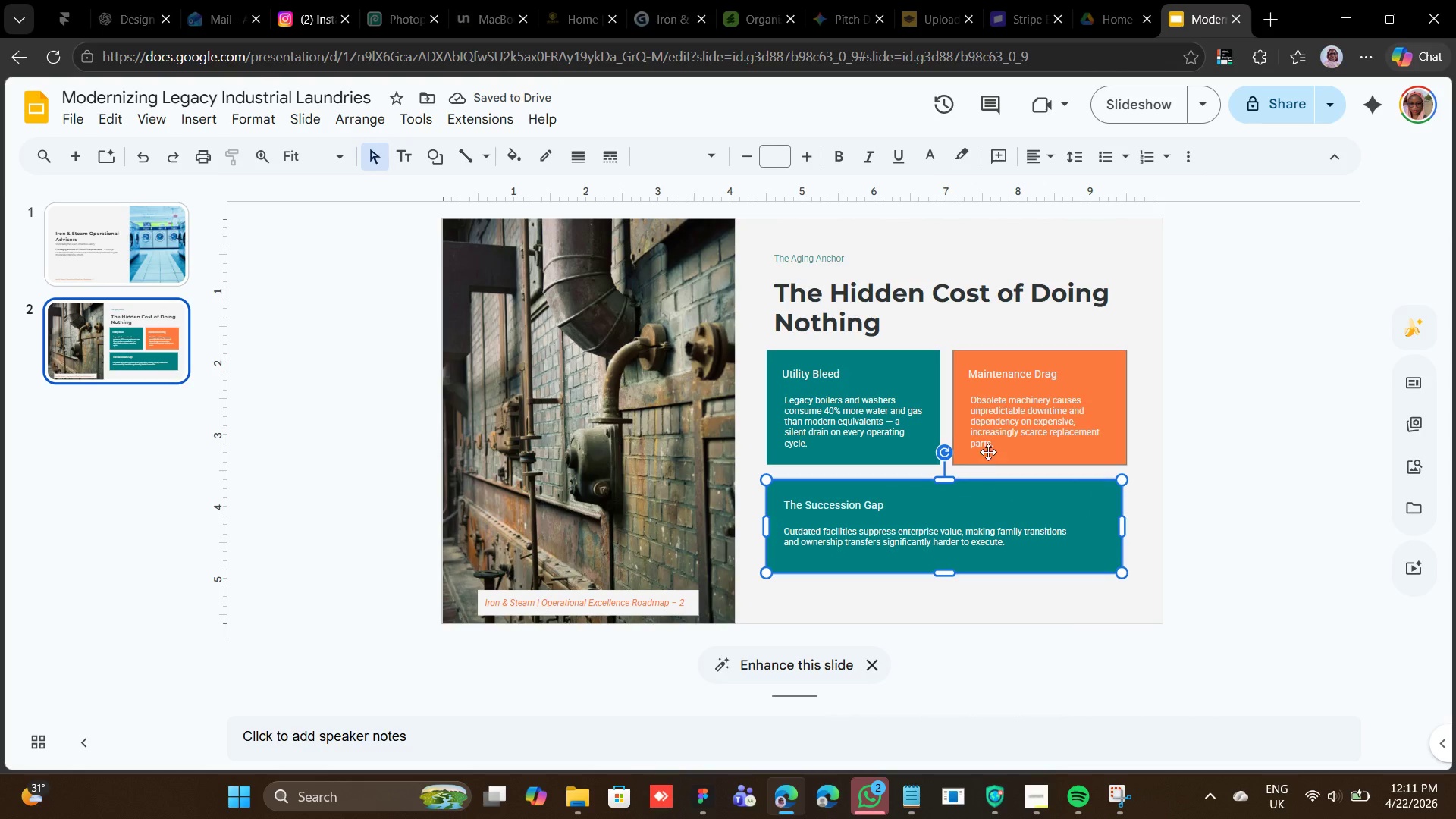 
wait(5.08)
 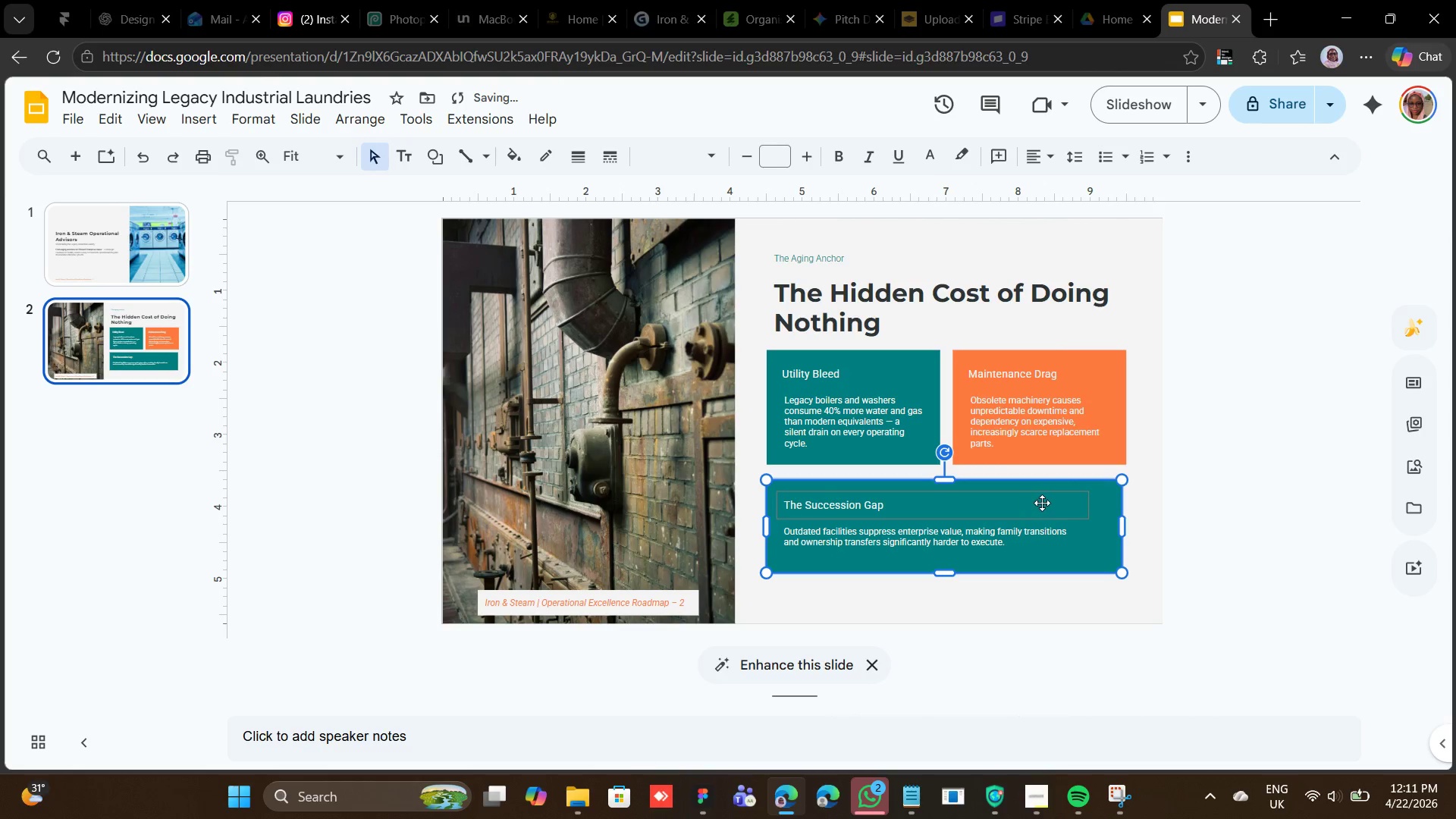 
left_click([1009, 433])
 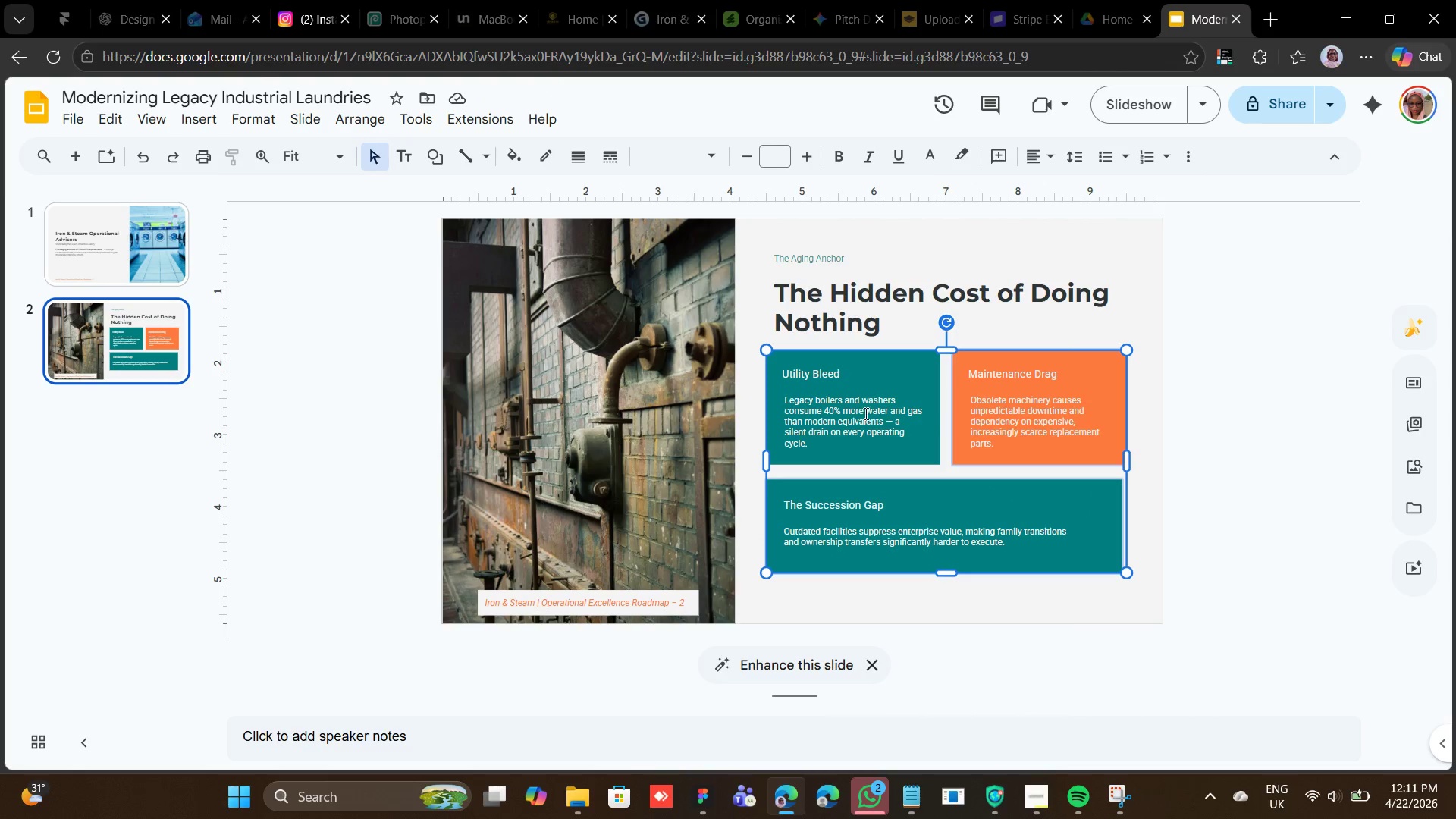 
left_click([864, 413])
 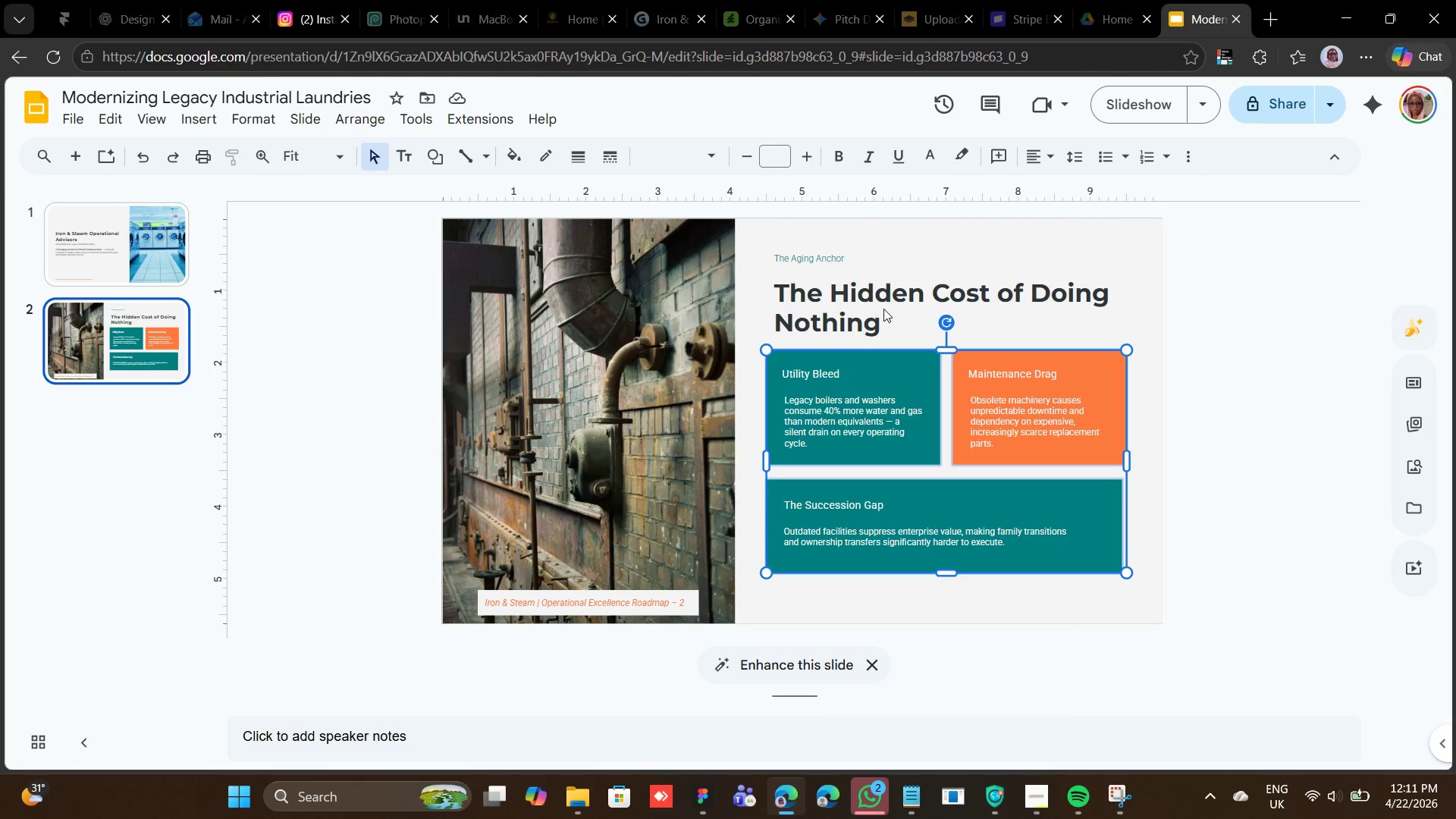 
left_click([886, 303])
 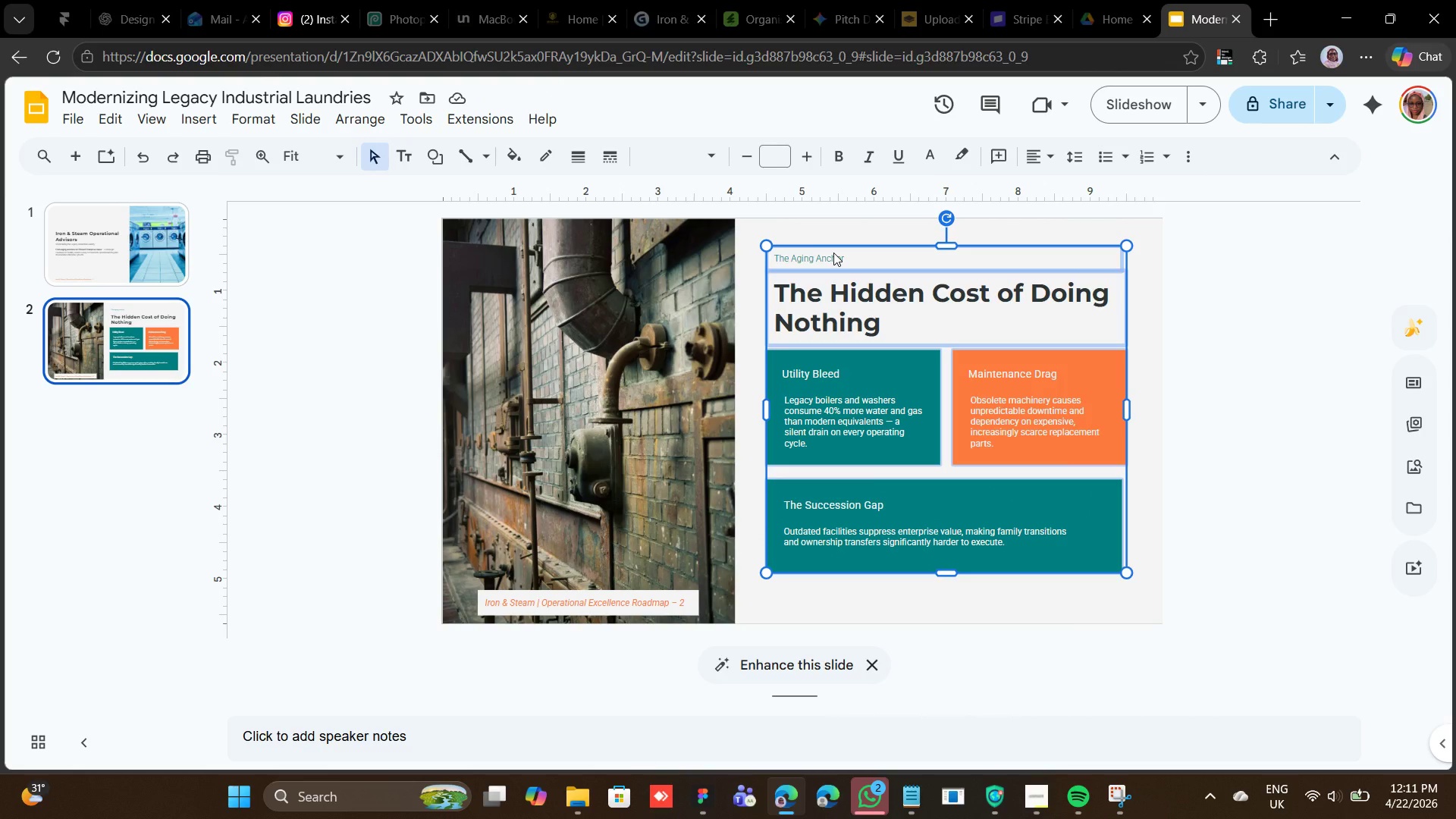 
key(Shift+ArrowDown)
 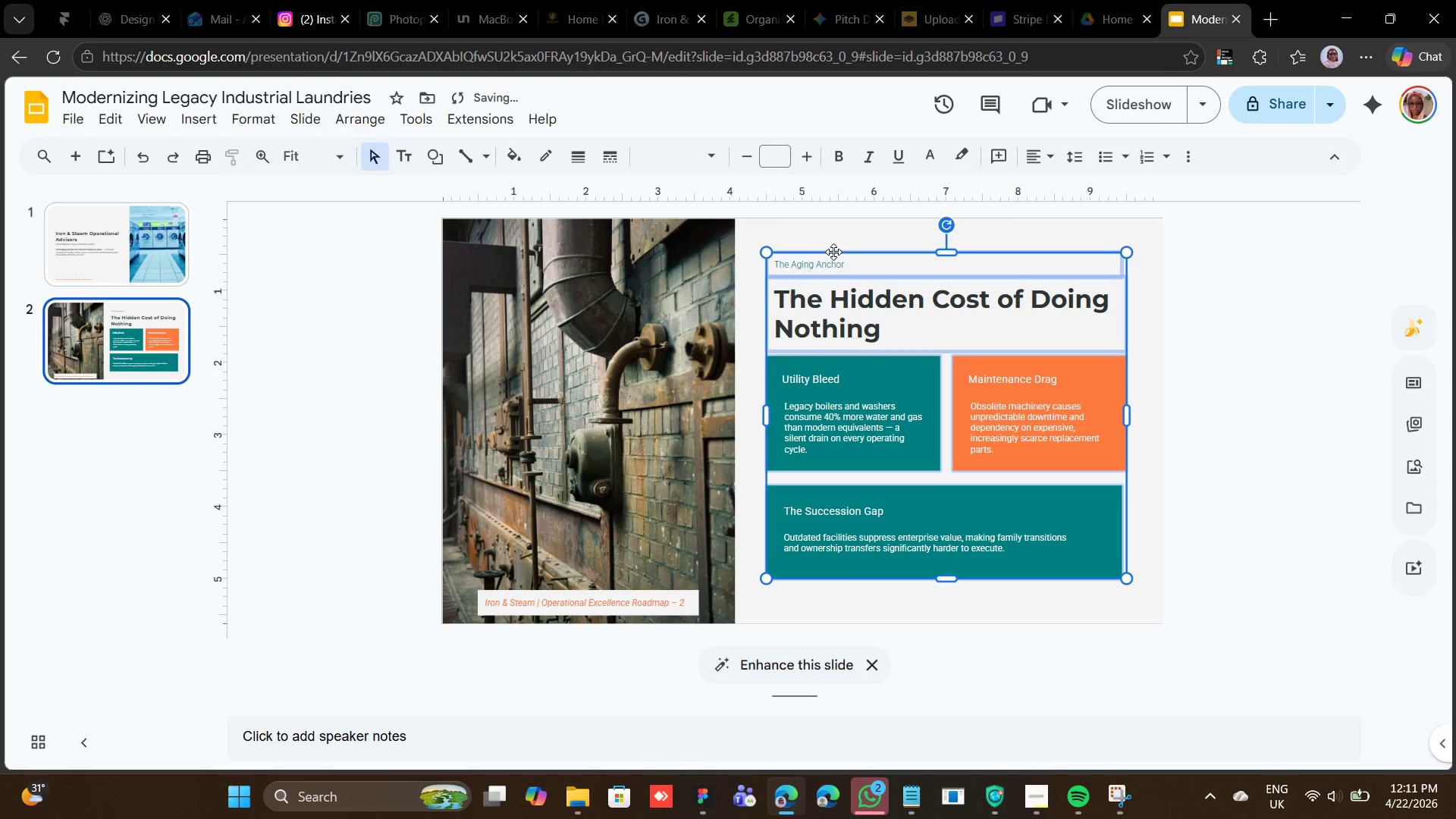 
key(Shift+ArrowDown)
 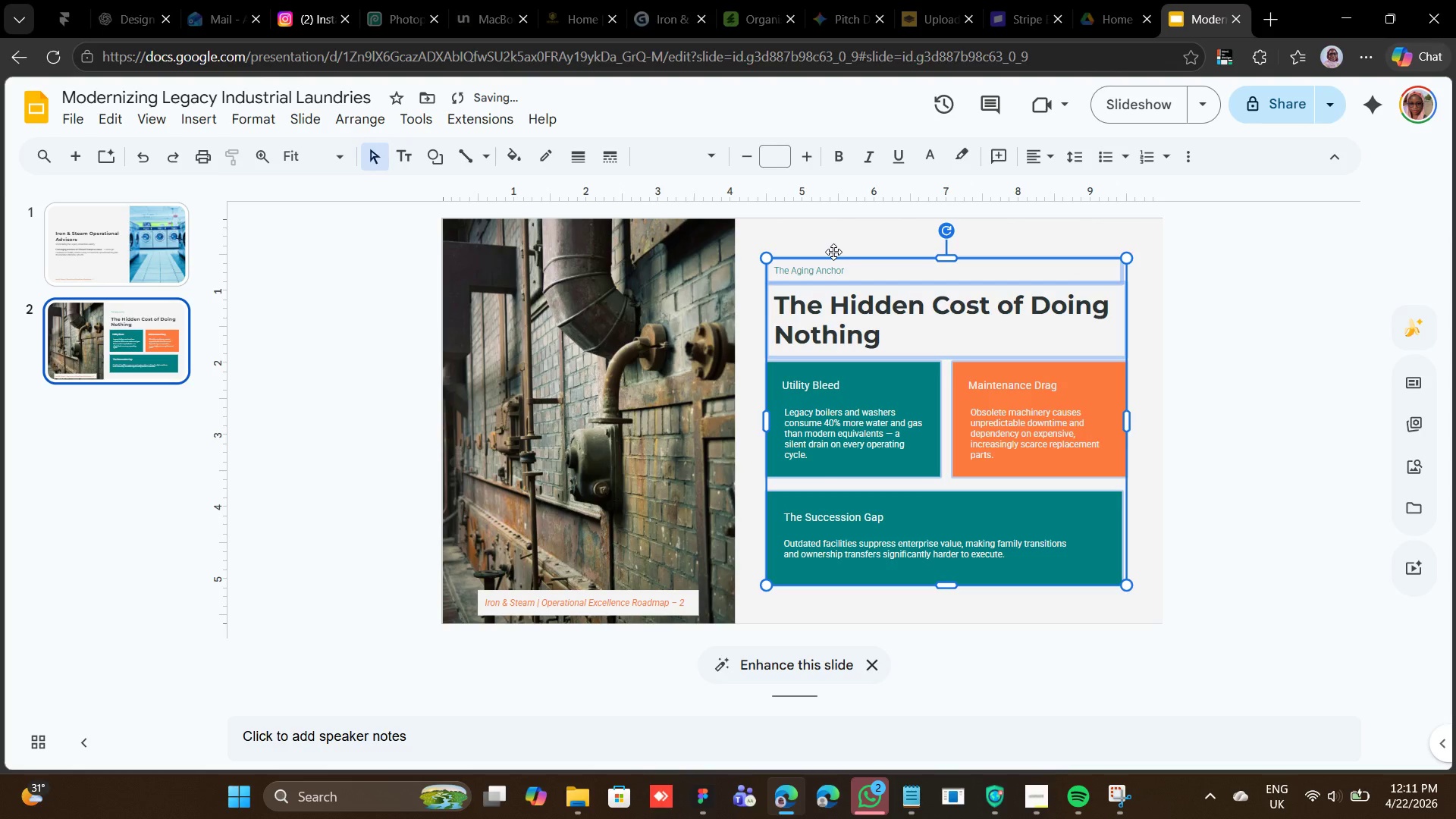 
key(Shift+ArrowUp)
 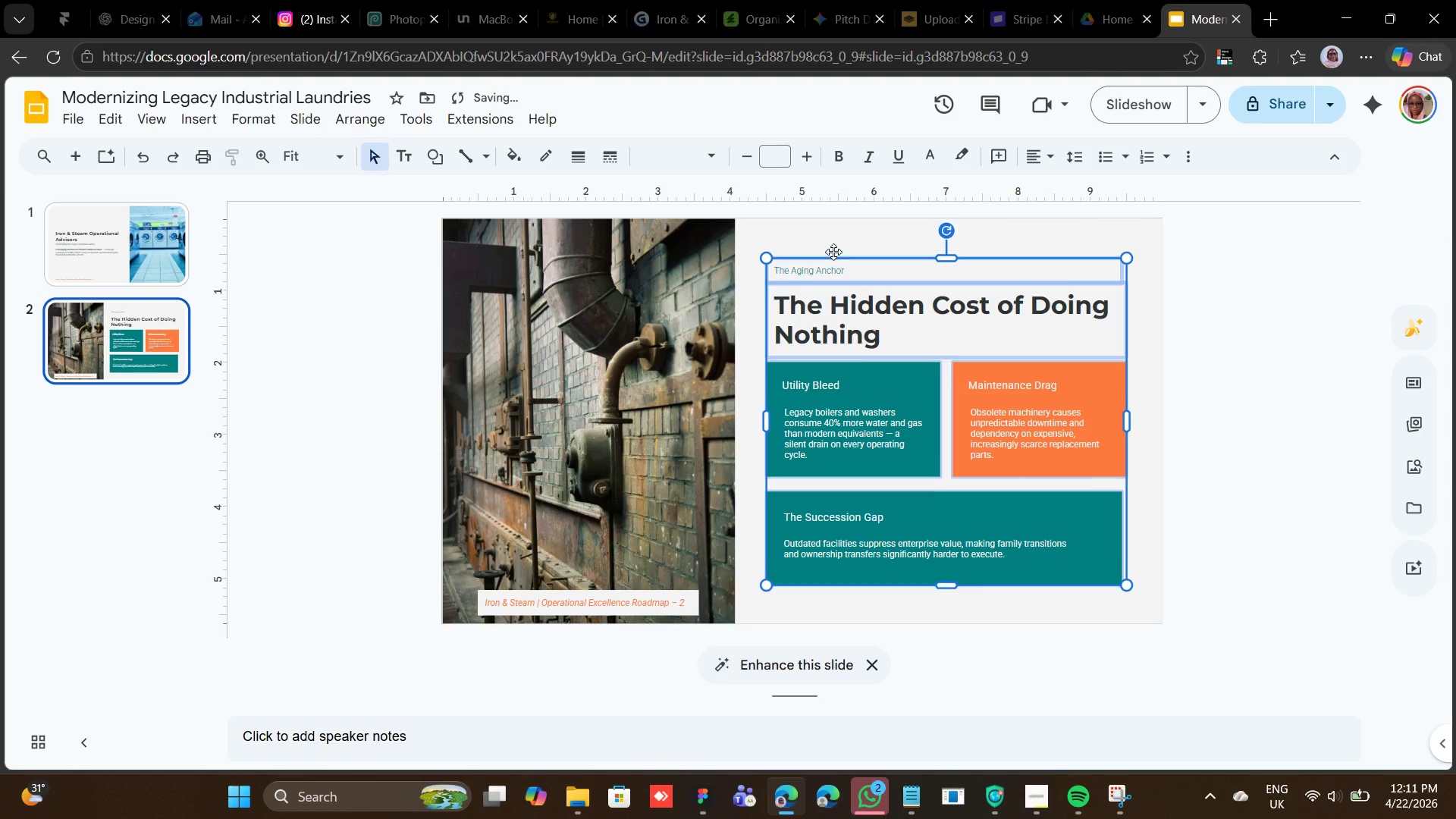 
key(Shift+ArrowDown)
 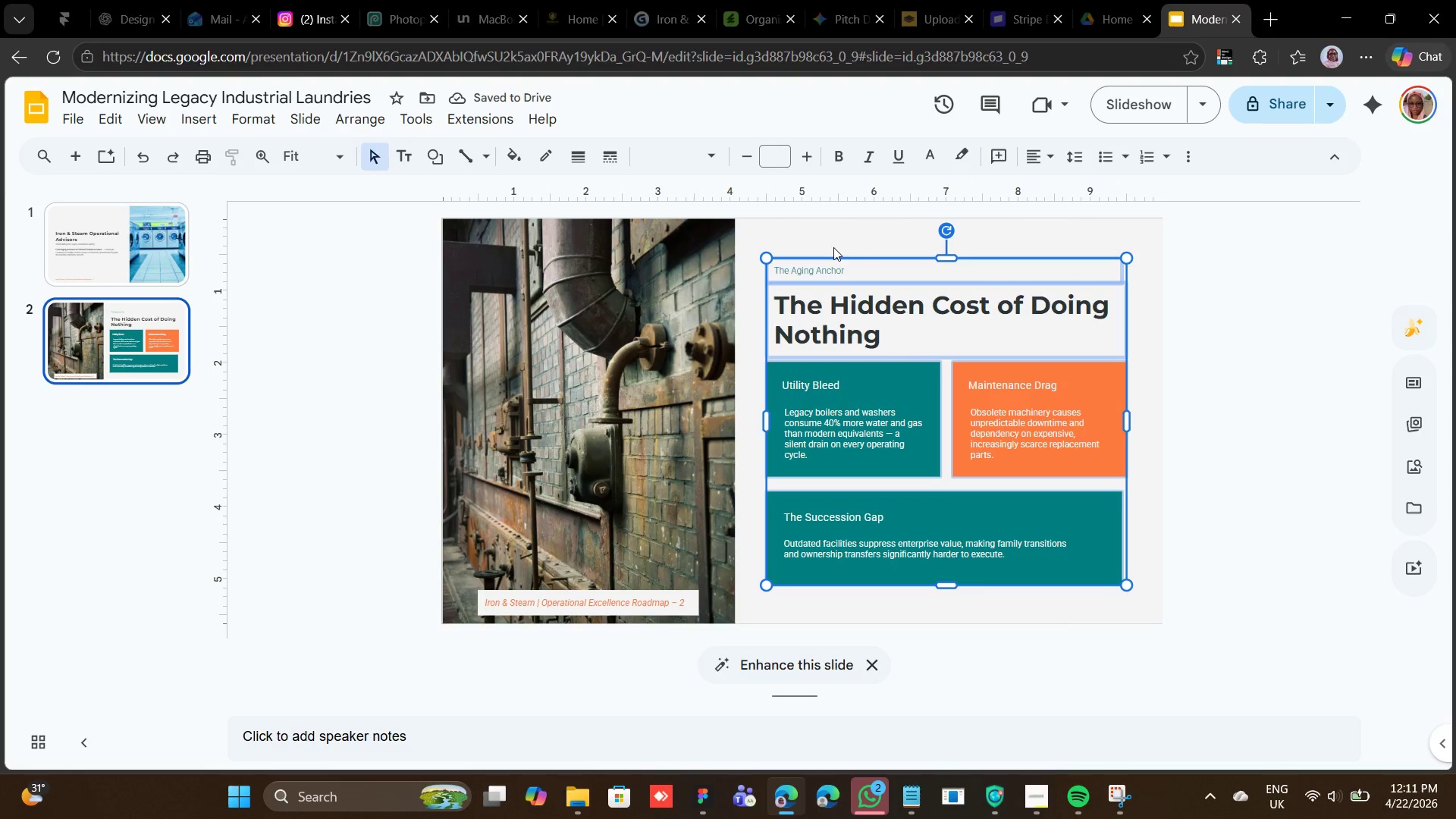 
left_click([1028, 619])
 